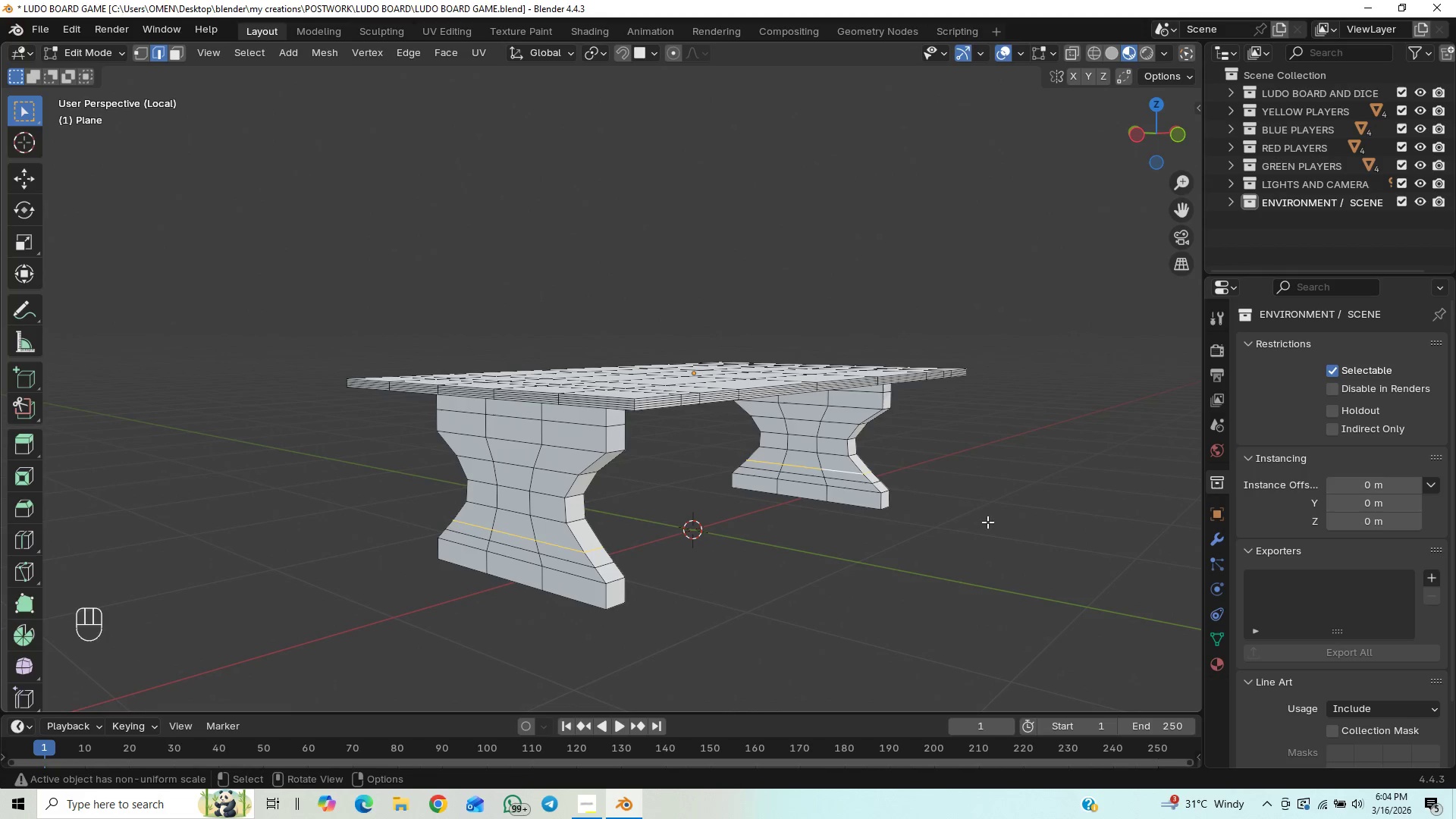 
type(sy)
 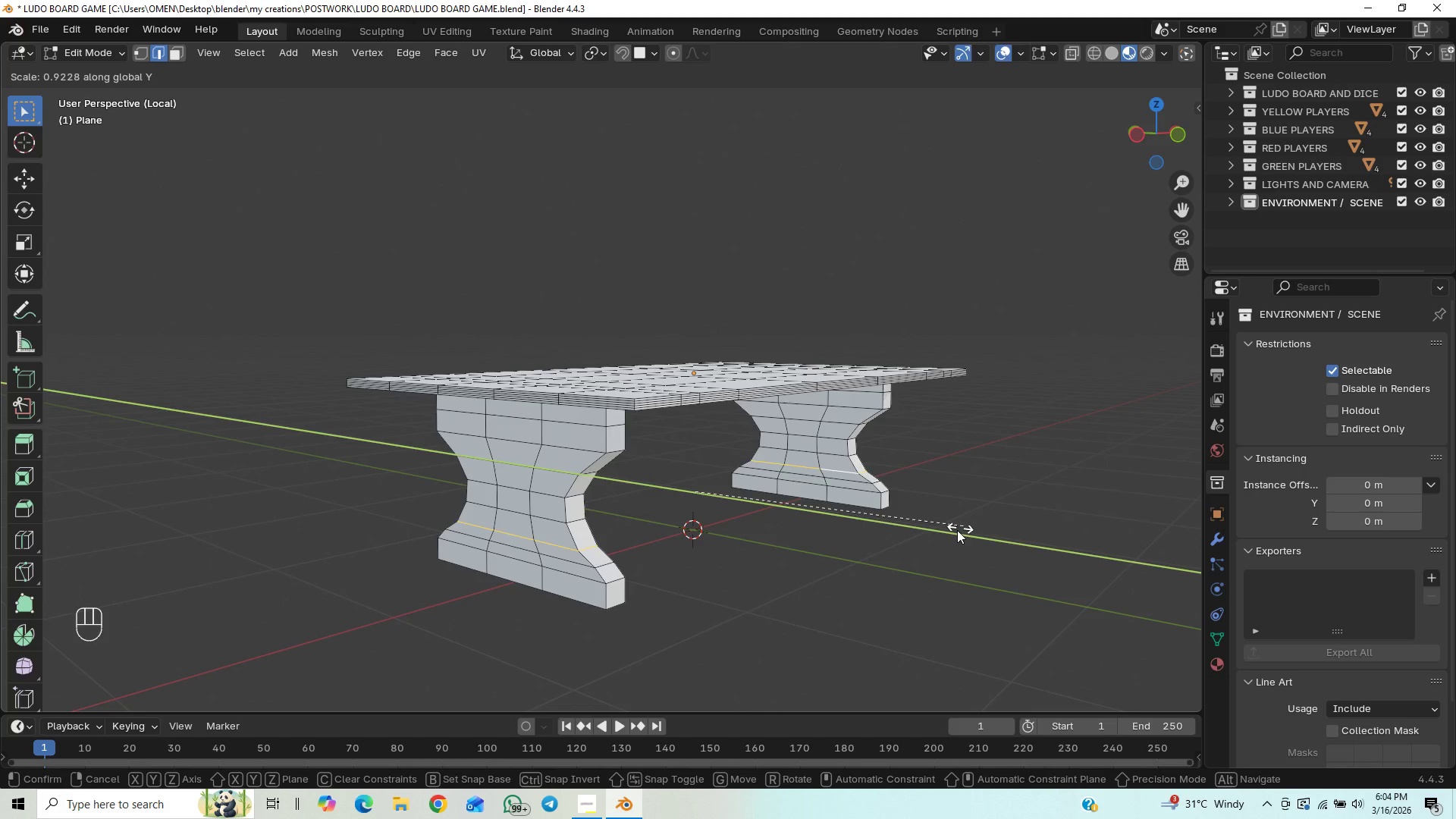 
wait(8.41)
 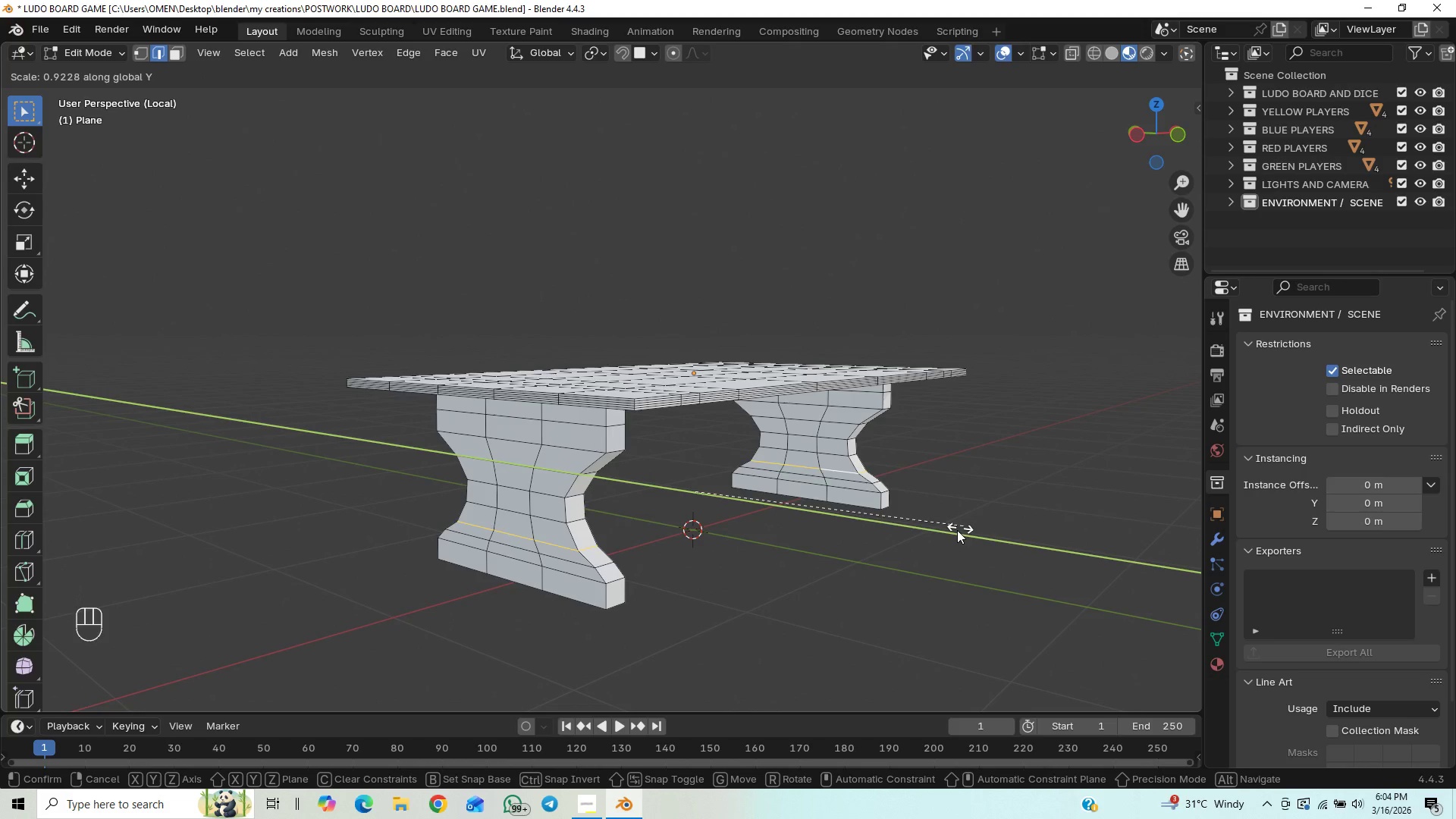 
left_click([966, 521])
 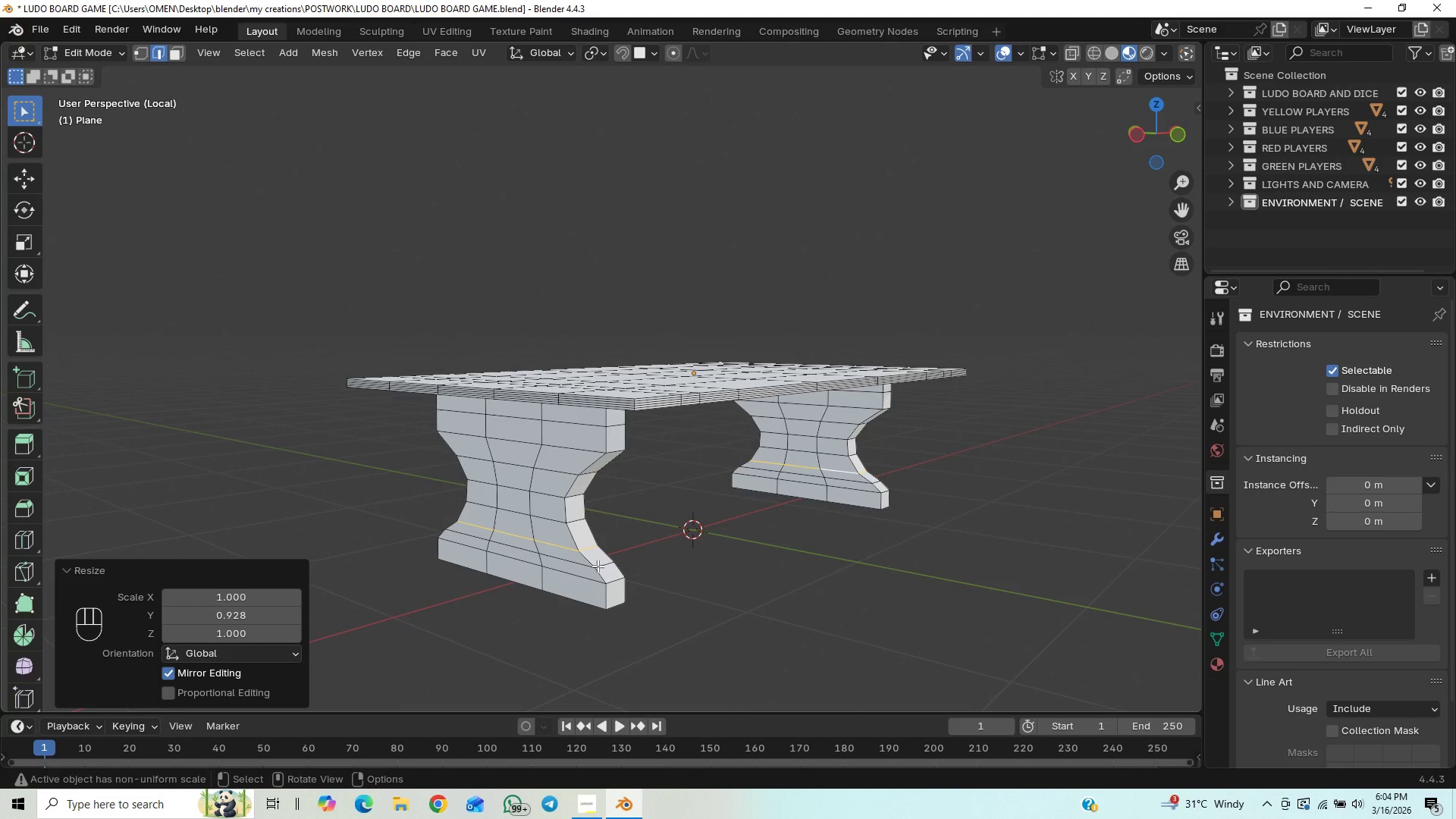 
left_click([594, 566])
 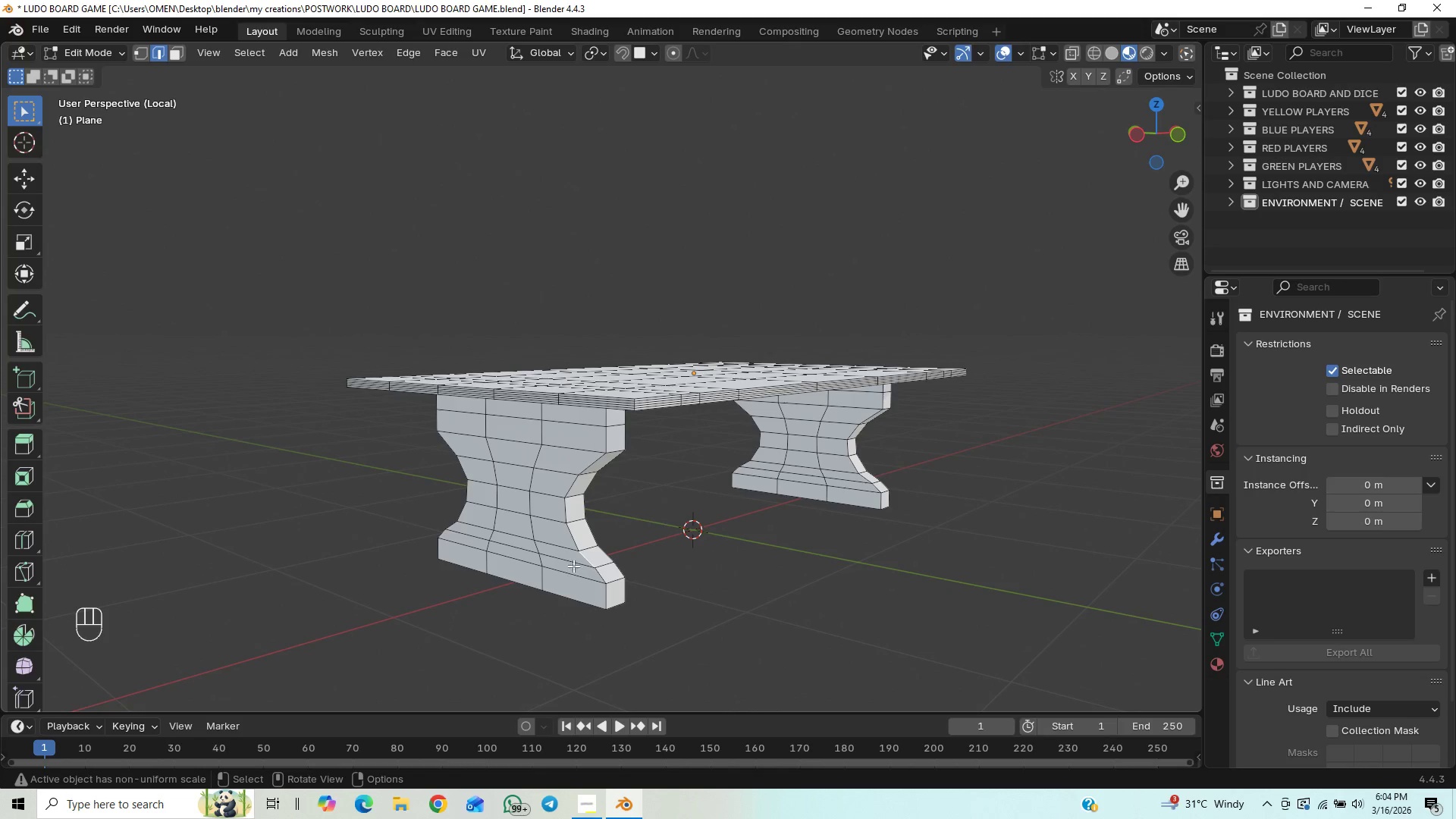 
left_click([576, 564])
 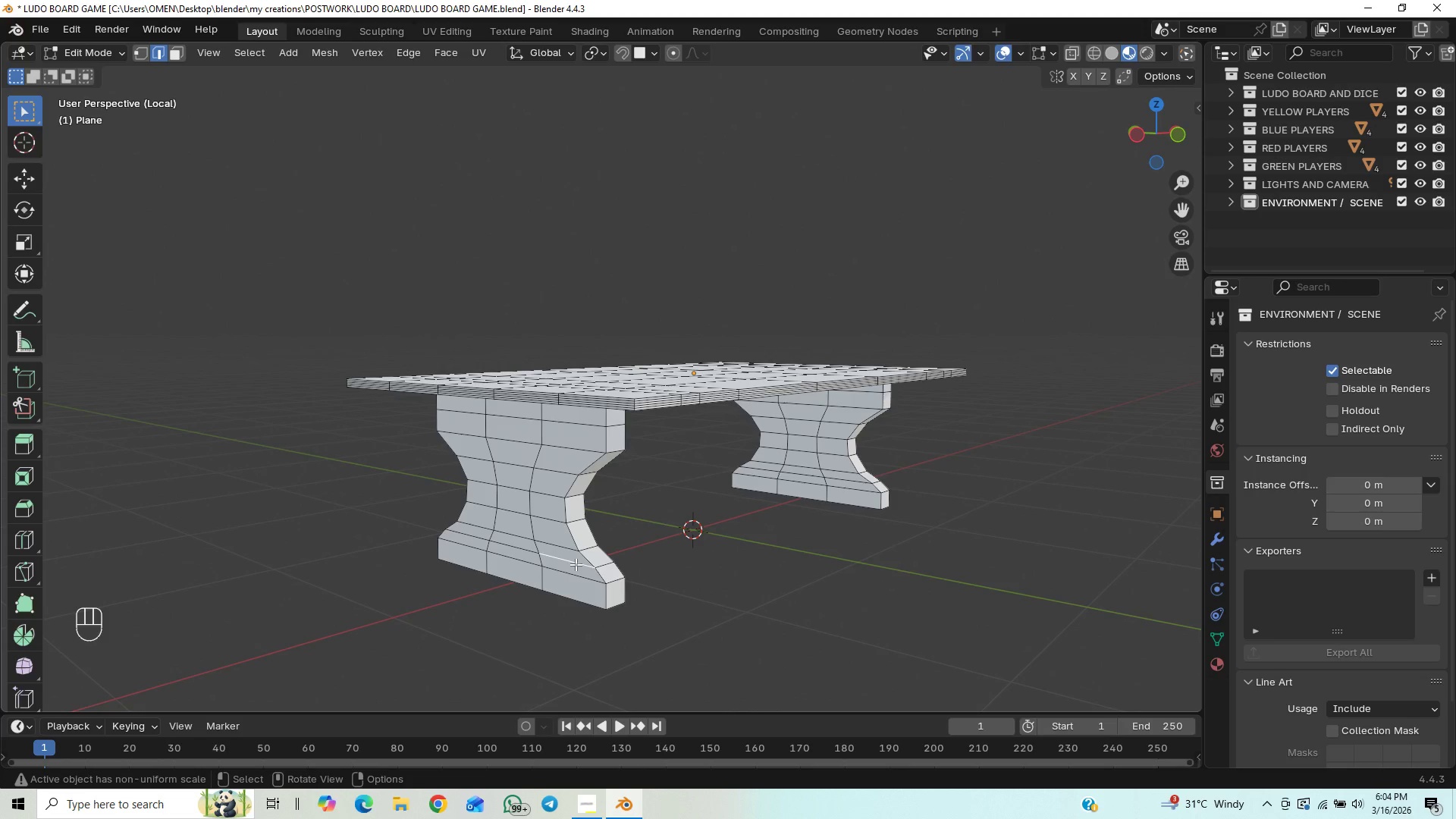 
hold_key(key=ShiftLeft, duration=3.75)
hold_key(key=AltLeft, duration=1.5)
left_click([576, 564])
 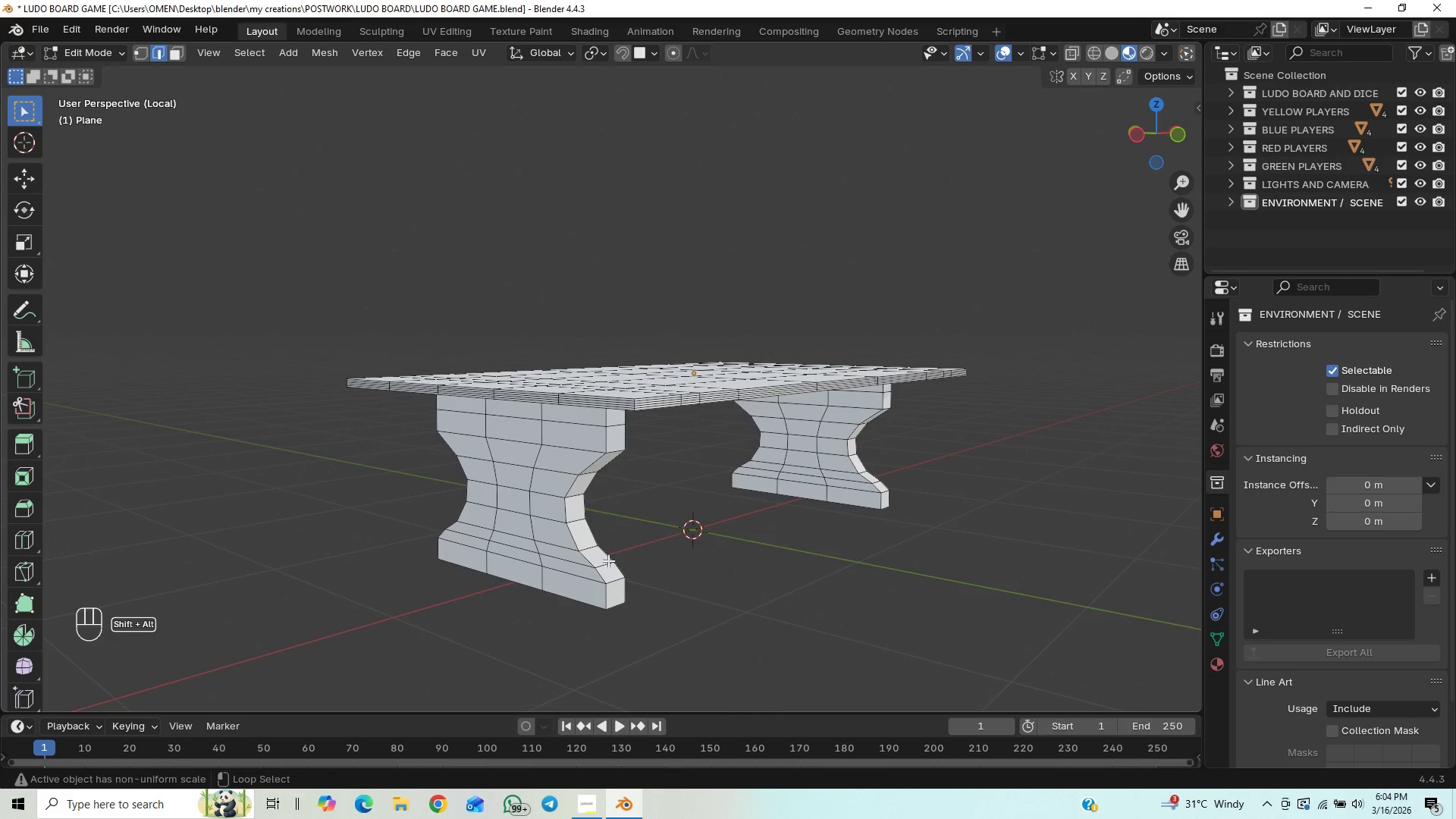 
left_click([604, 568])
 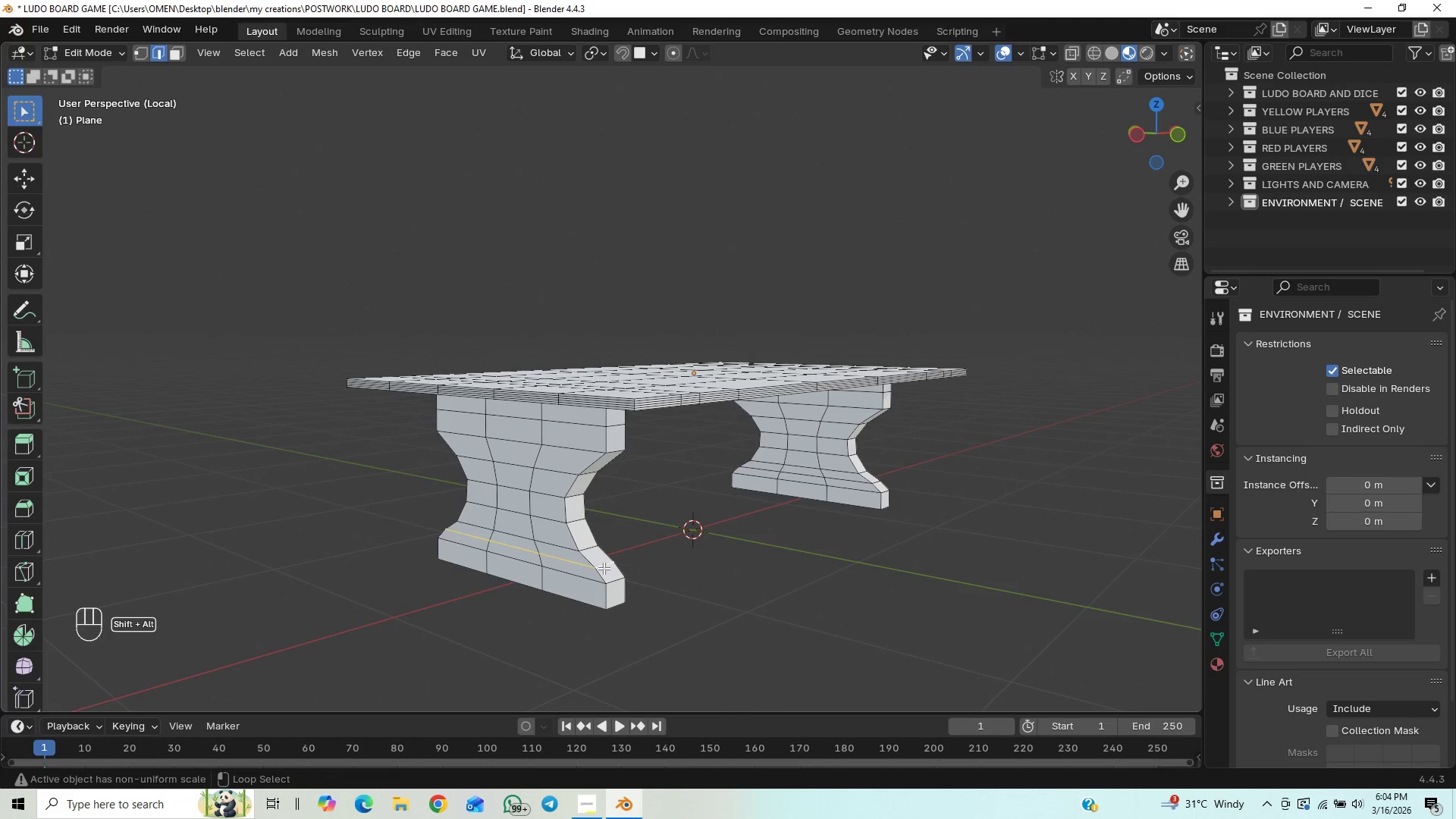 
hold_key(key=AltLeft, duration=1.52)
left_click([862, 482])
 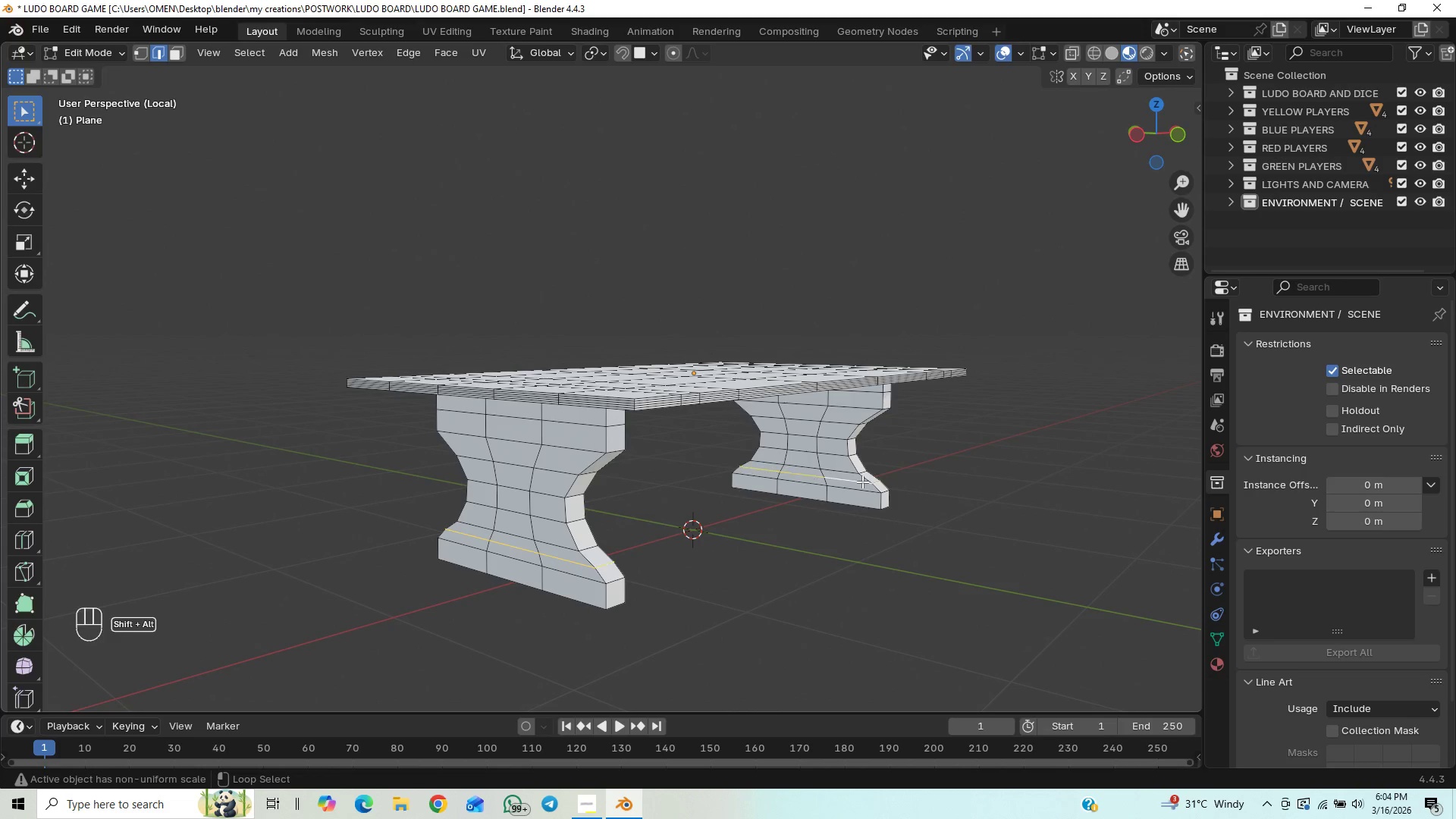 
key(Alt+Shift+AltLeft)
 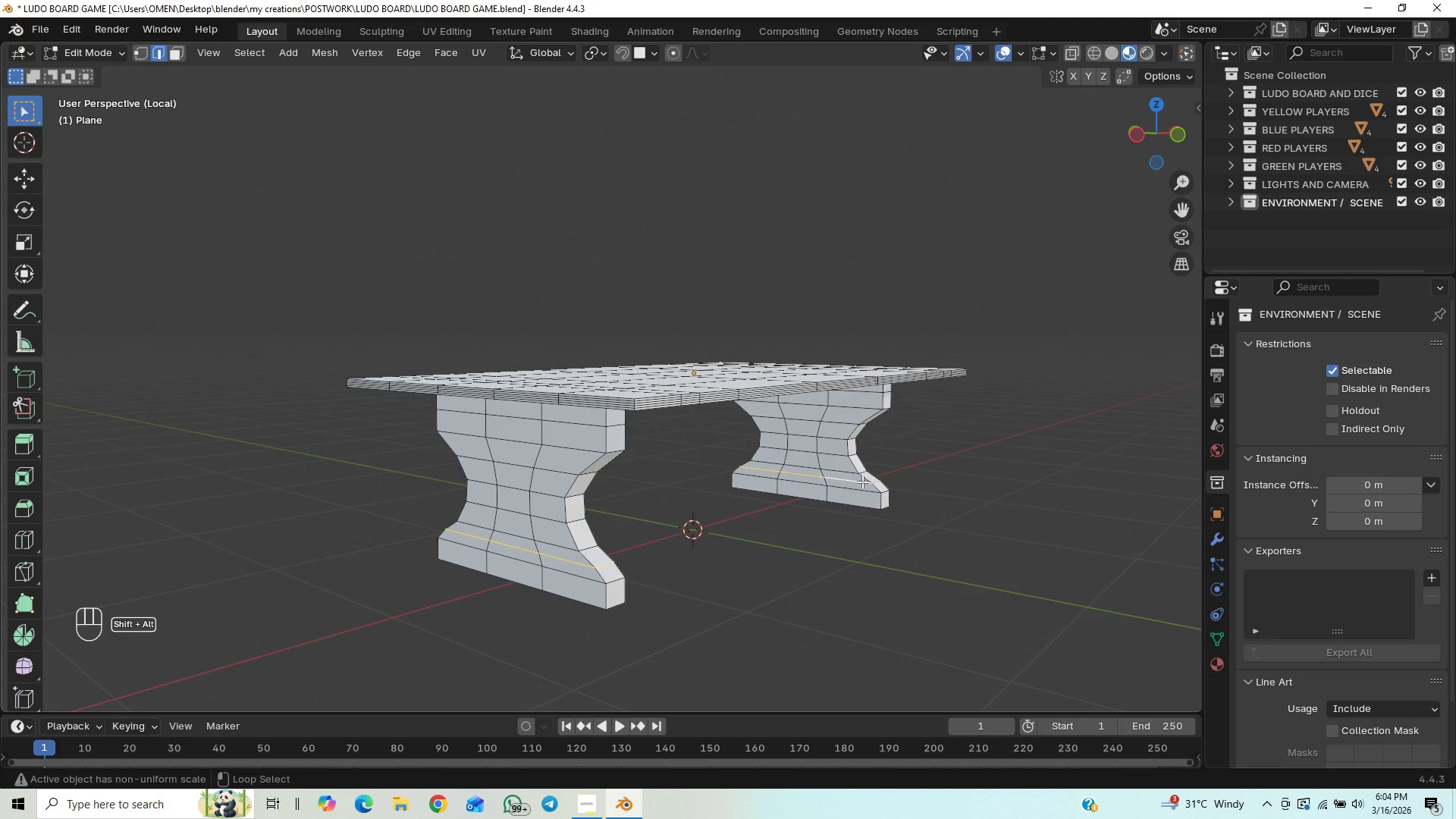 
key(Alt+Shift+AltLeft)
 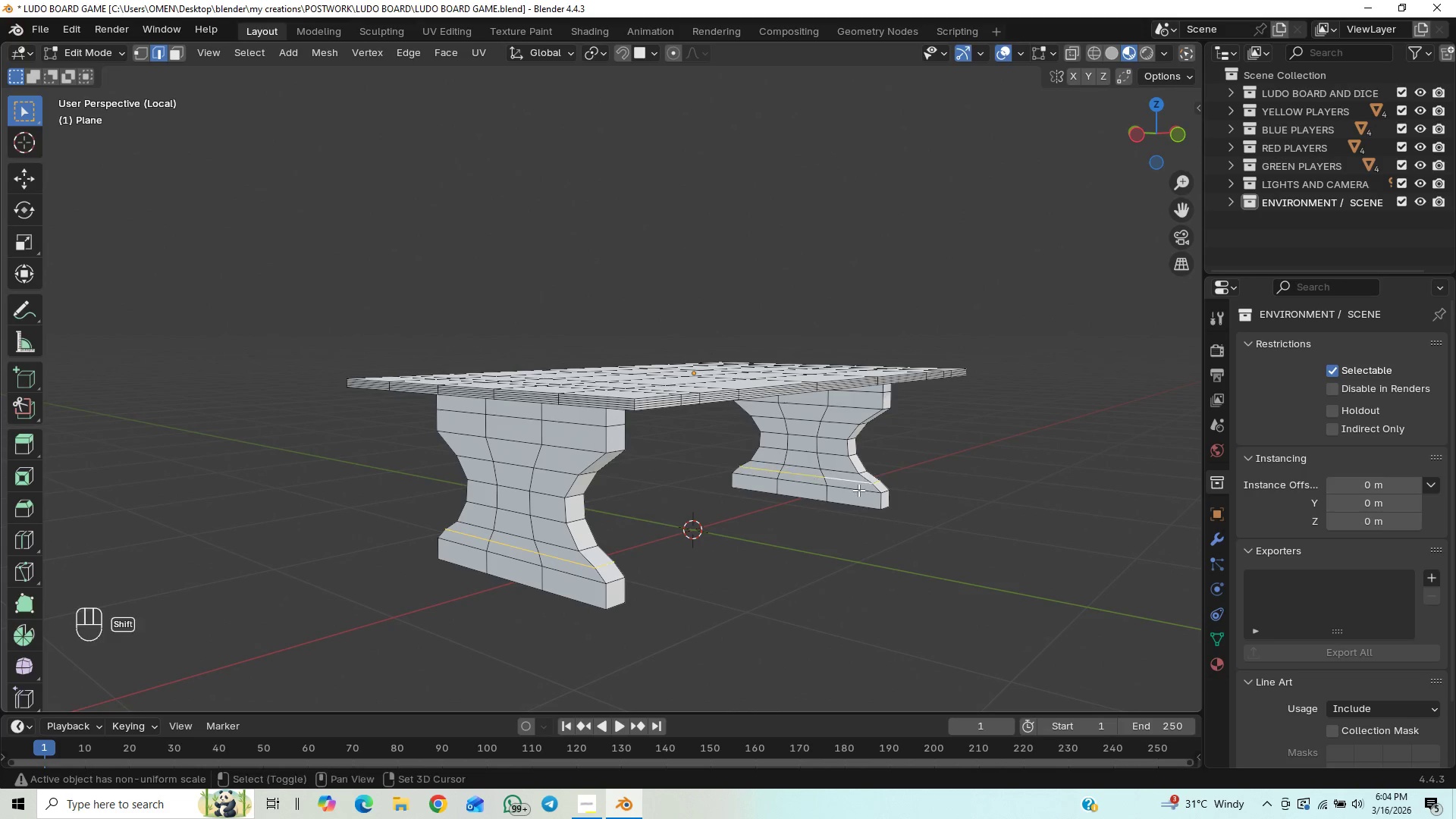 
key(Alt+Shift+AltLeft)
 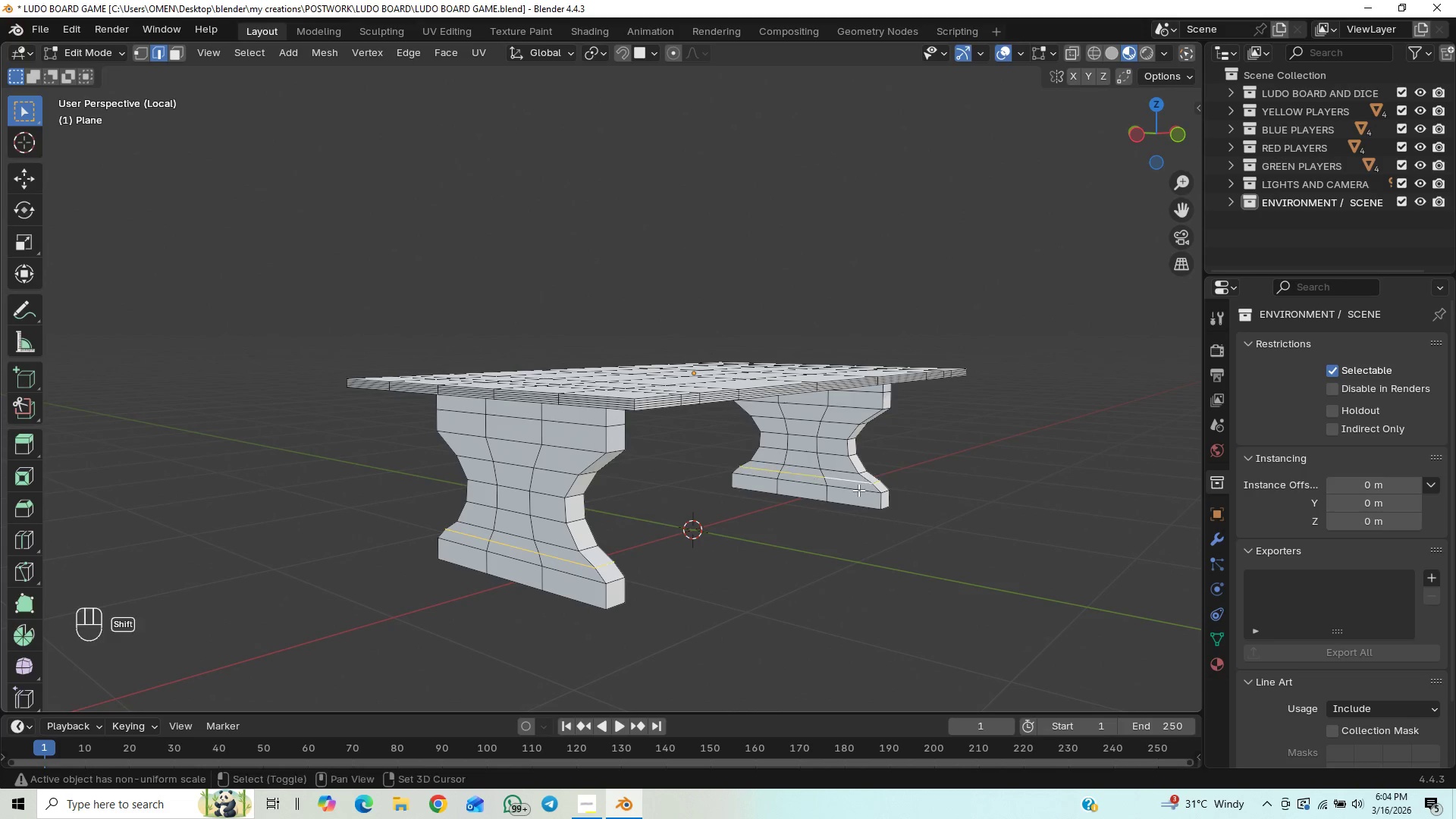 
key(Alt+Shift+AltLeft)
 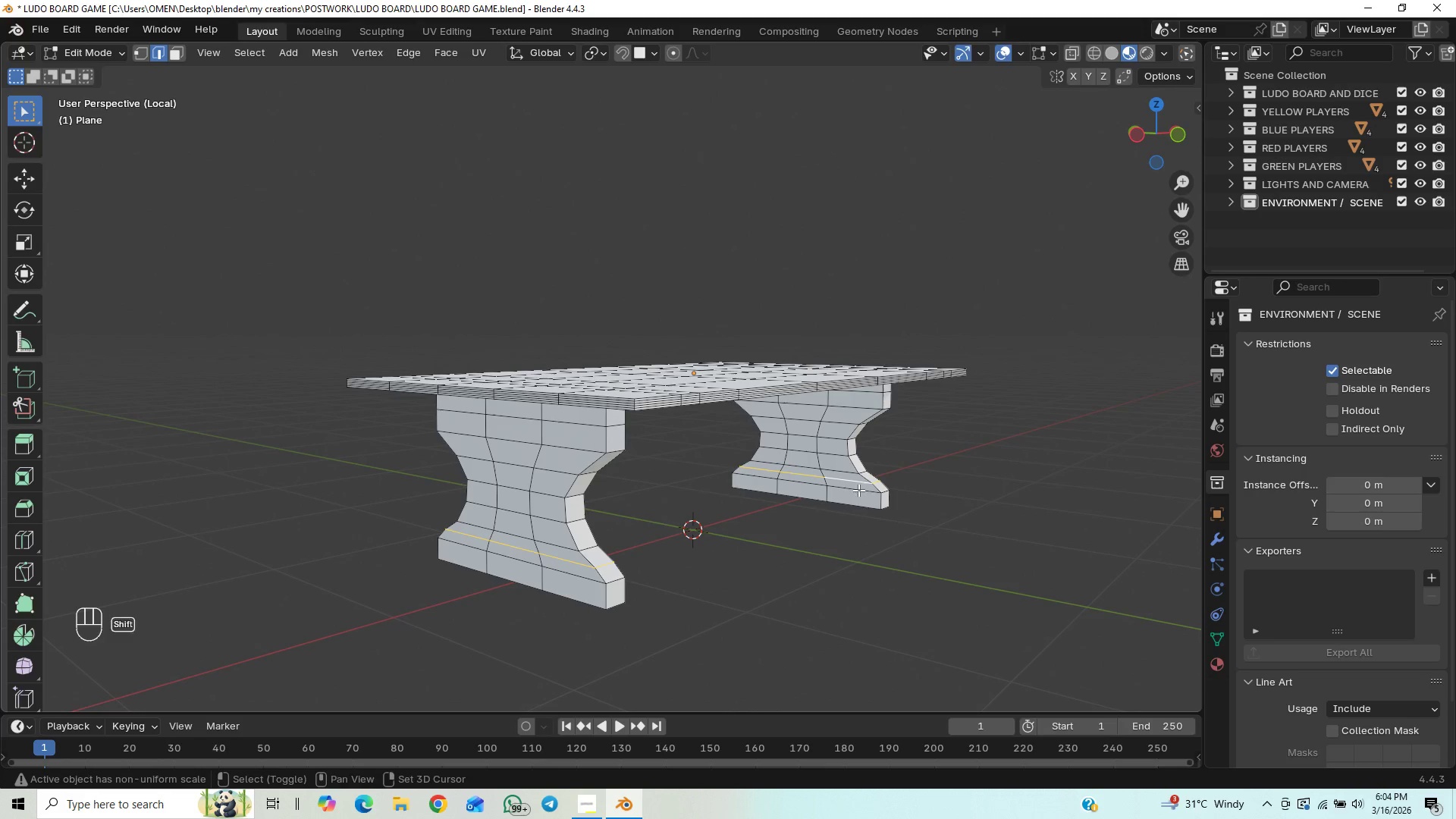 
key(Alt+Shift+AltLeft)
 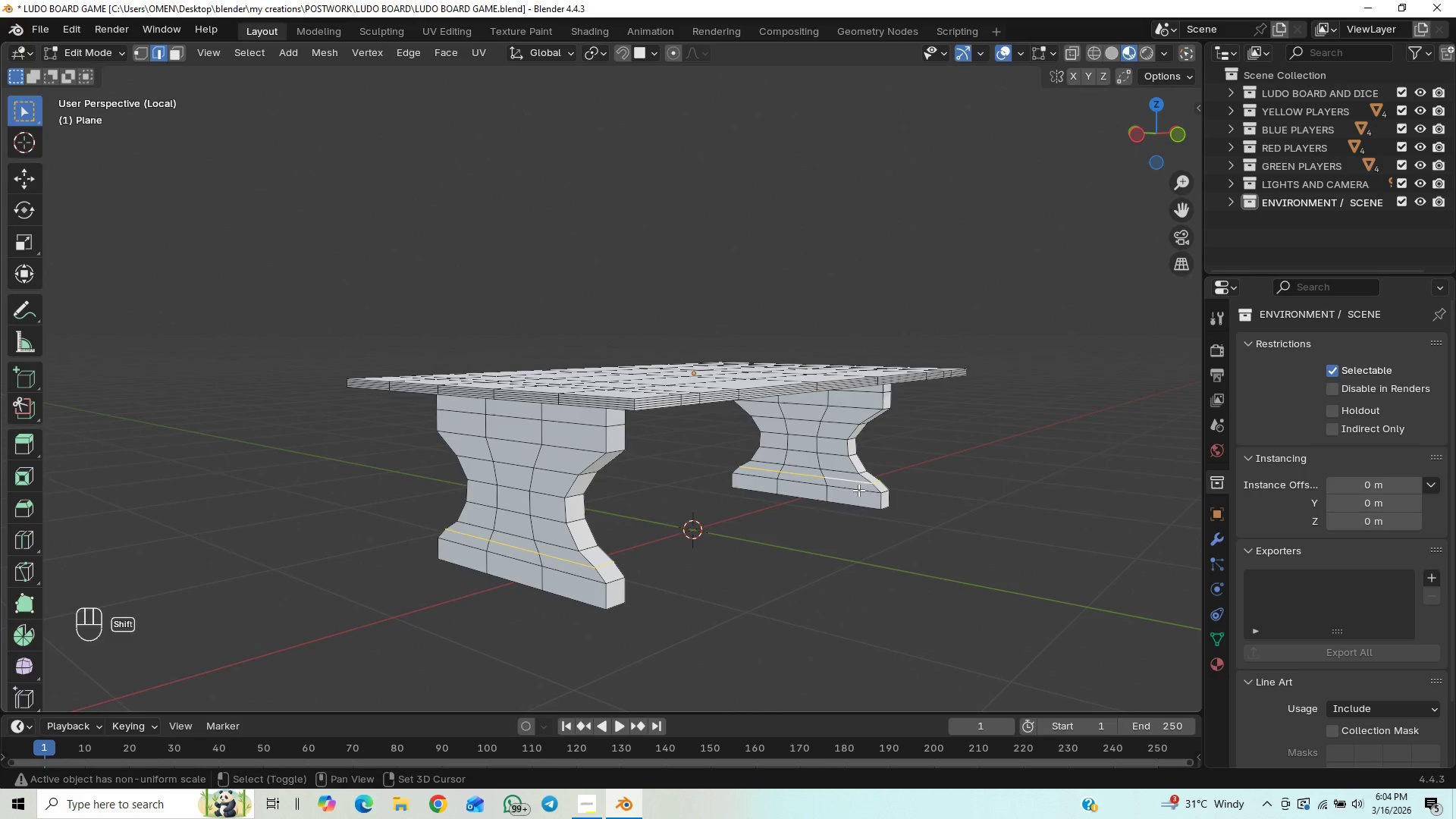 
hold_key(key=AltLeft, duration=25.34)
 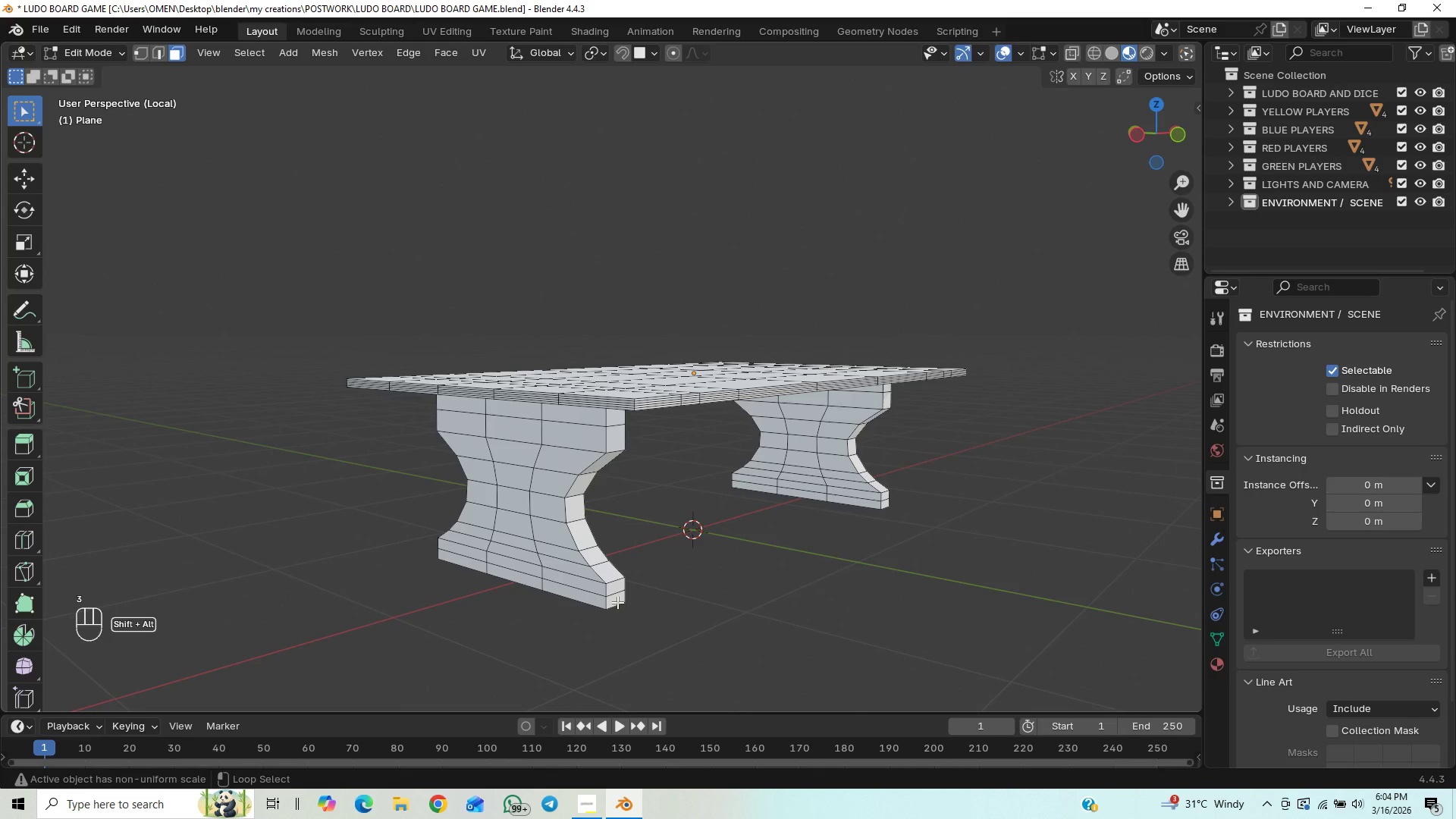 
type(sy)
 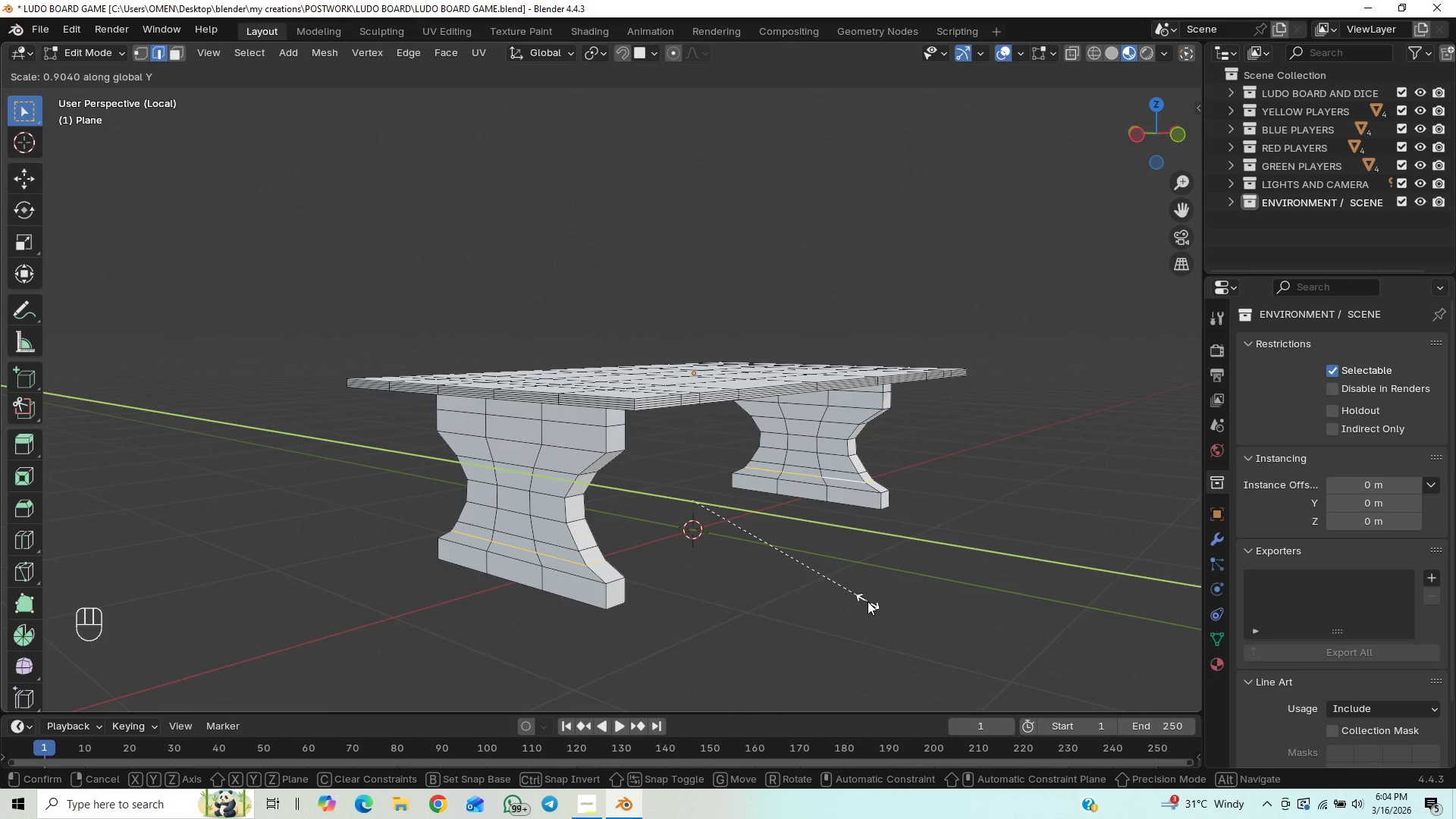 
left_click([882, 593])
 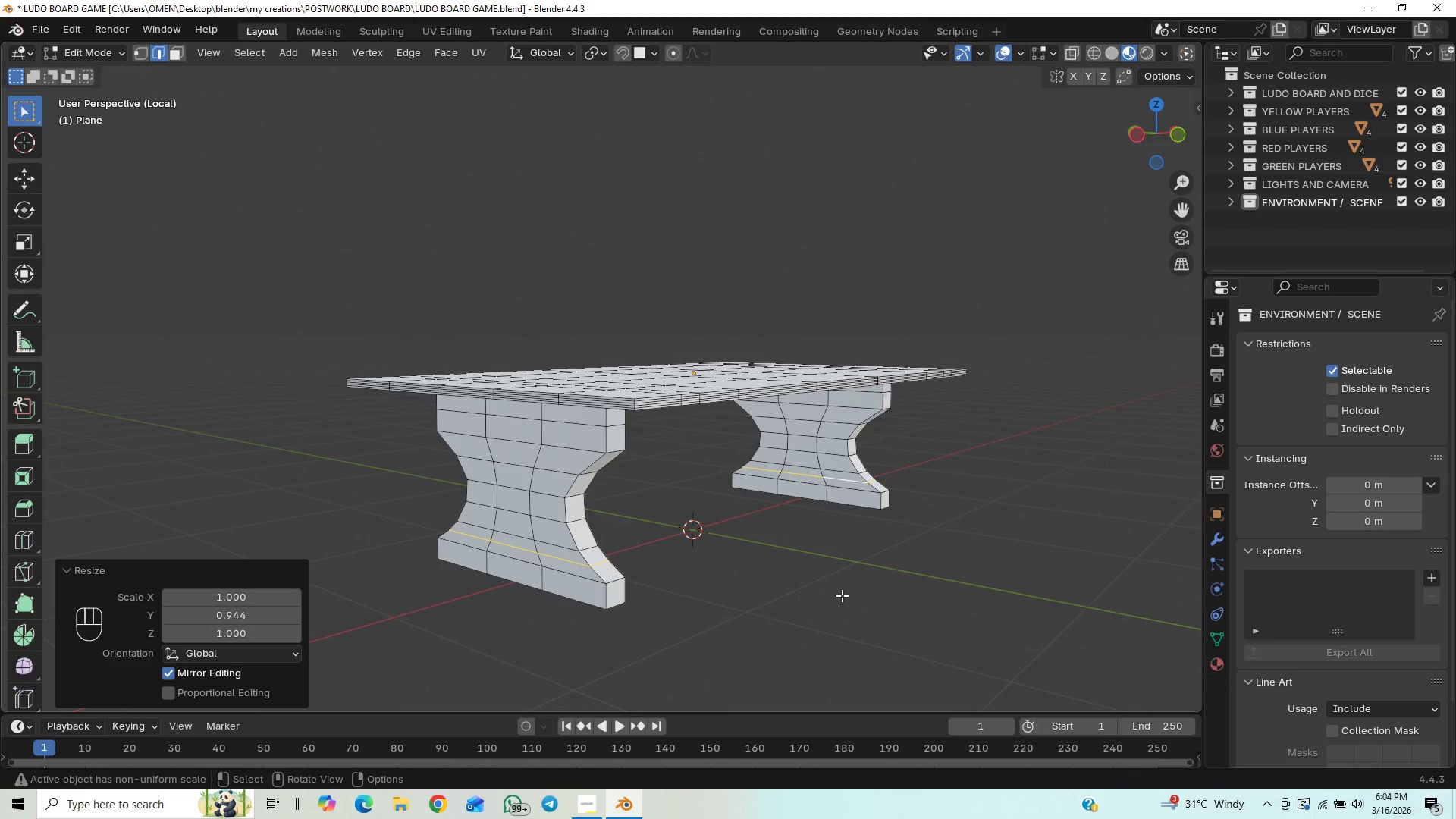 
key(Control+S)
 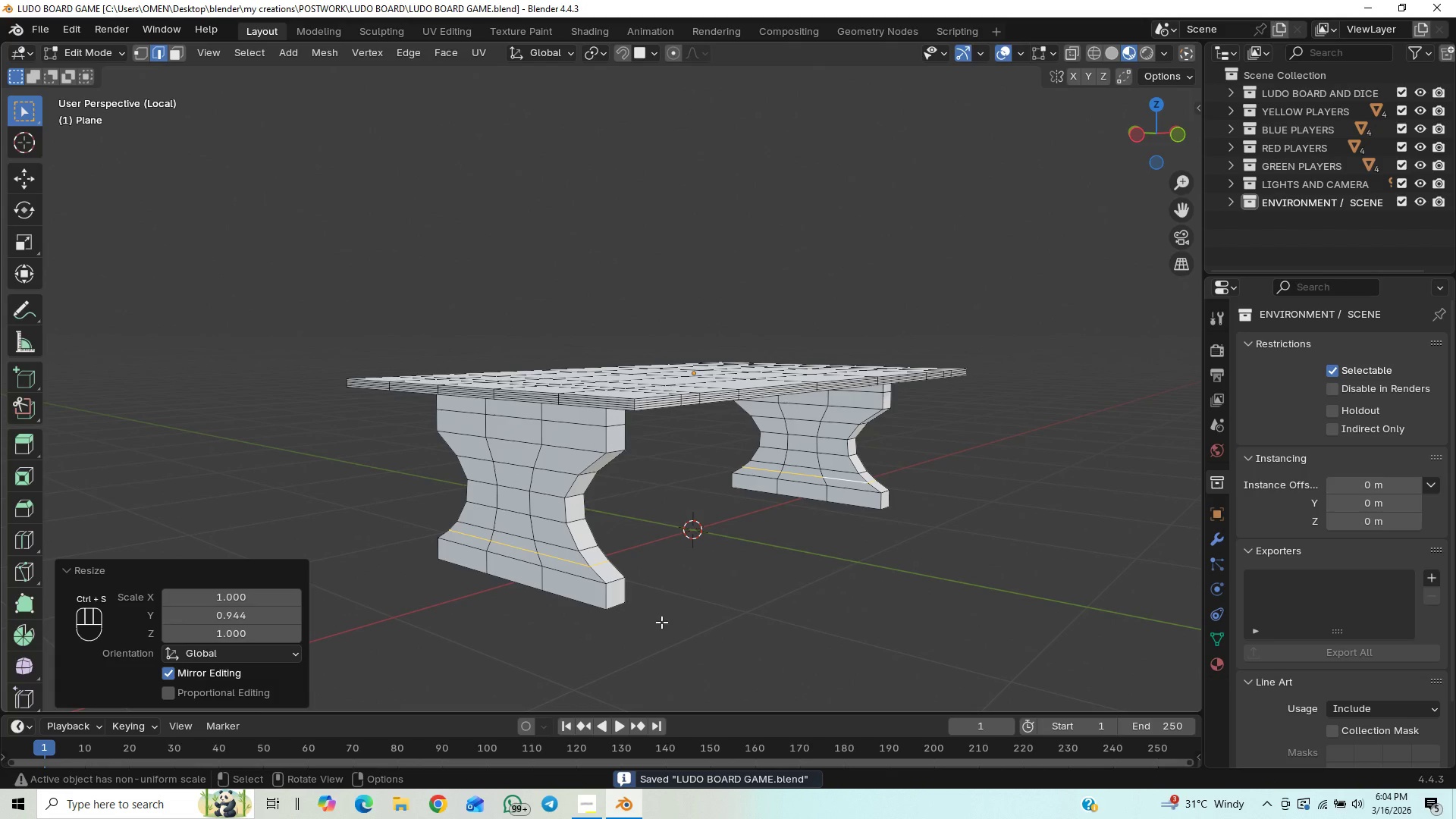 
key(Control+R)
 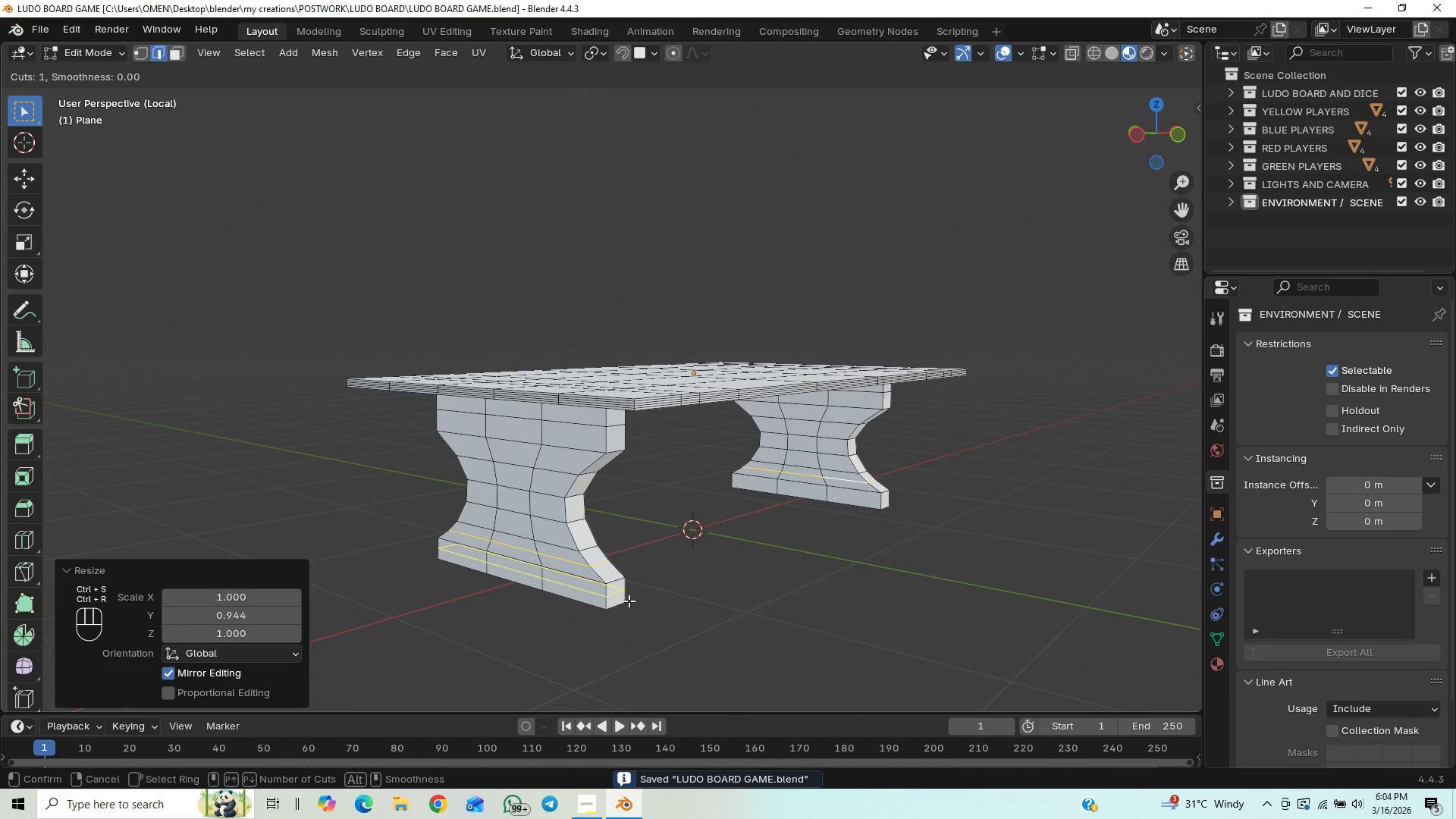 
left_click([629, 601])
 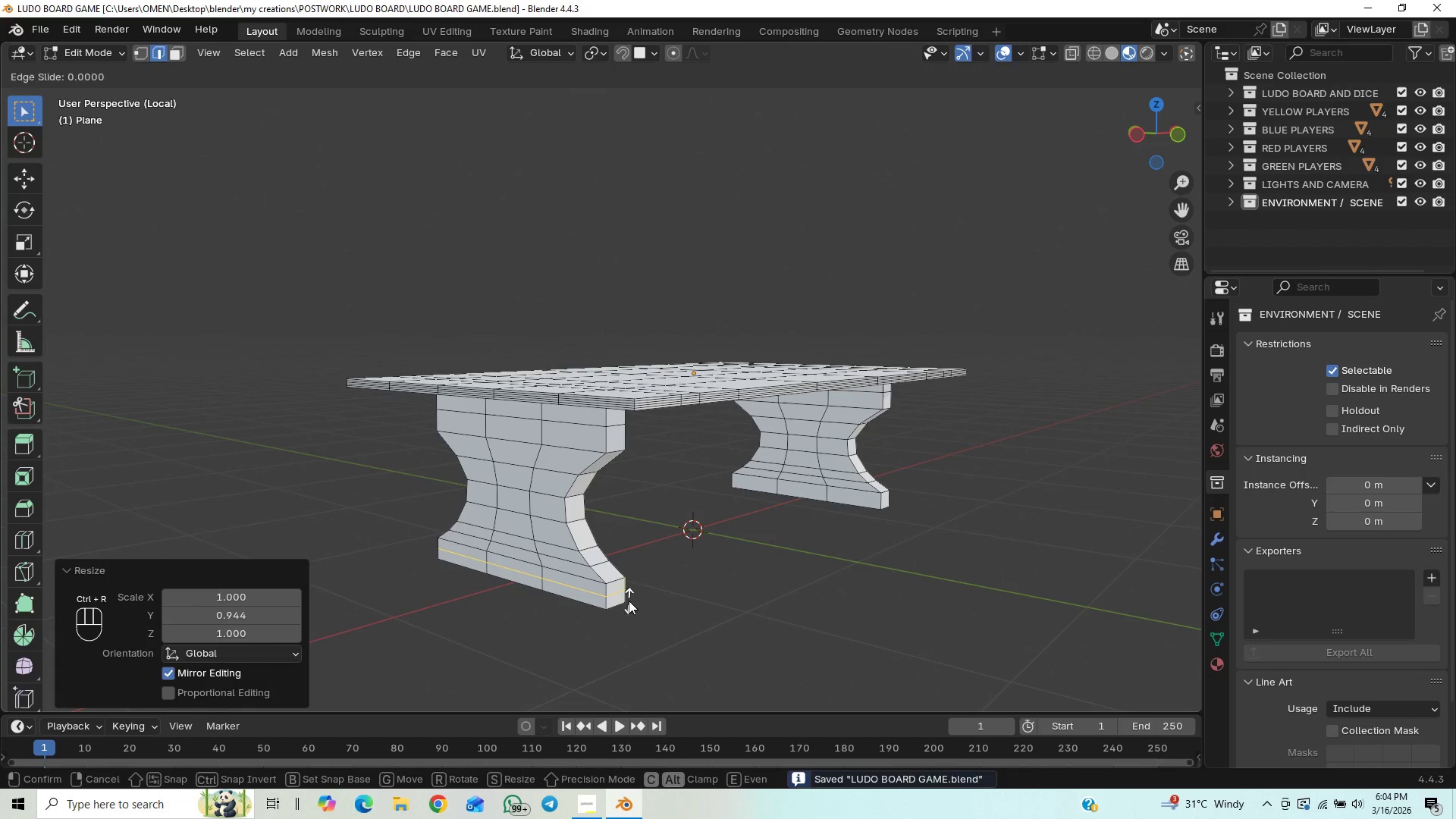 
right_click([629, 601])
 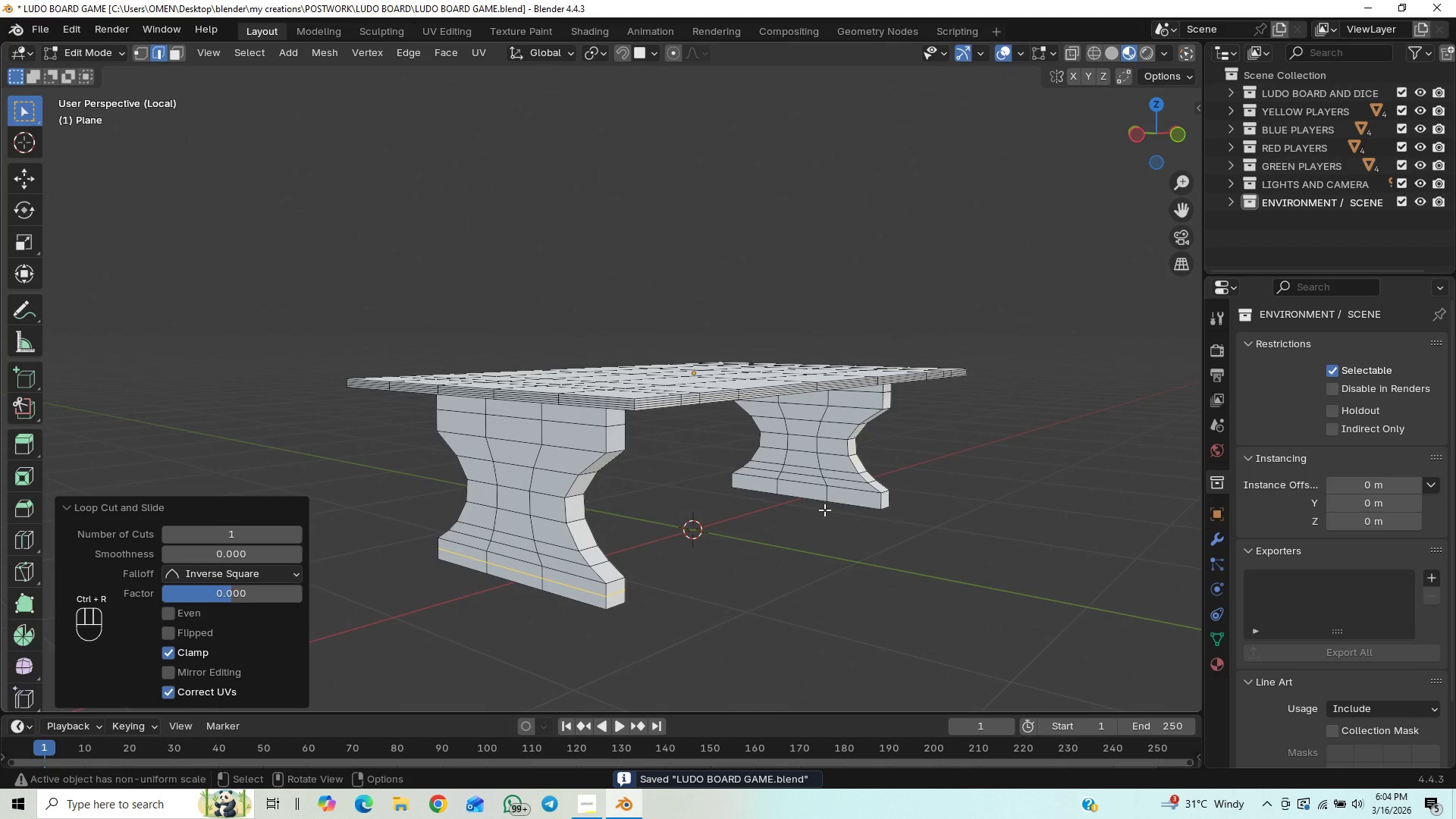 
key(Control+R)
 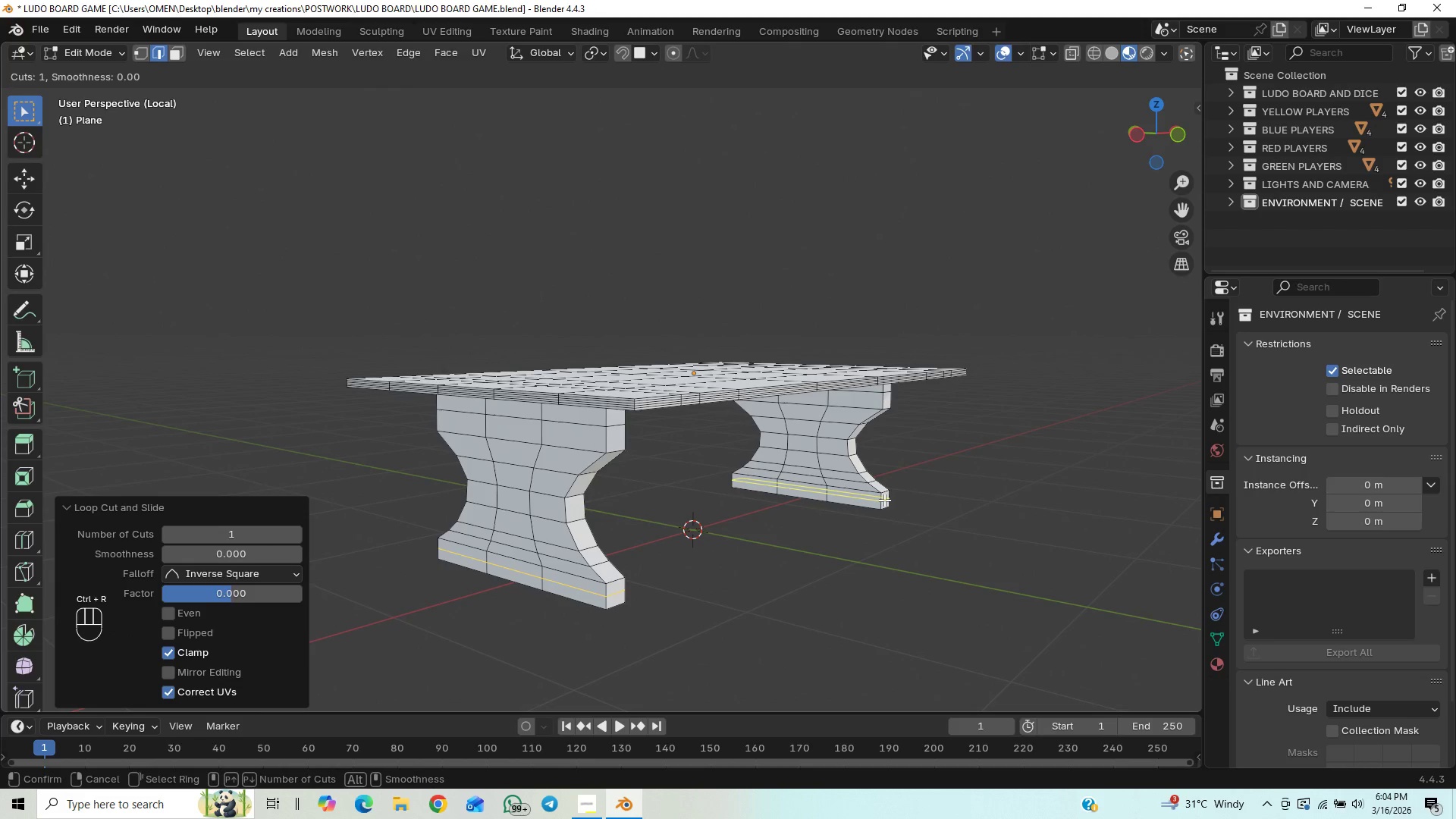 
left_click([884, 500])
 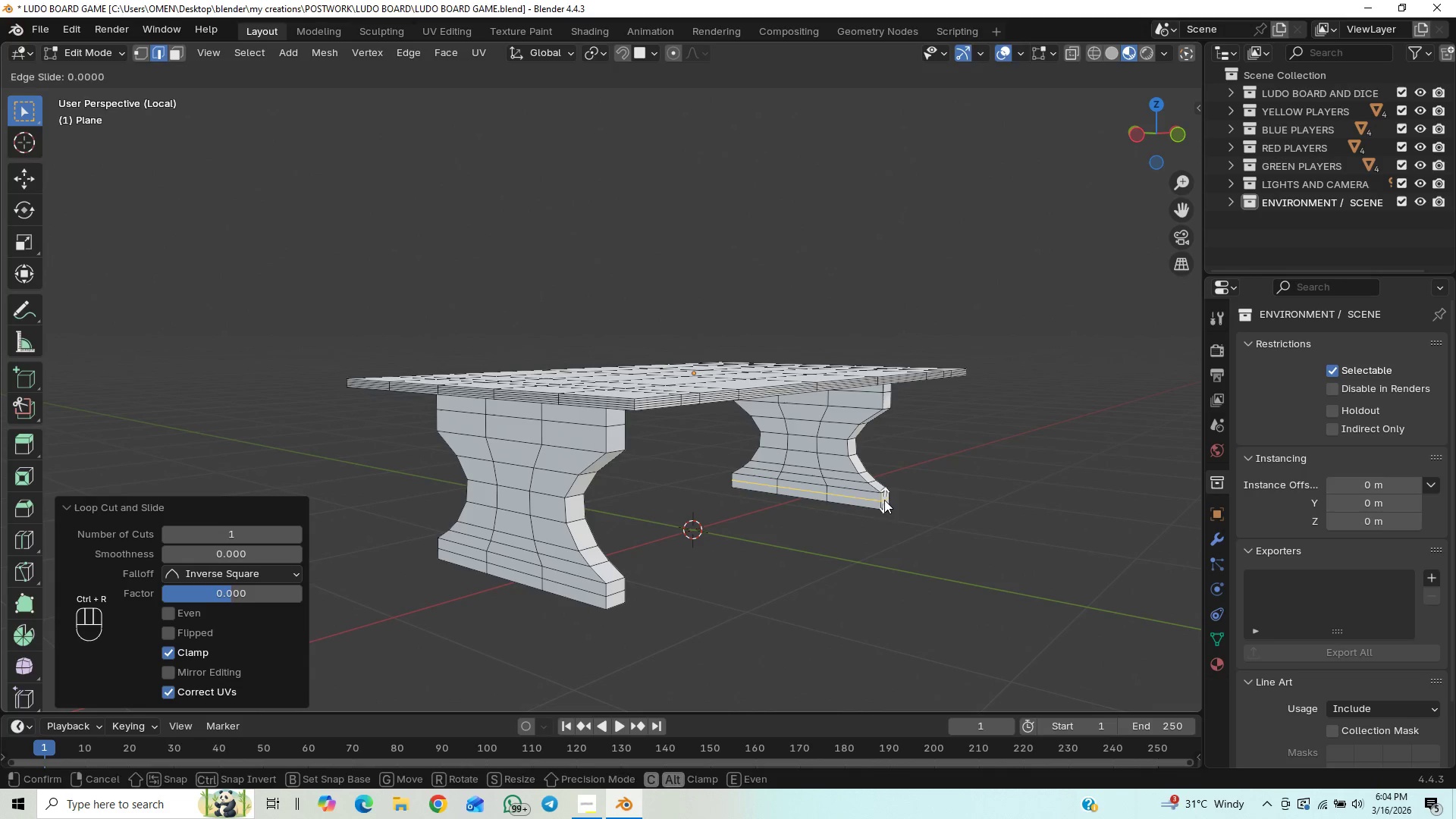 
right_click([884, 500])
 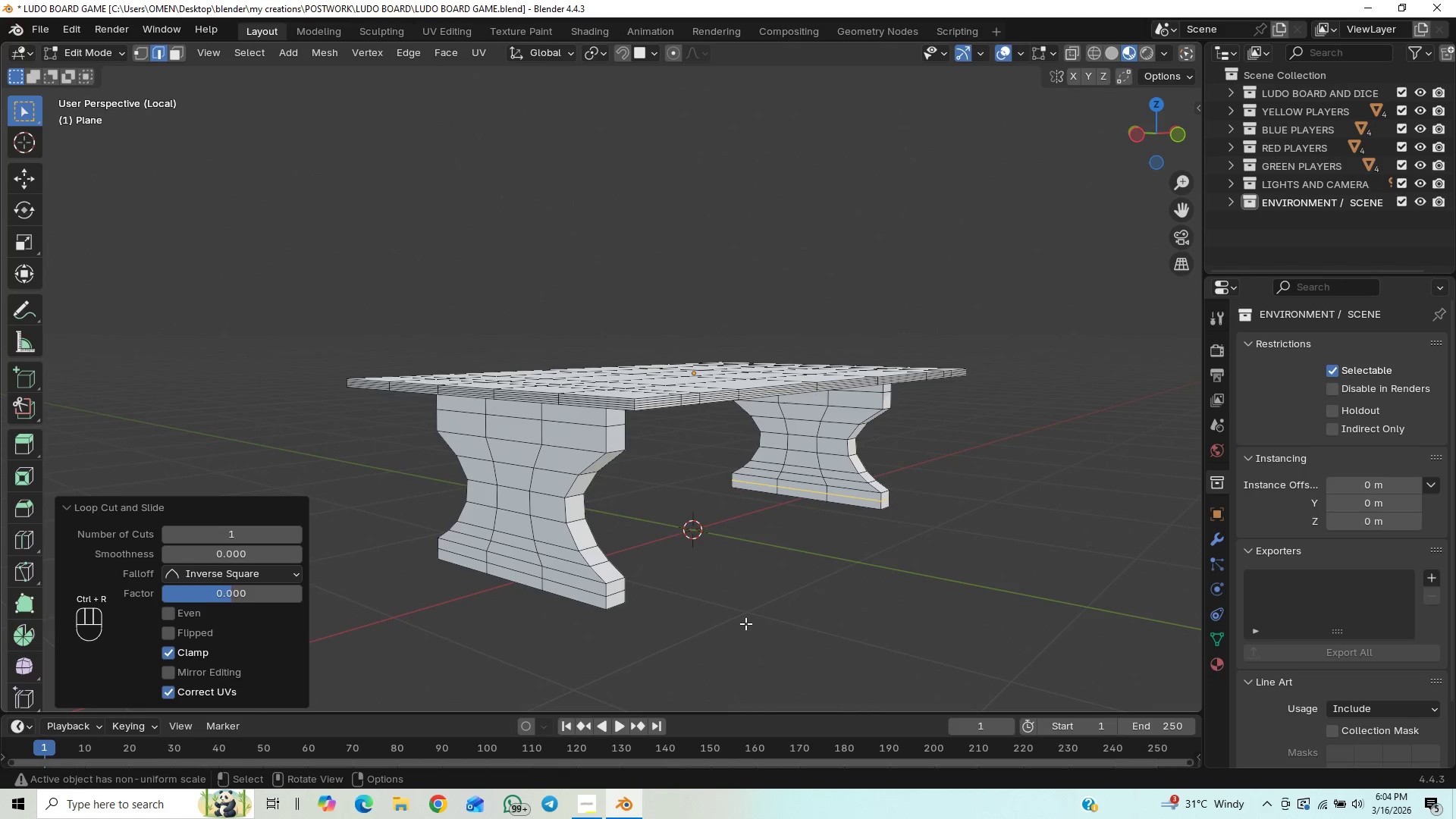 
key(Control+S)
 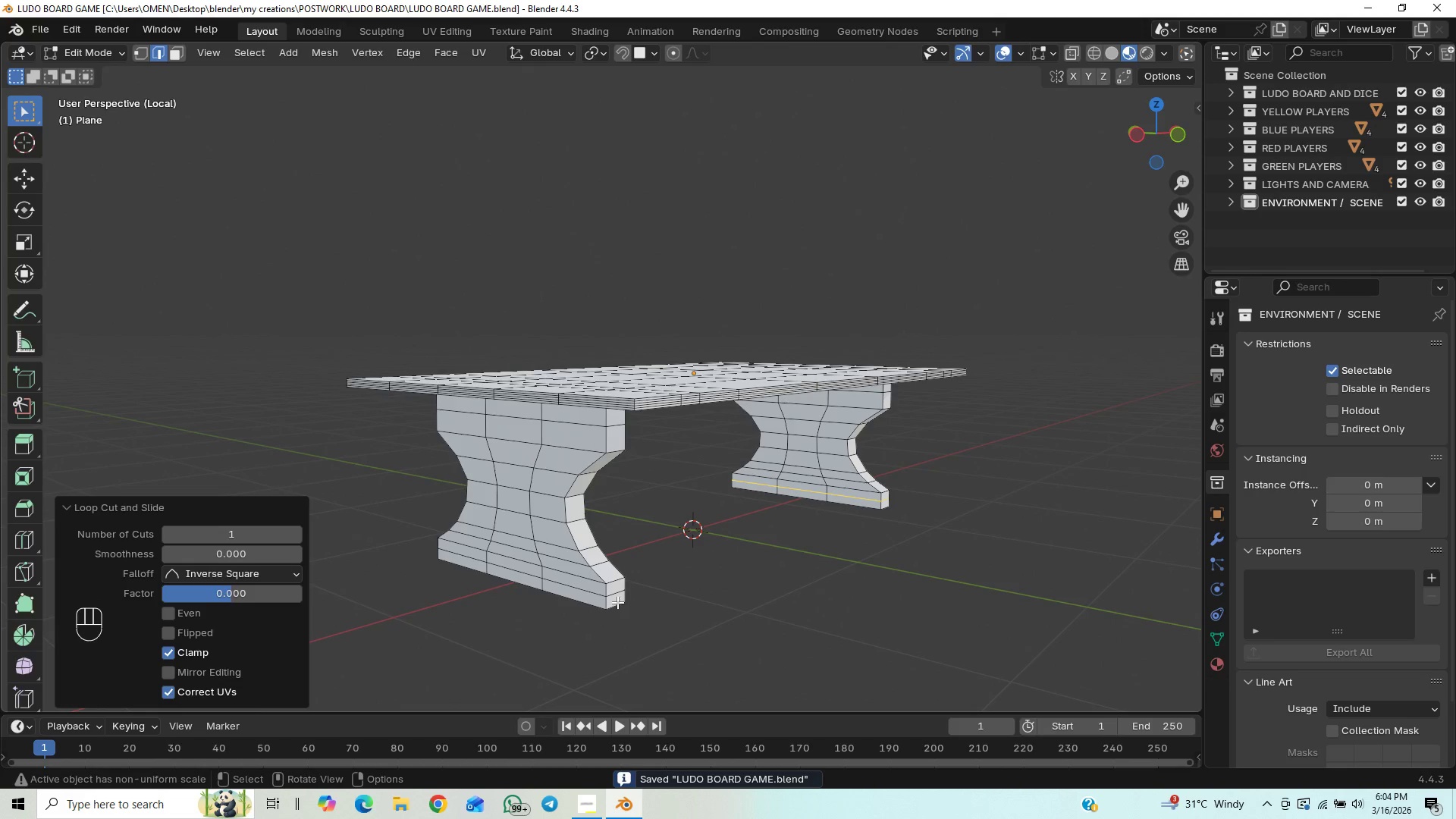 
key(3)
 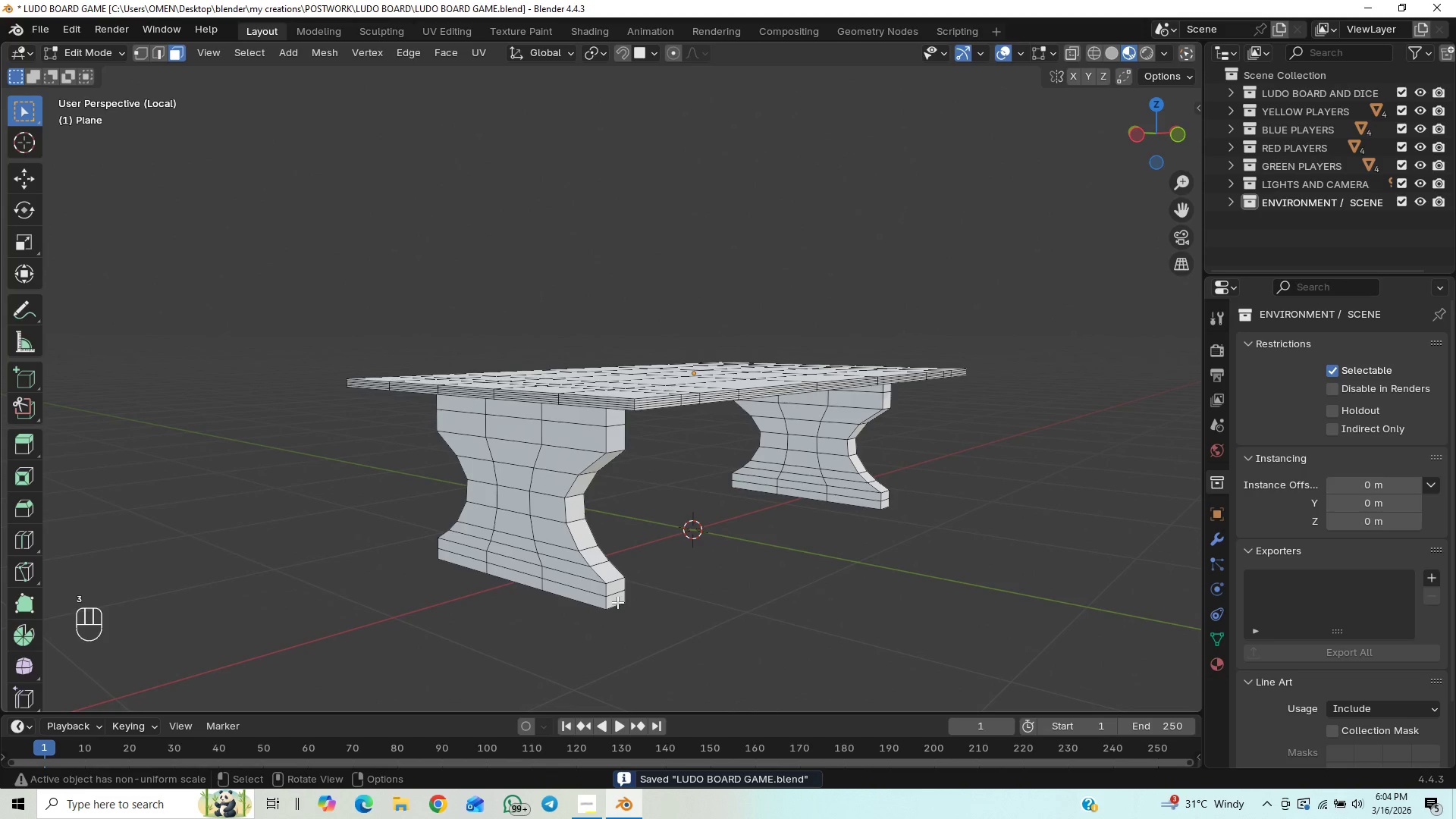 
left_click([617, 602])
 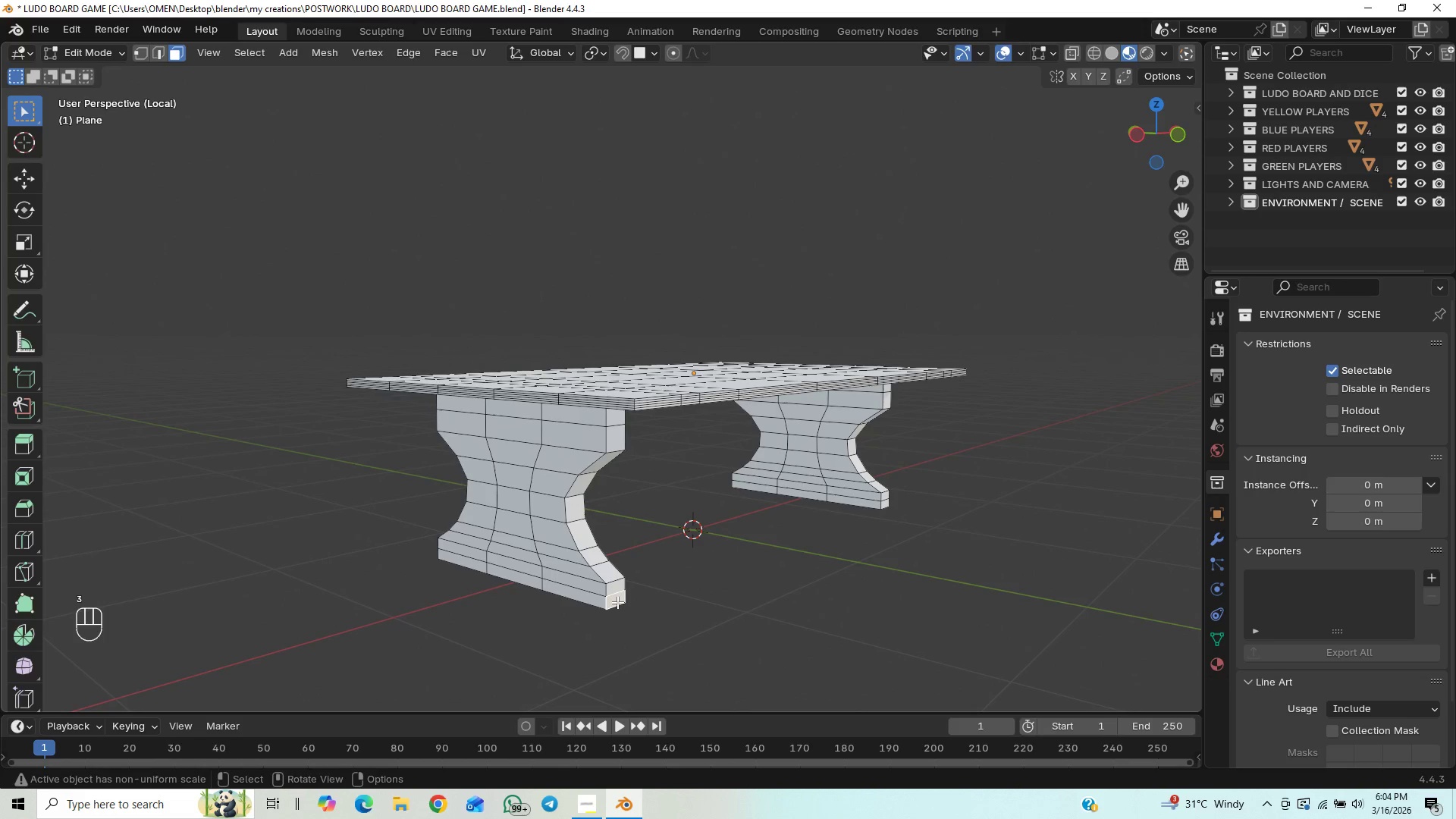 
hold_key(key=ShiftLeft, duration=1.73)
hold_key(key=AltLeft, duration=1.38)
left_click([617, 602])
 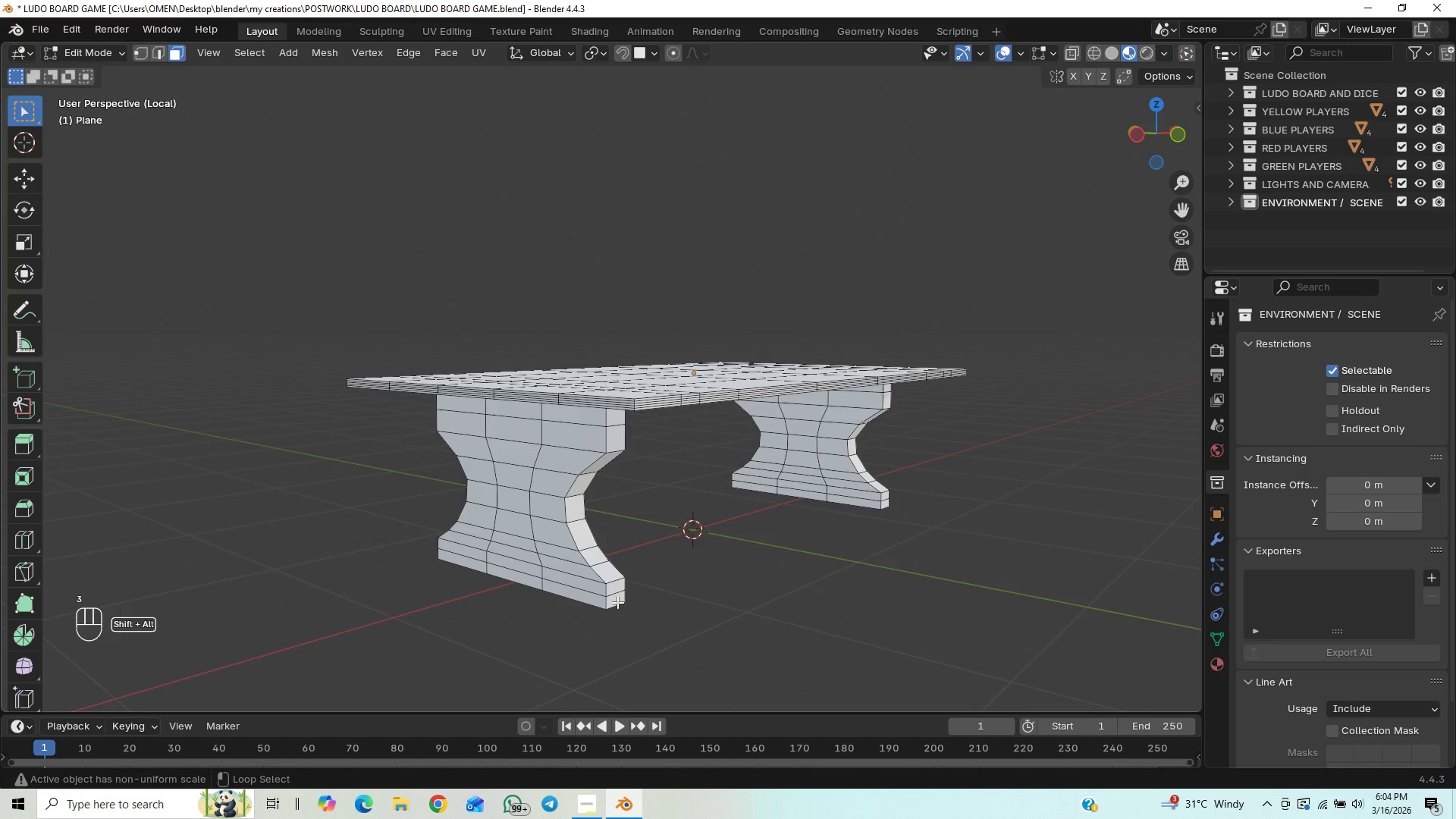 
left_click([617, 602])
 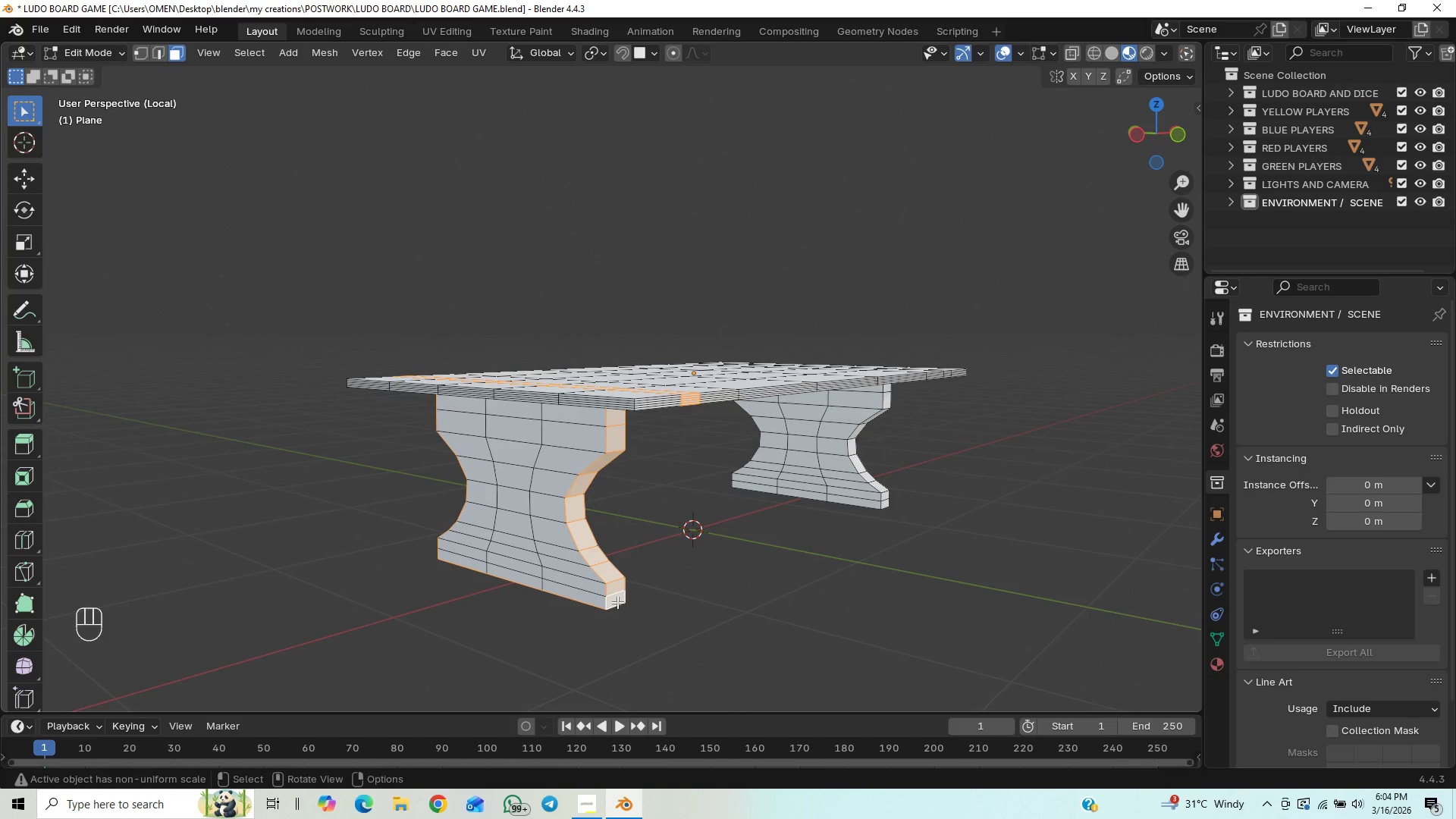 
left_click([617, 602])
 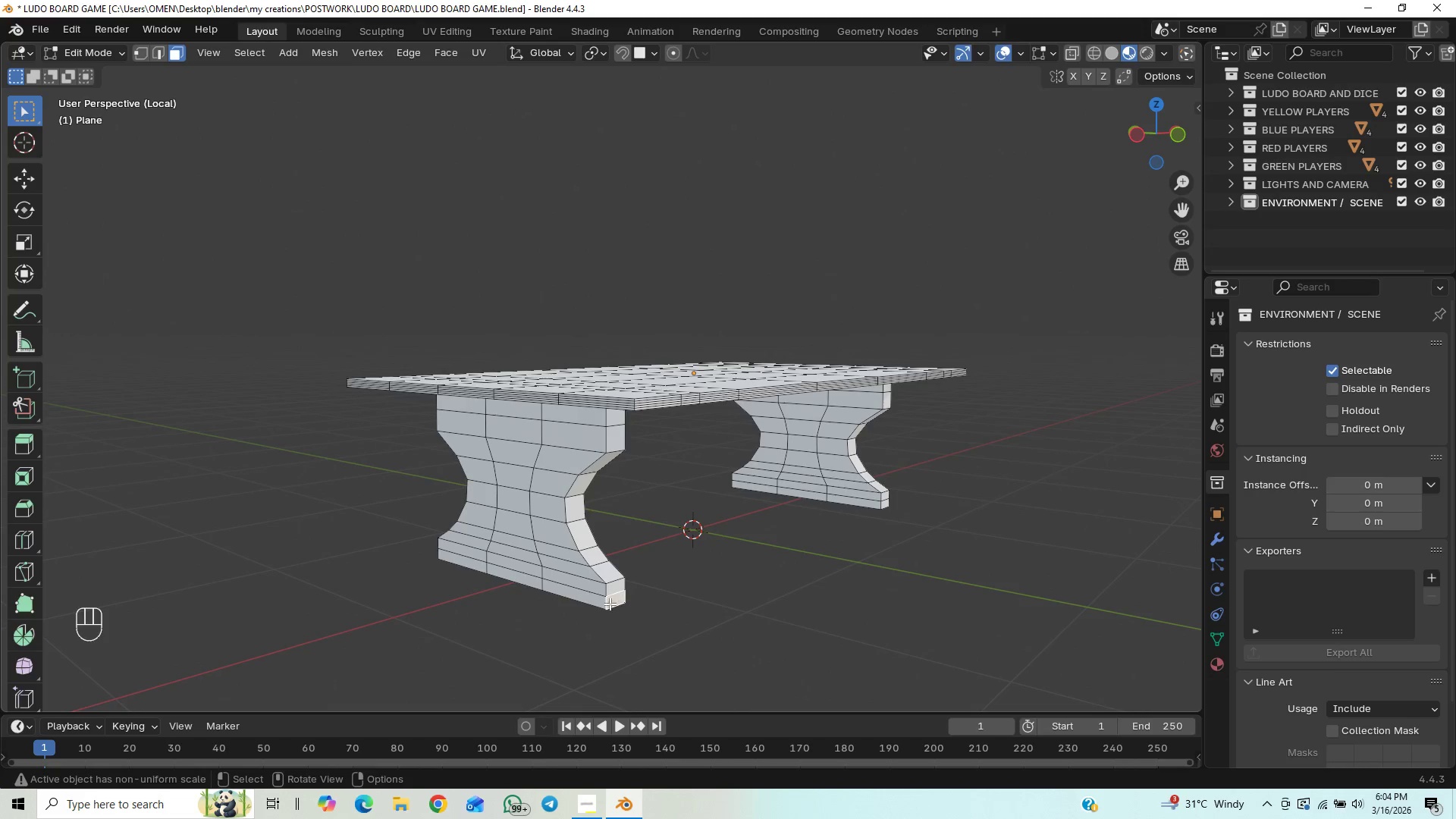 
hold_key(key=ShiftLeft, duration=1.76)
hold_key(key=AltLeft, duration=0.89)
left_click([604, 608])
 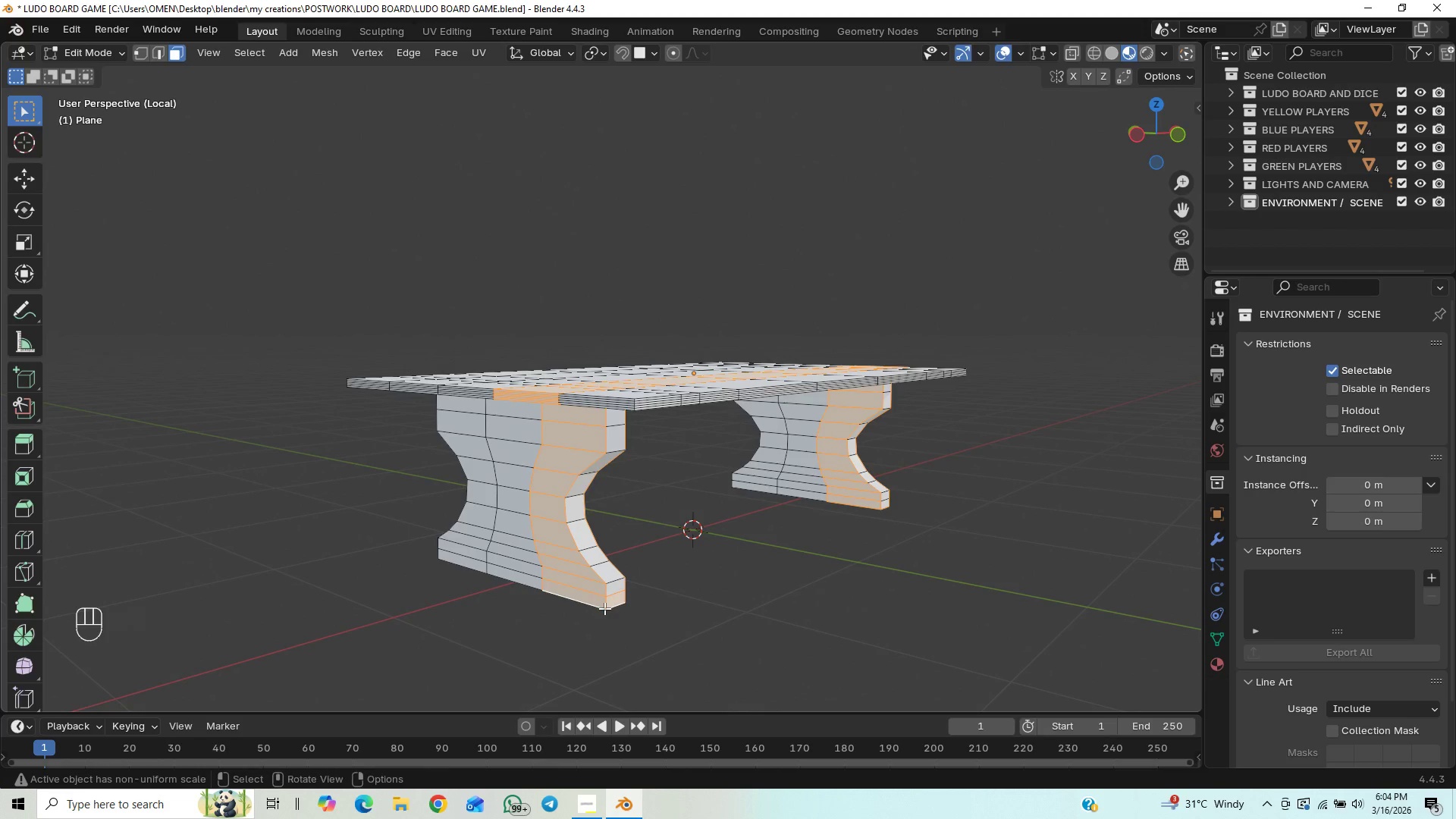 
left_click([604, 608])
 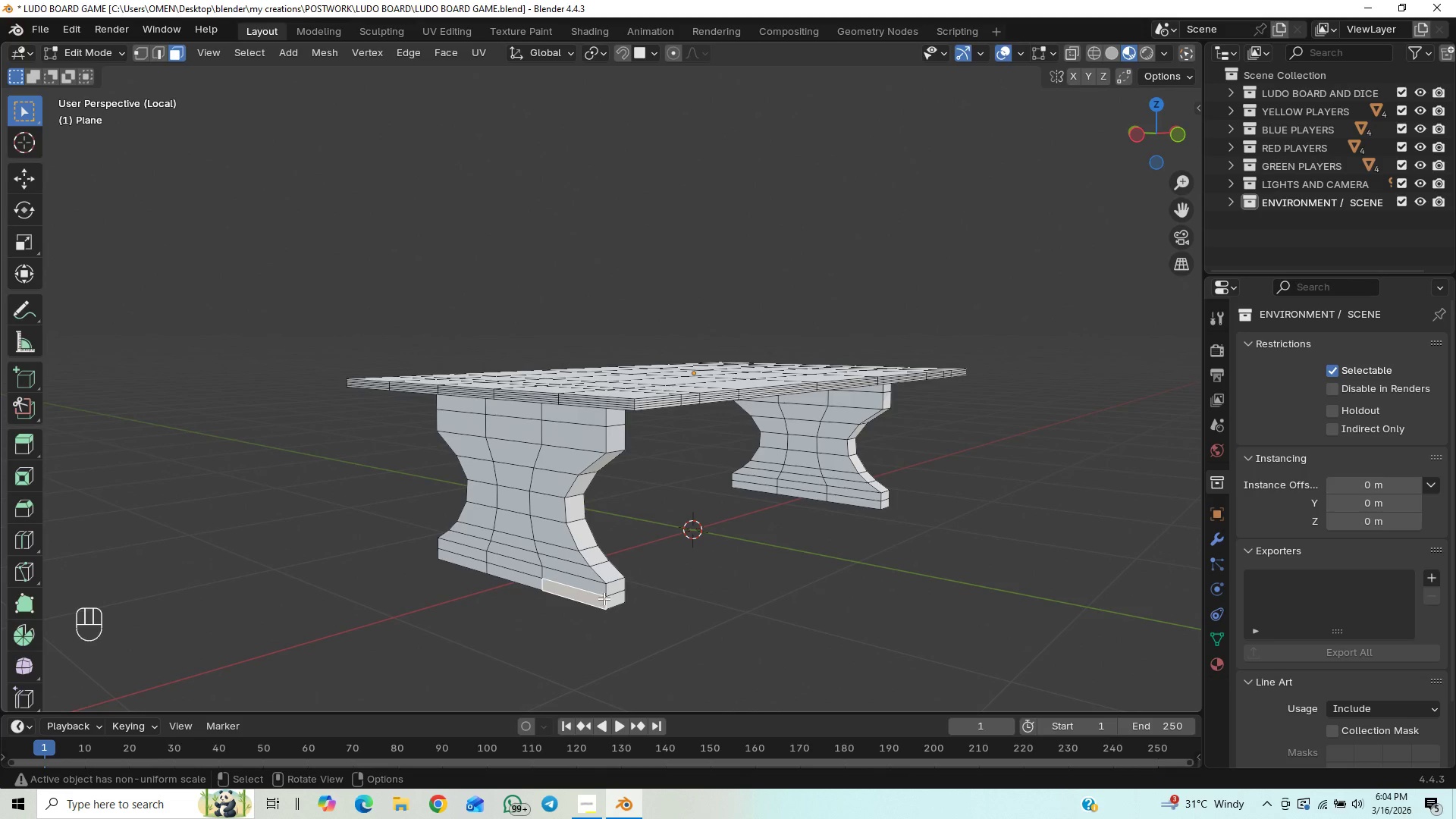 
hold_key(key=ShiftLeft, duration=1.59)
hold_key(key=AltLeft, duration=0.73)
left_click([604, 598])
 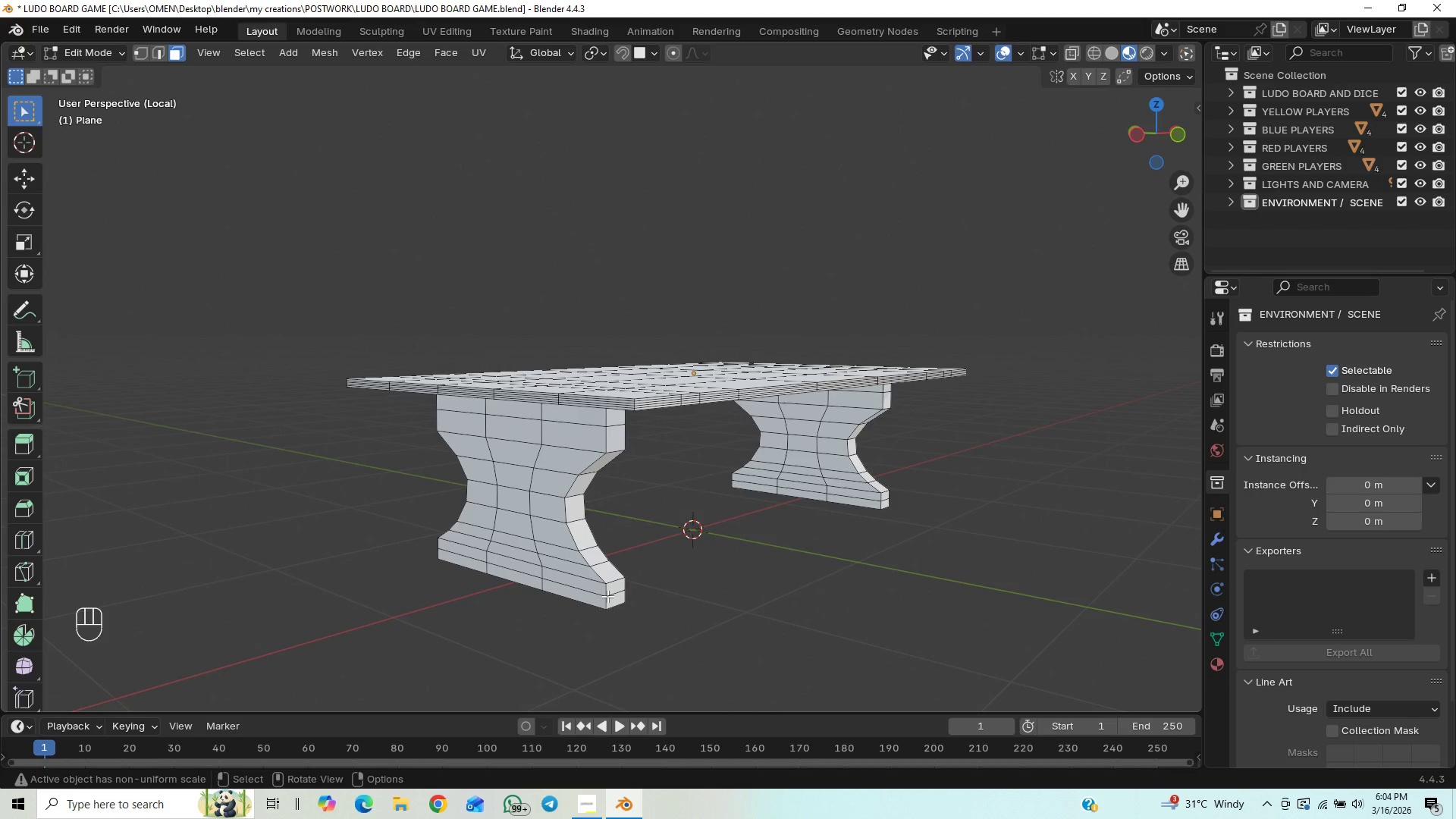 
left_click([607, 596])
 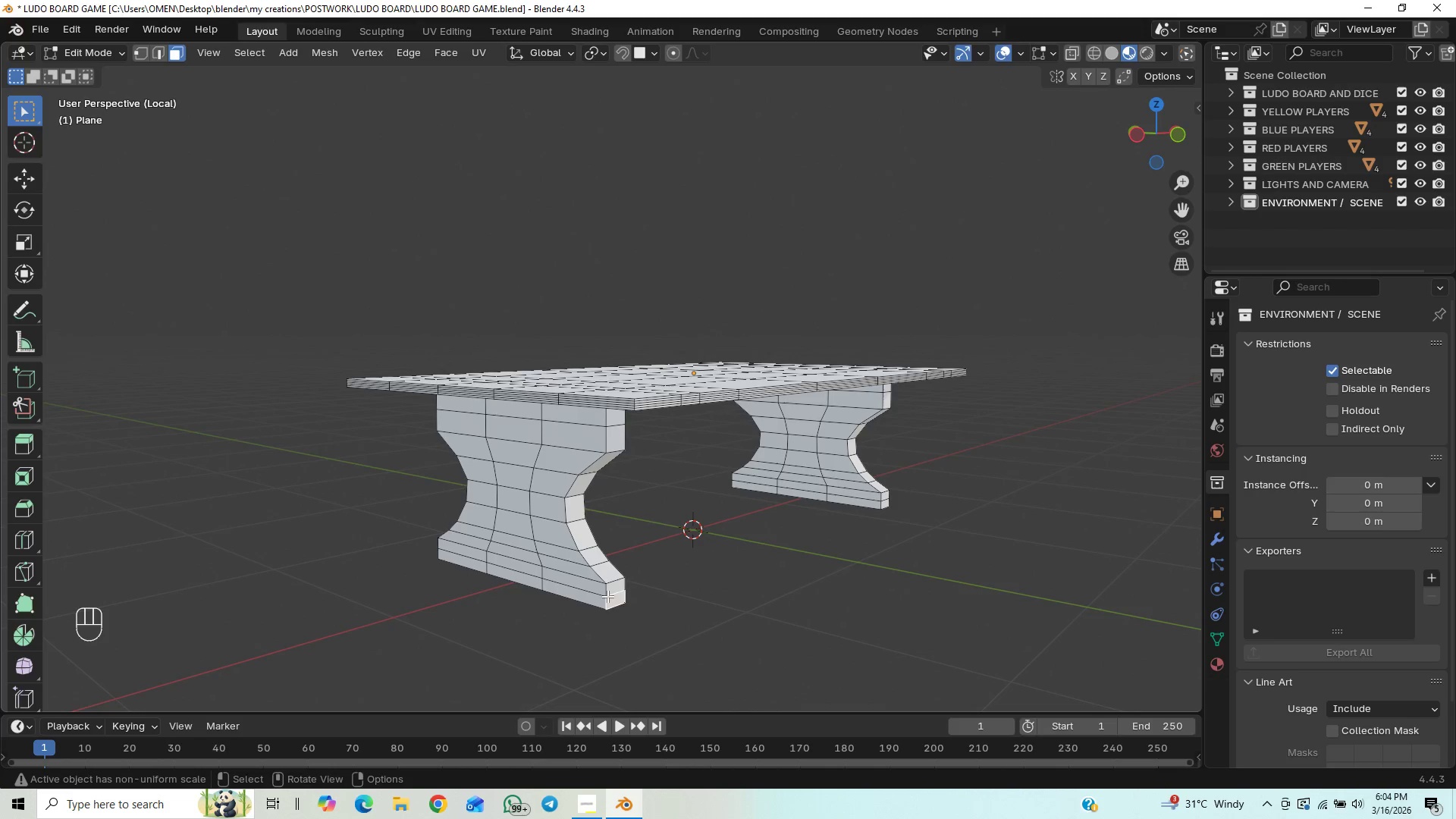 
hold_key(key=AltLeft, duration=0.81)
left_click([607, 596])
 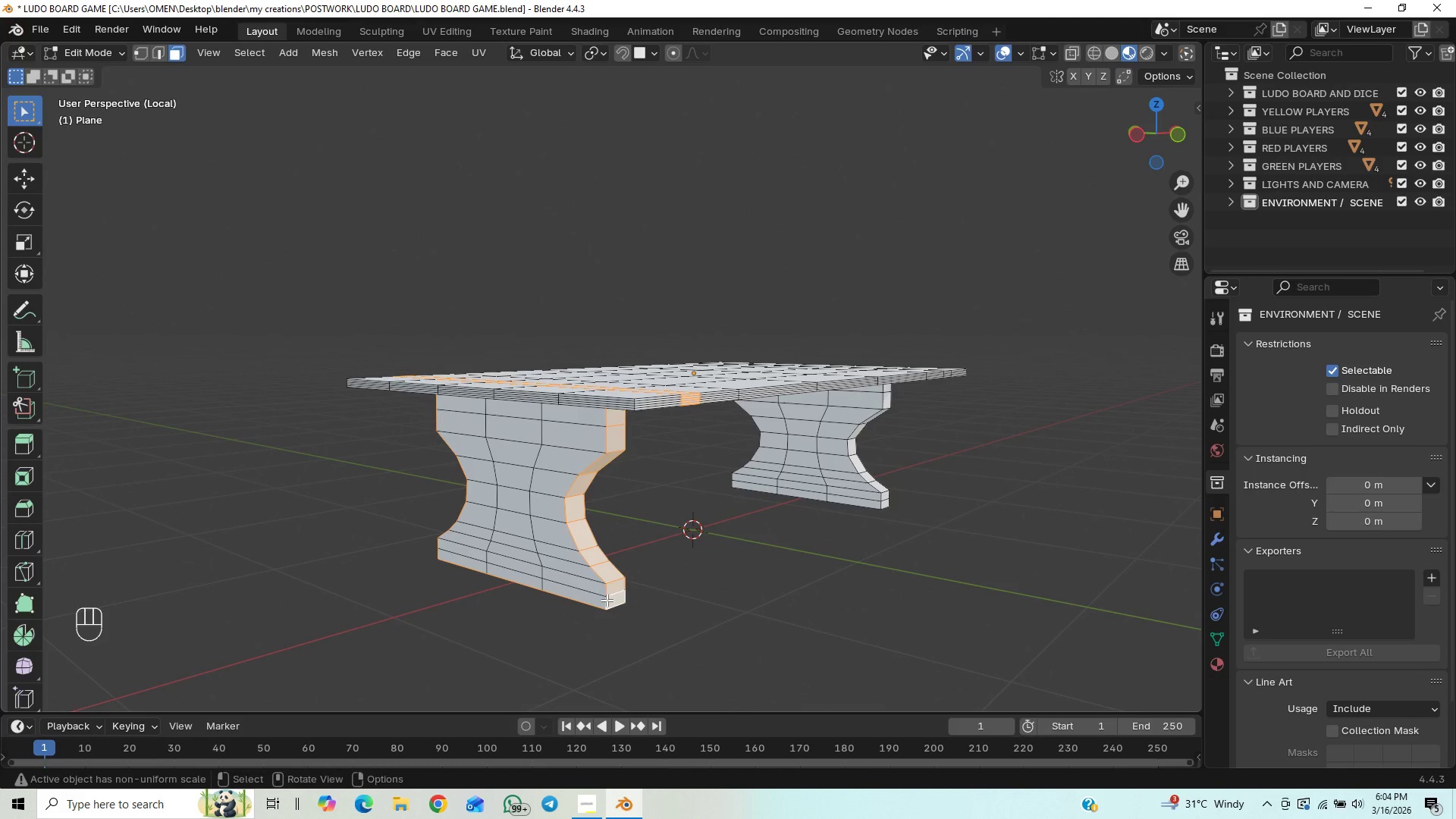 
left_click([607, 600])
 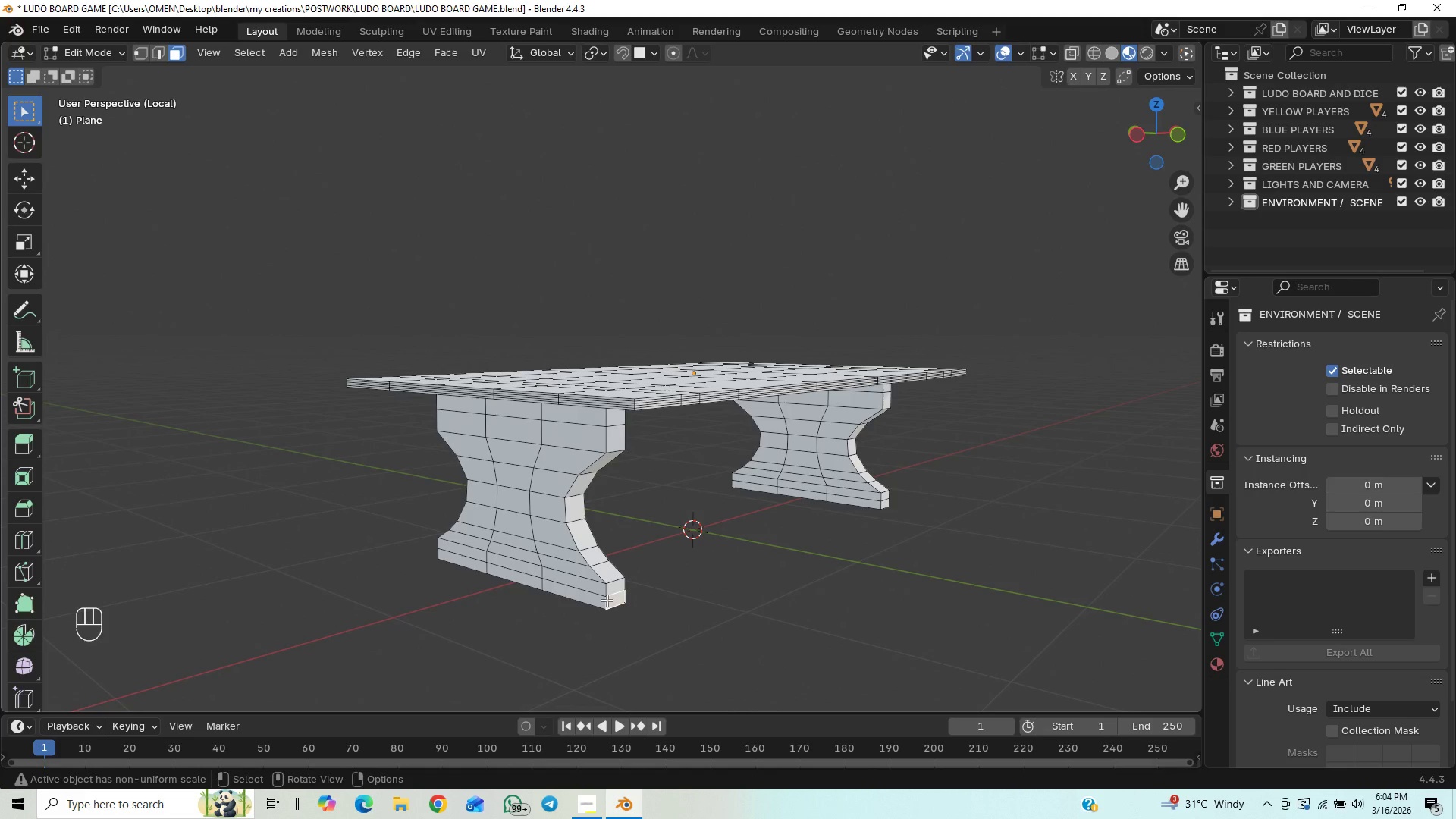 
hold_key(key=AltLeft, duration=0.81)
 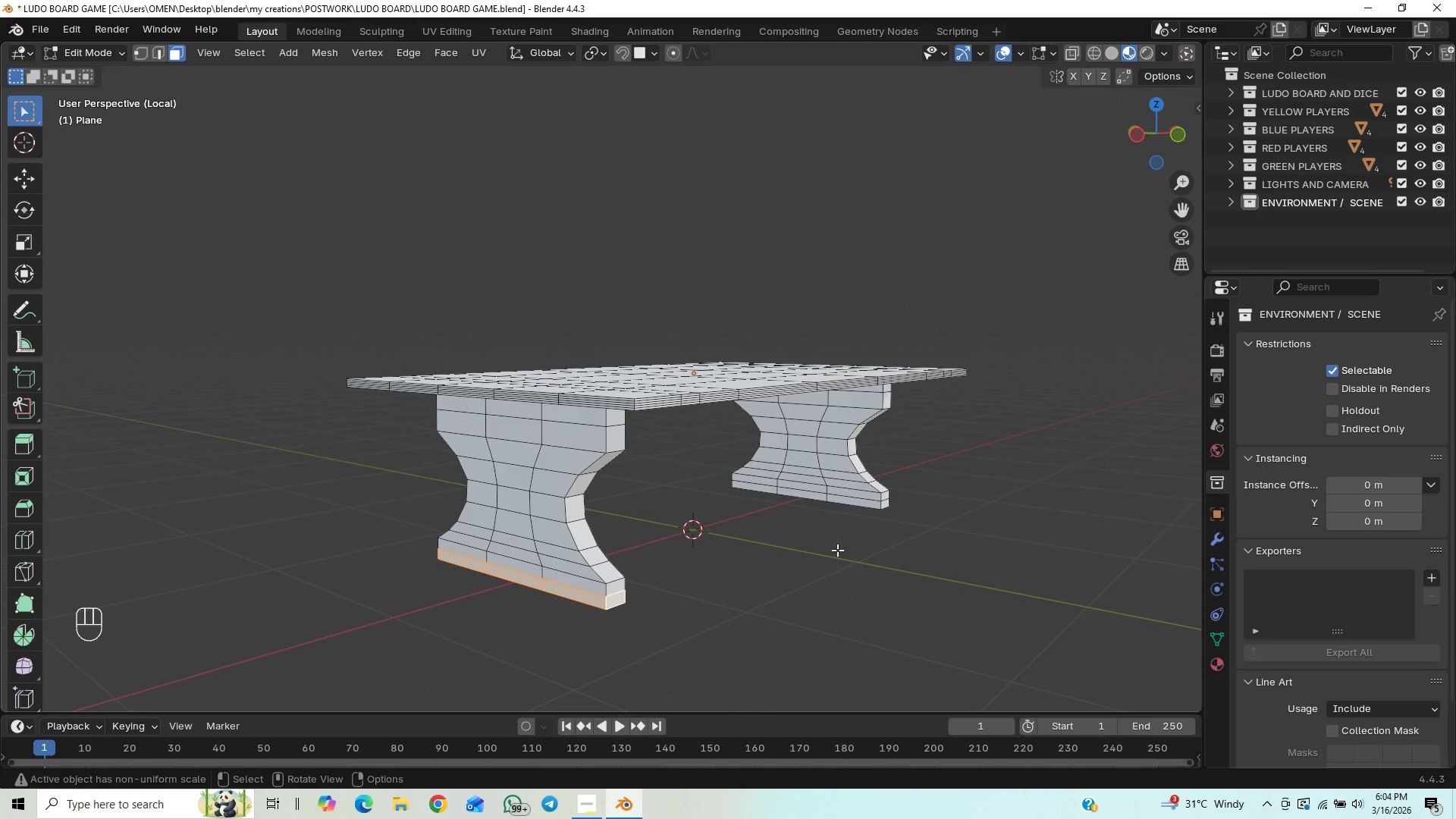 
hold_key(key=ShiftLeft, duration=3.7)
 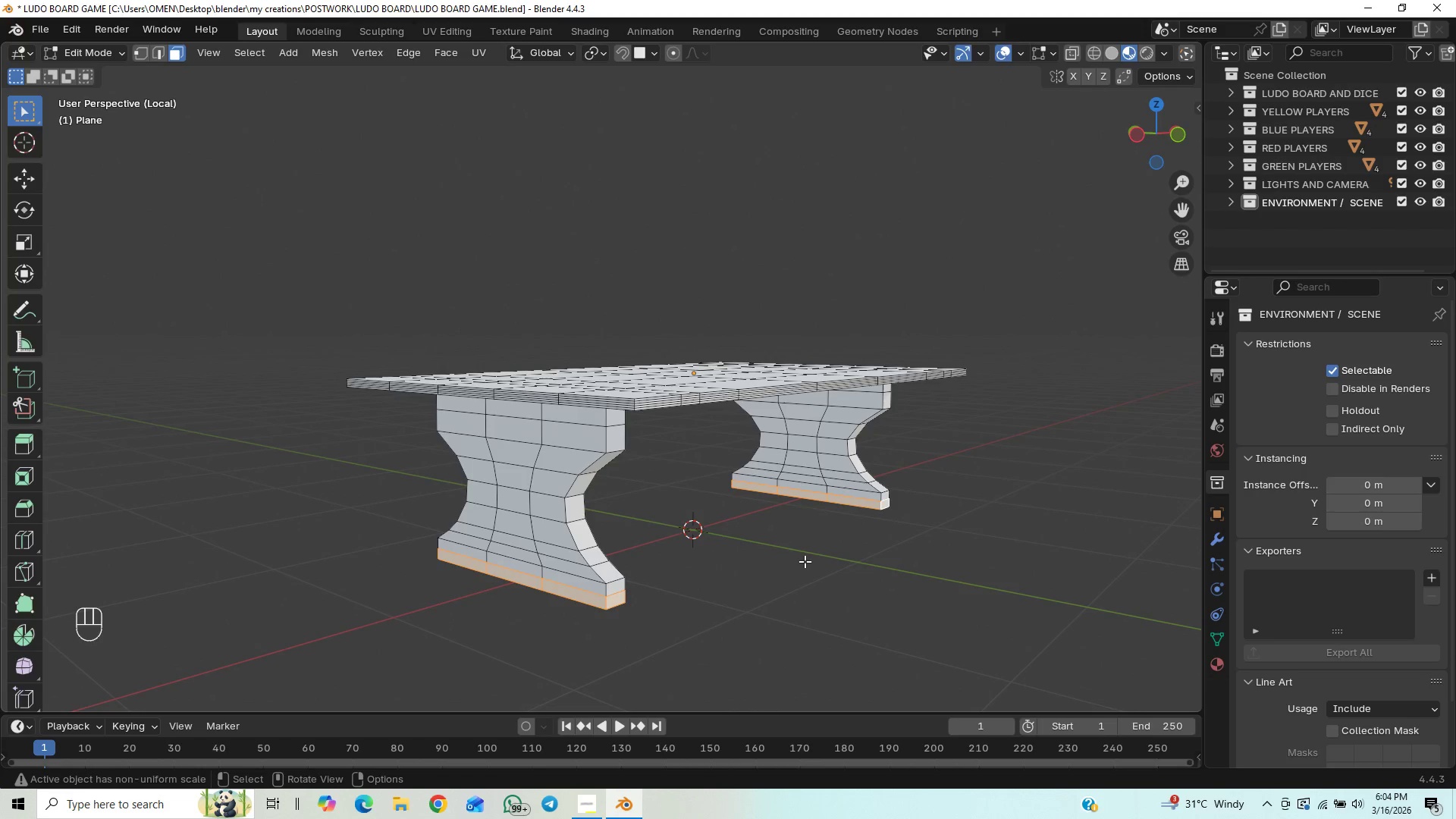 
hold_key(key=AltLeft, duration=1.5)
 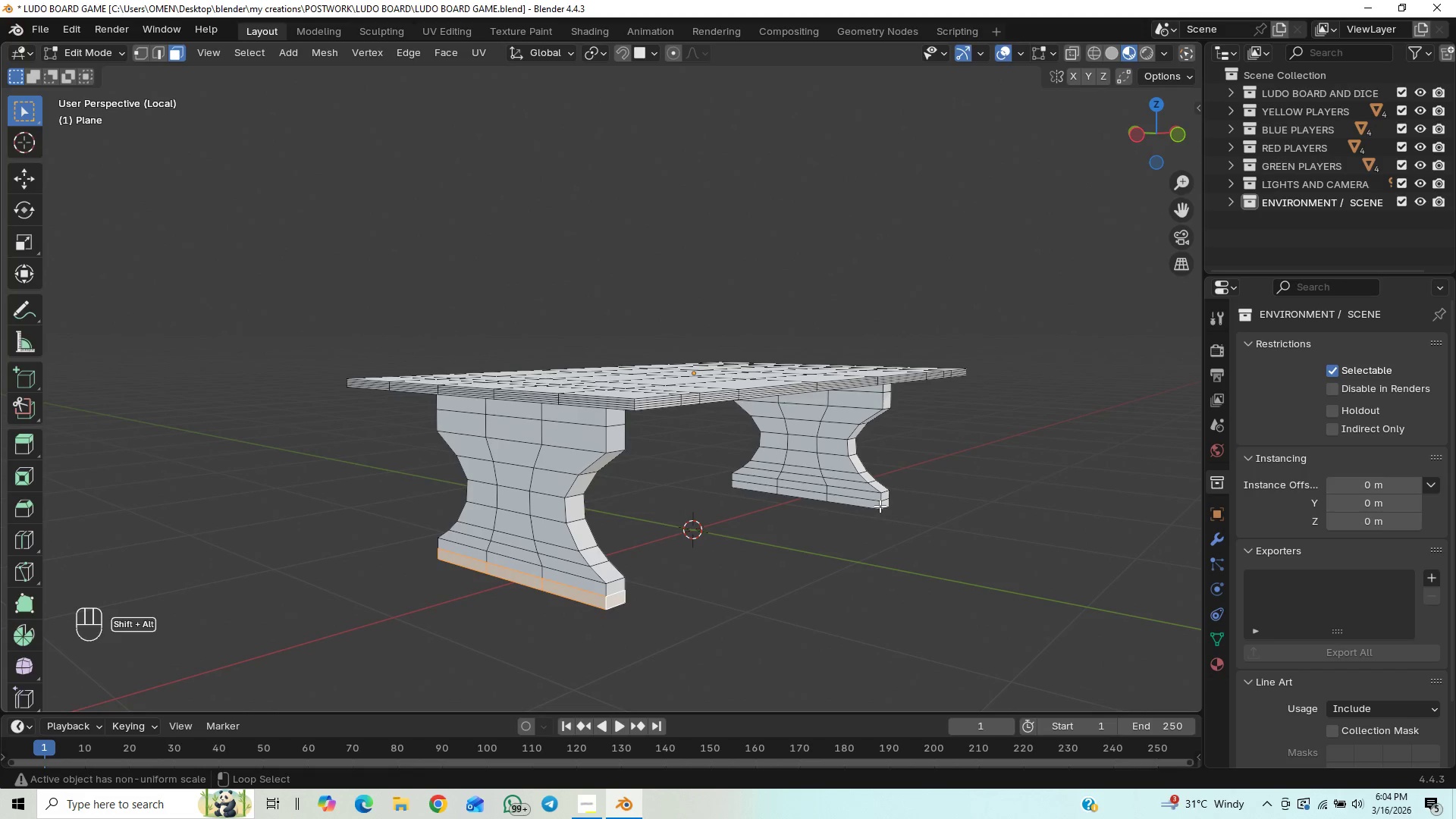 
hold_key(key=AltLeft, duration=1.48)
 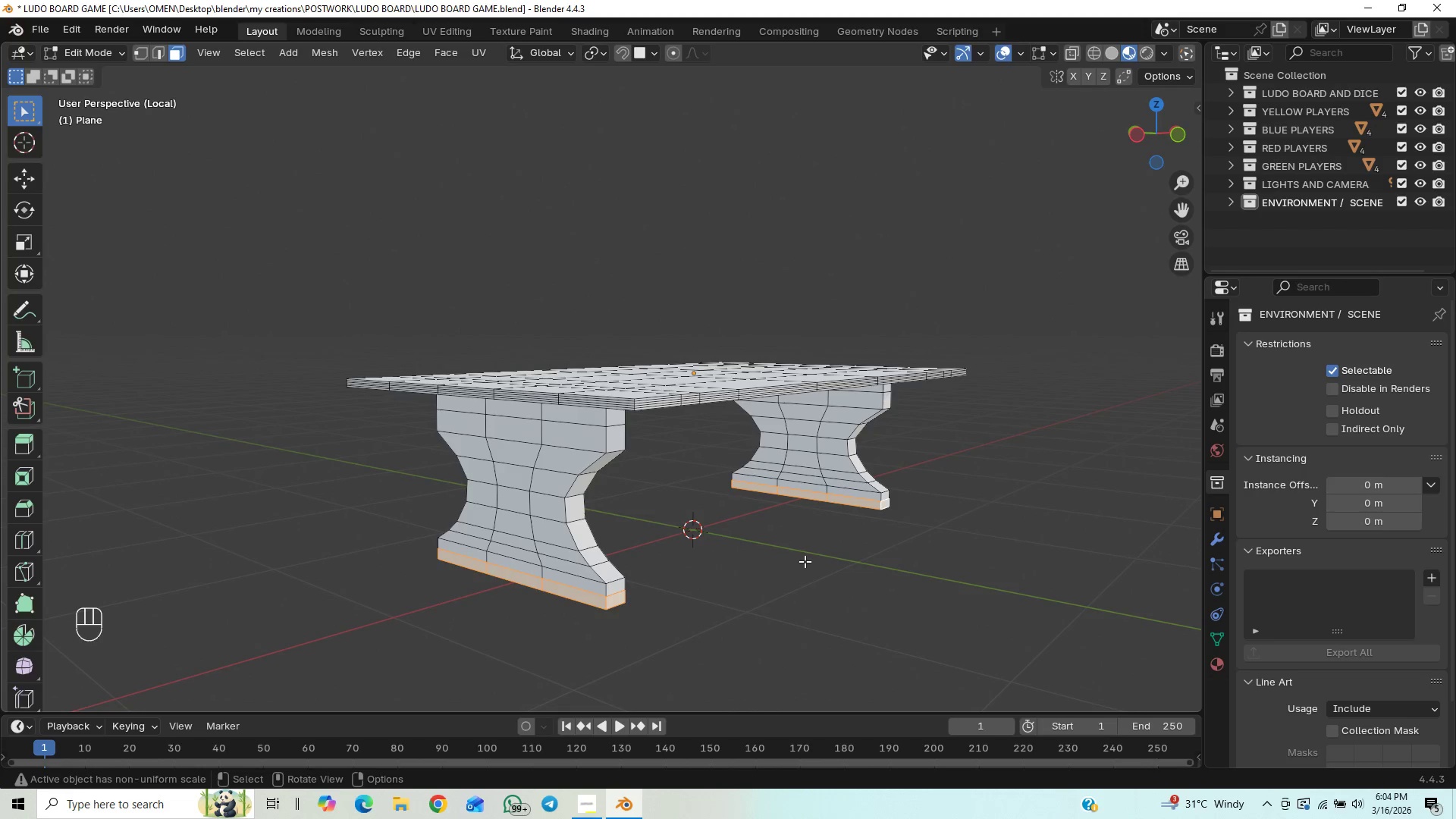 
key(Control+S)
 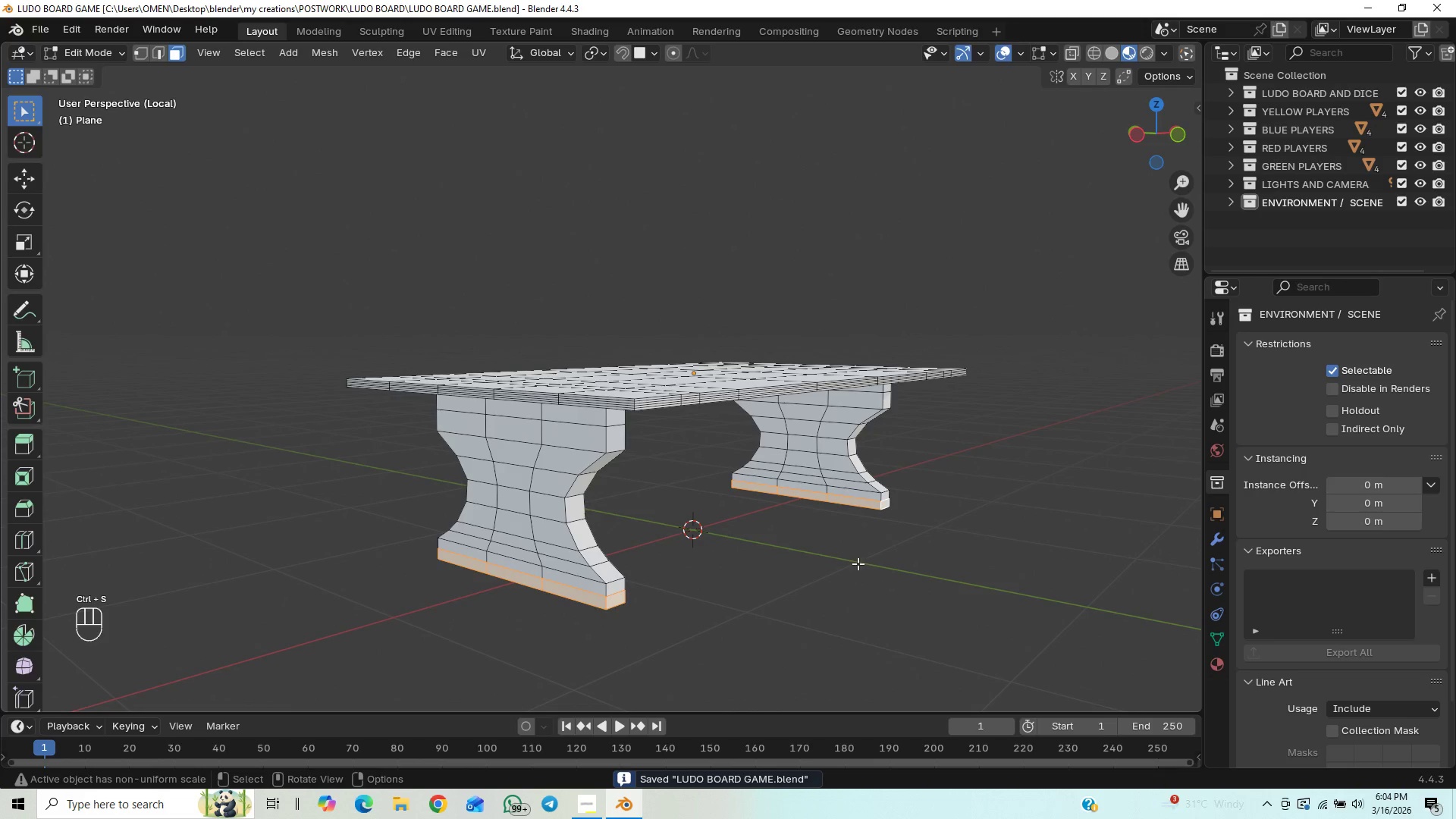 
key(Alt+E)
 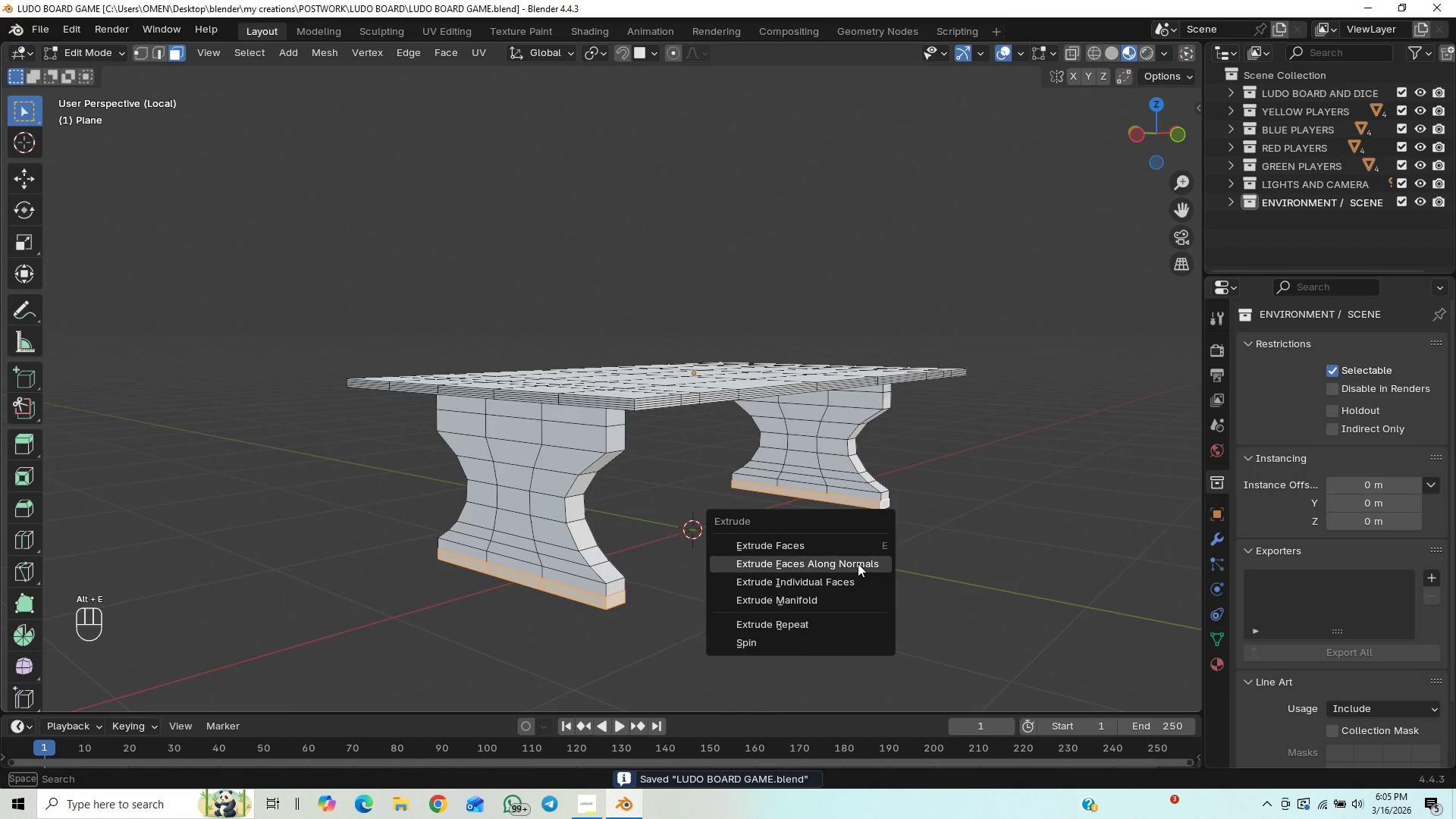 
left_click([858, 563])
 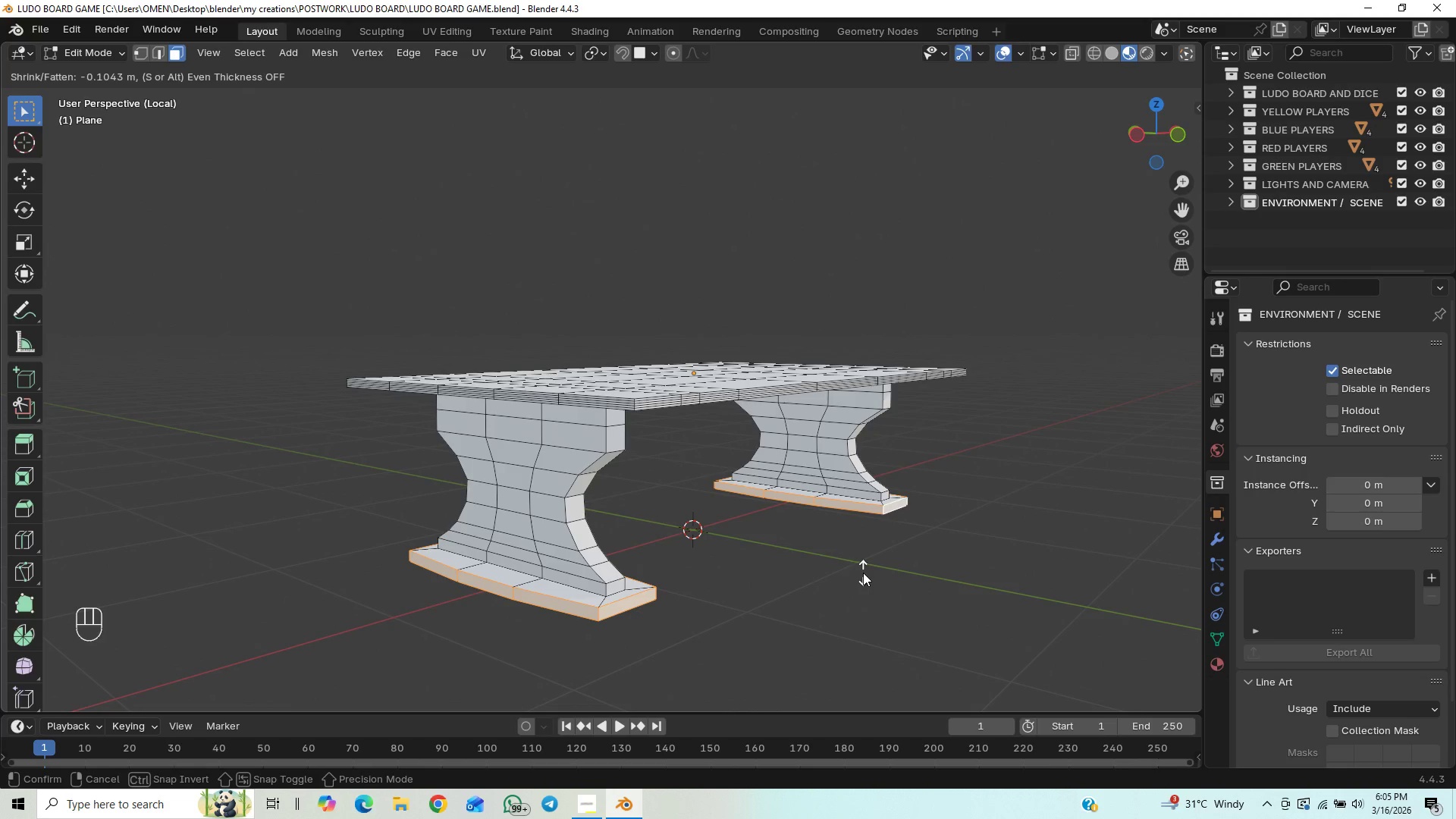 
key(S)
 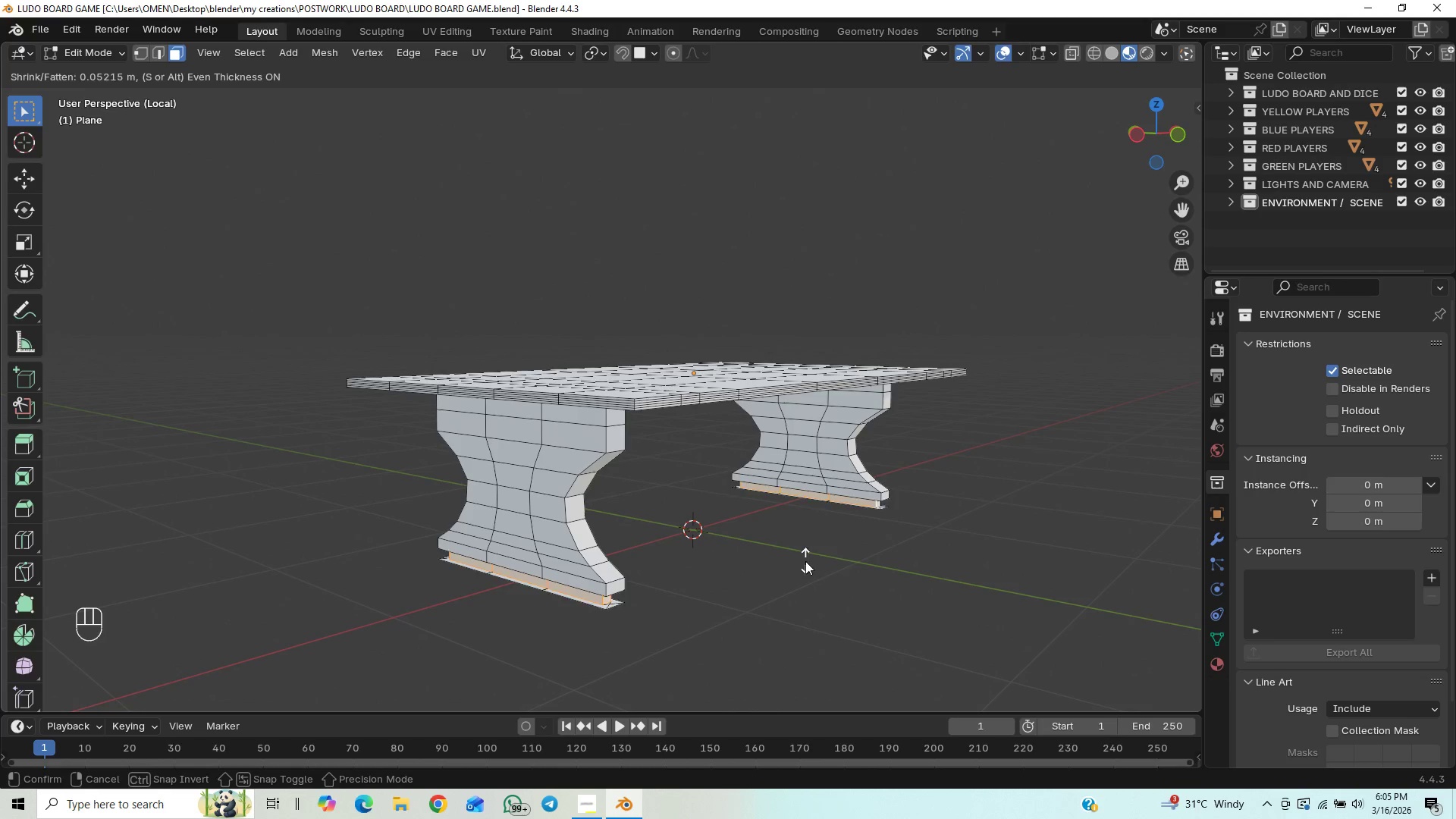 
wait(7.08)
 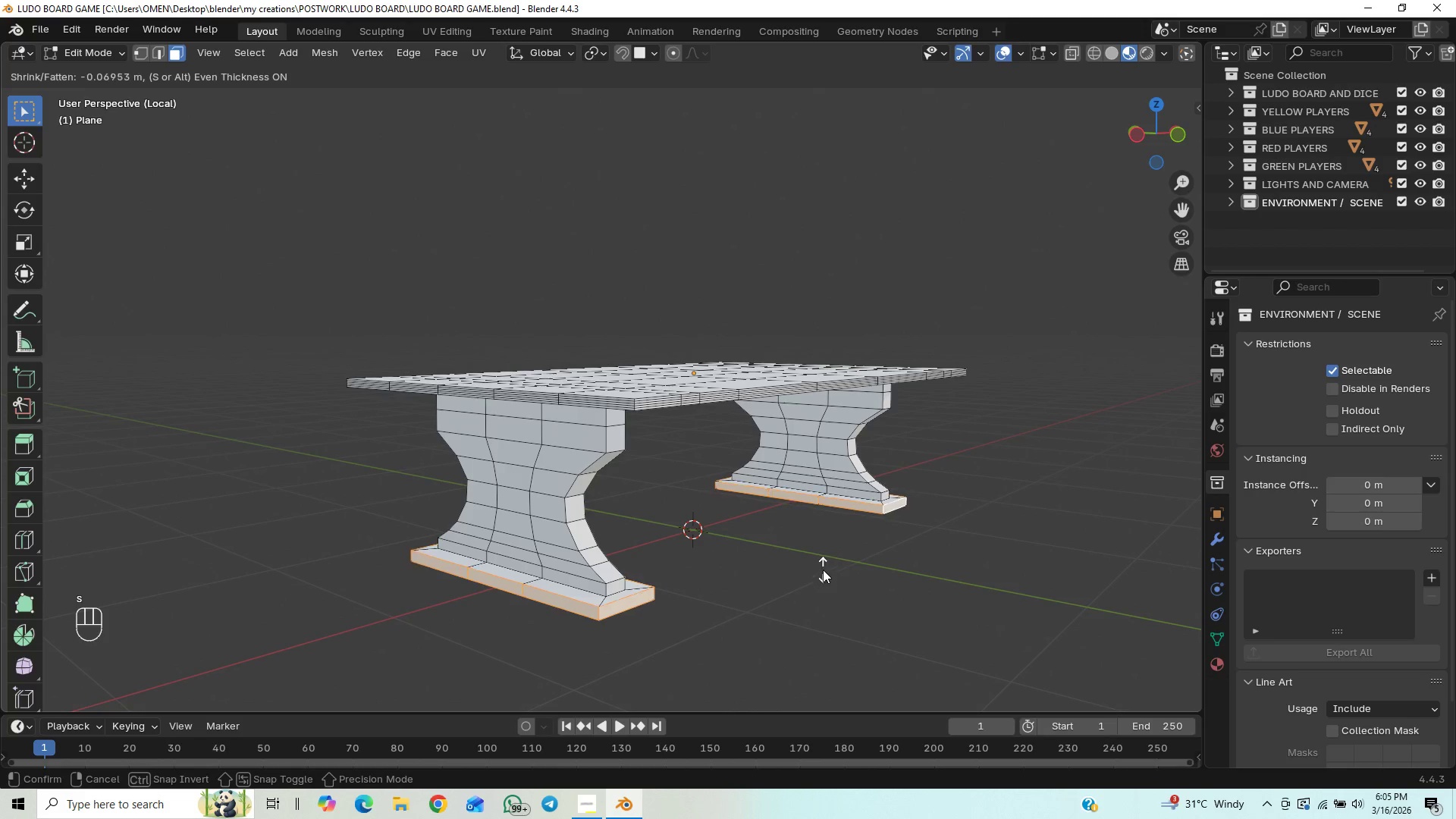 
hold_key(key=ShiftLeft, duration=1.5)
 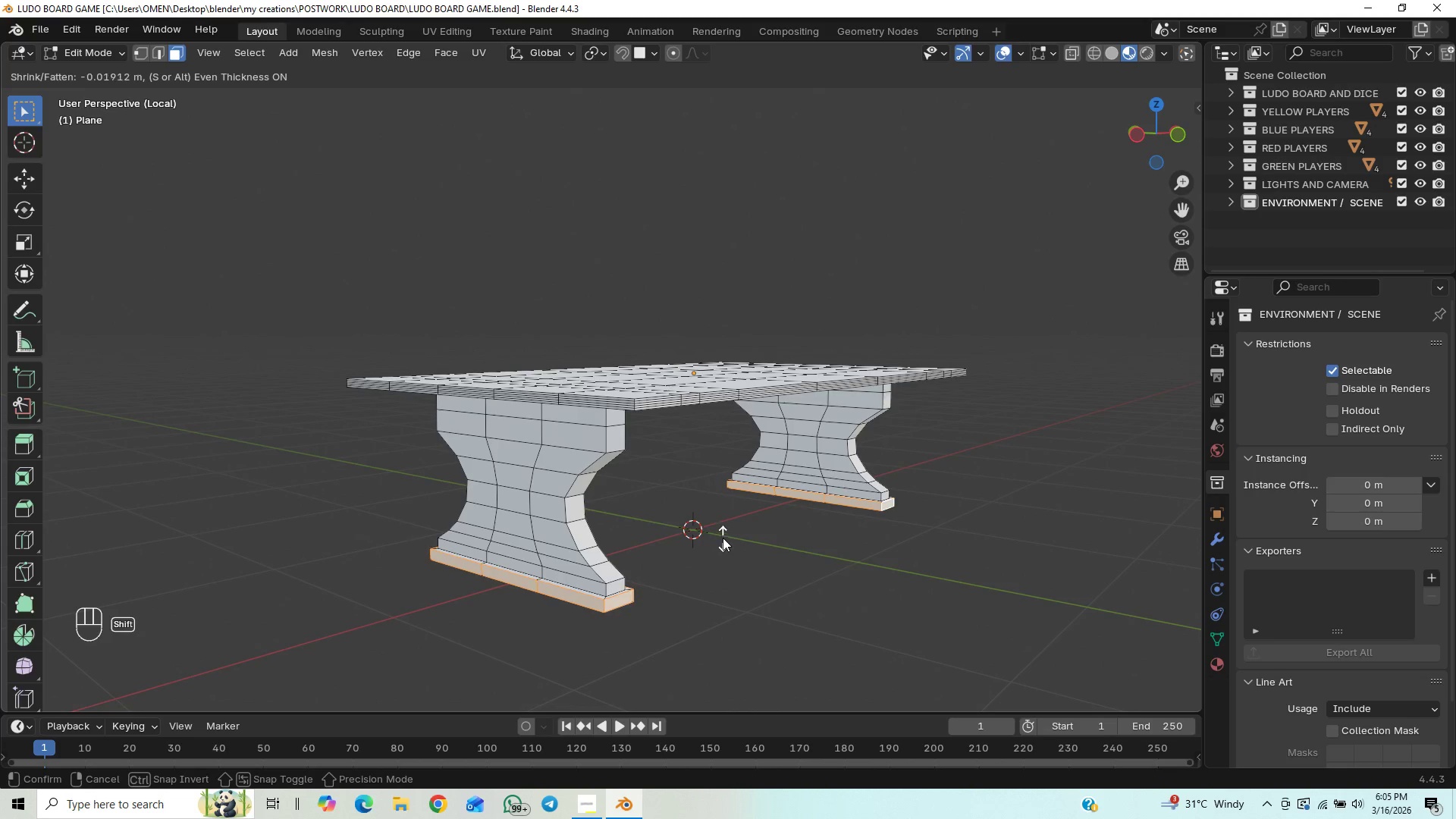 
hold_key(key=ShiftLeft, duration=1.52)
 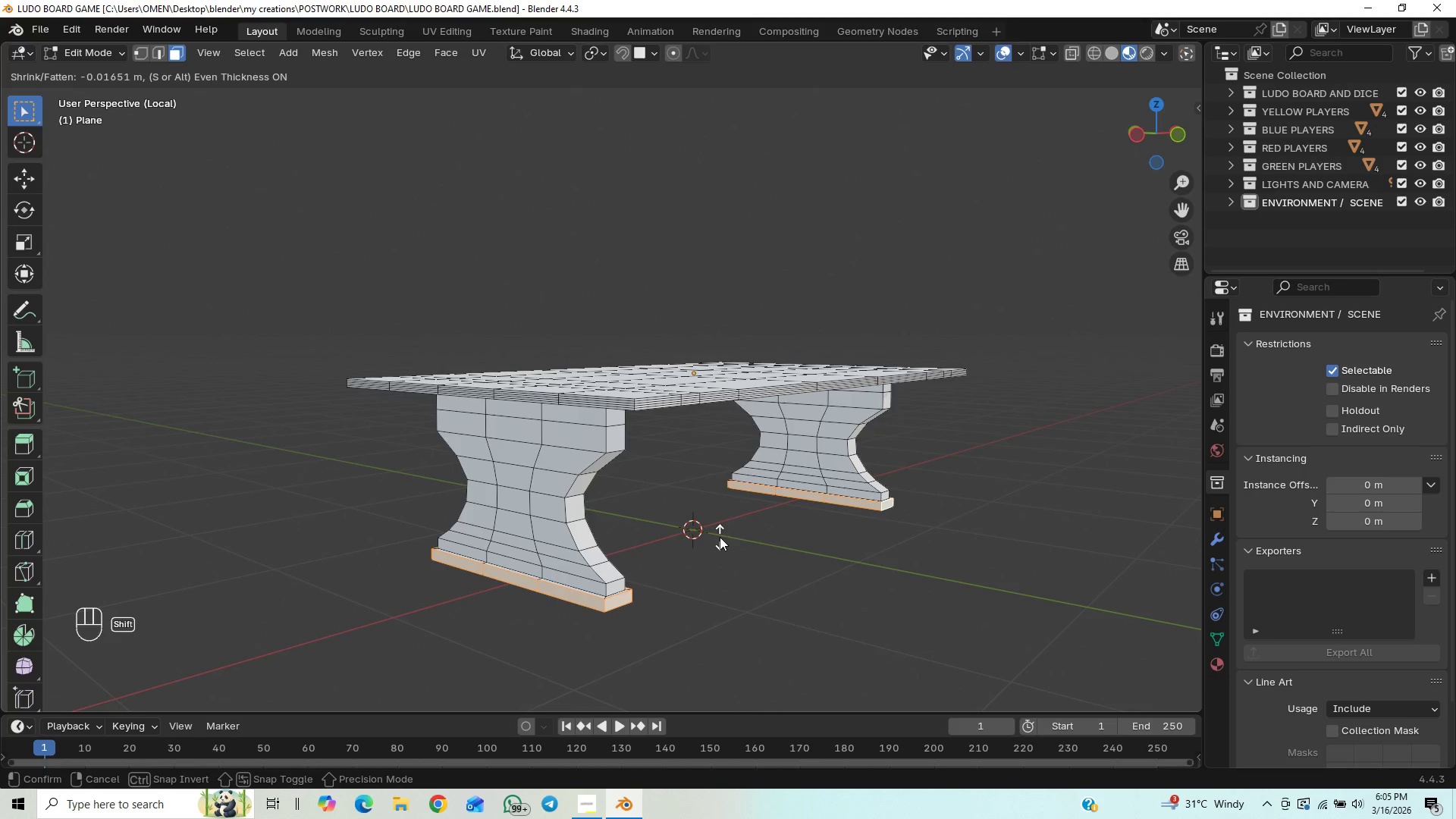 
hold_key(key=ShiftLeft, duration=1.09)
left_click([720, 537])
 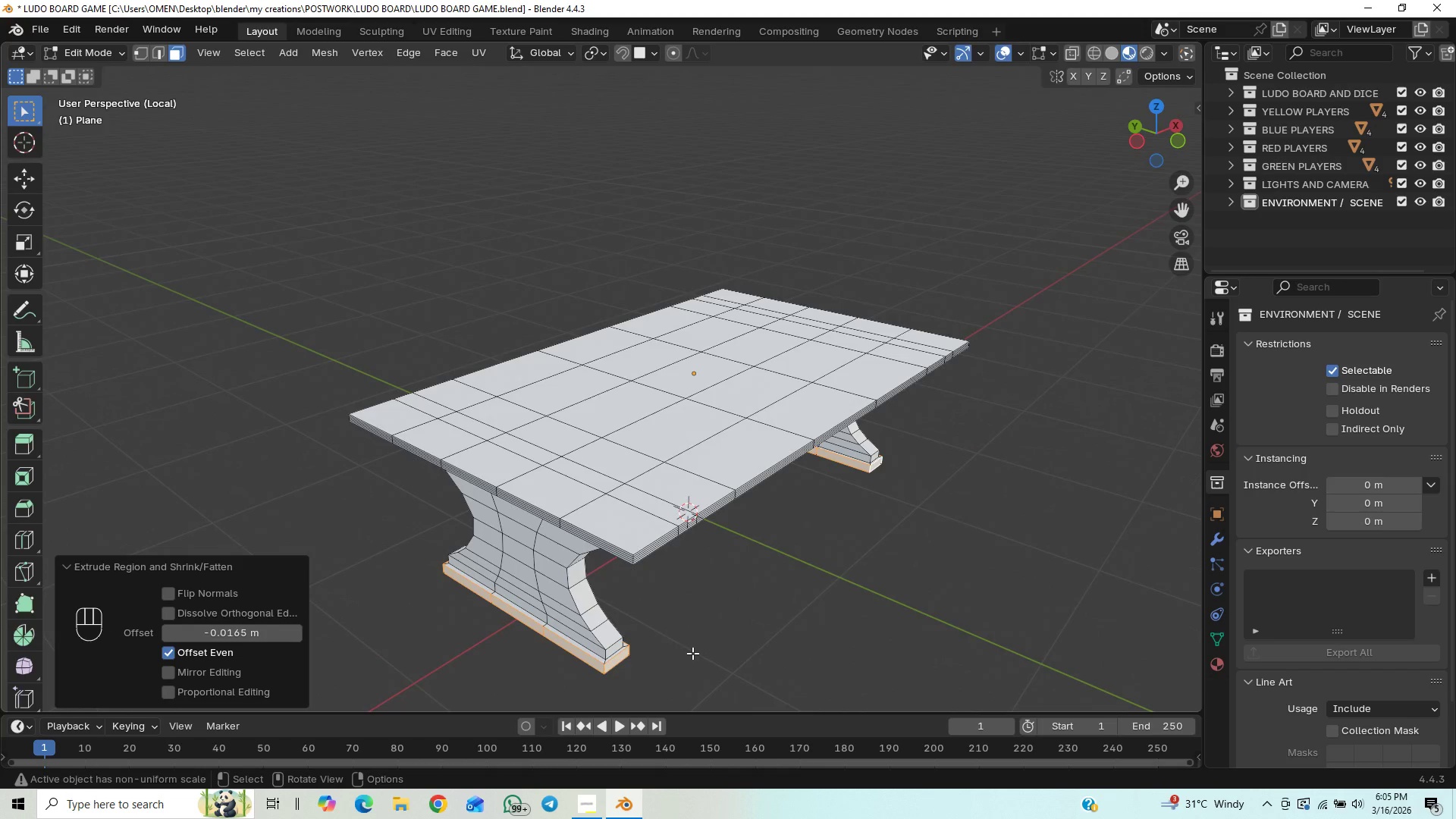 
hold_key(key=ShiftLeft, duration=0.69)
 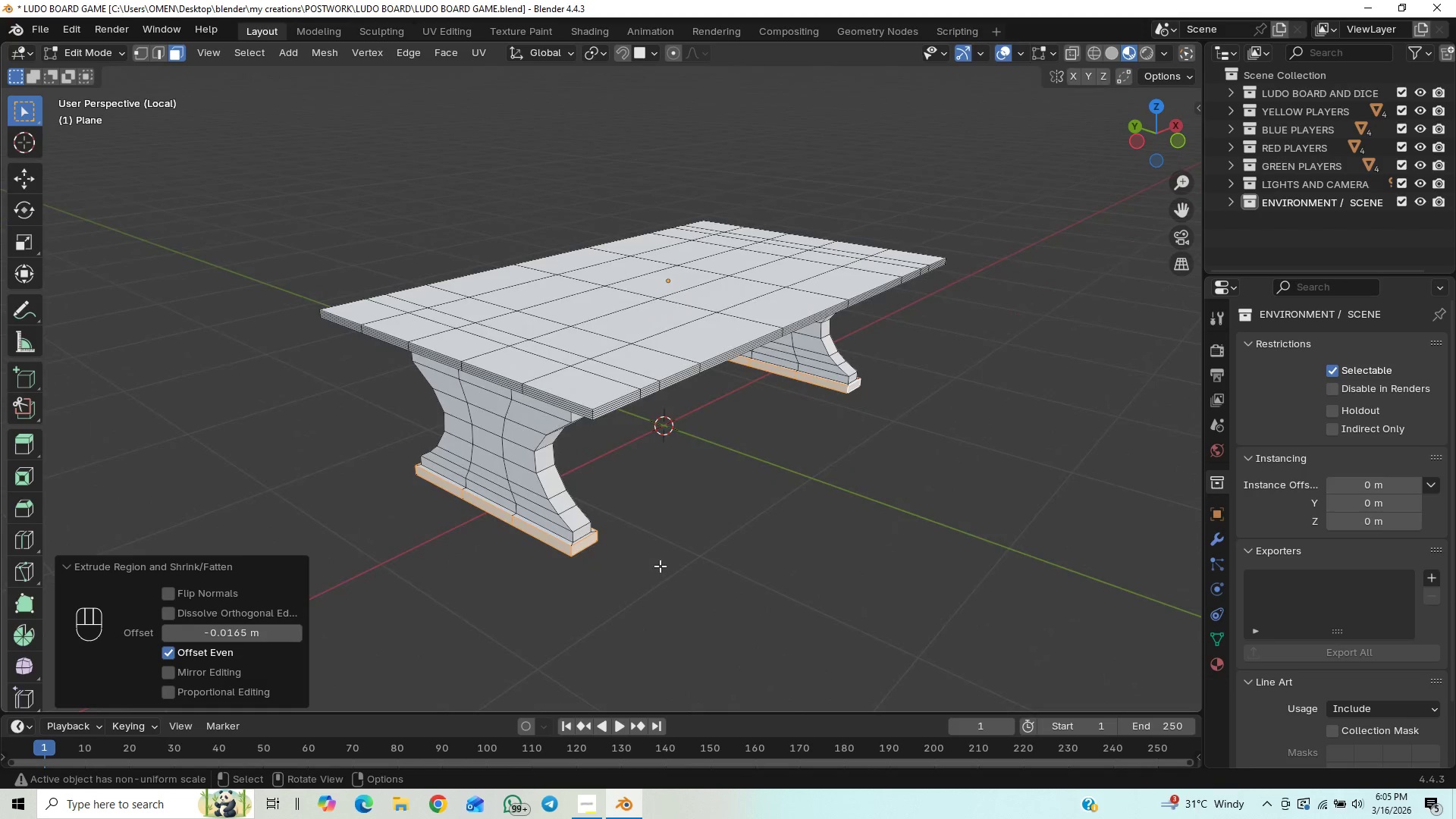 
hold_key(key=ShiftLeft, duration=0.66)
 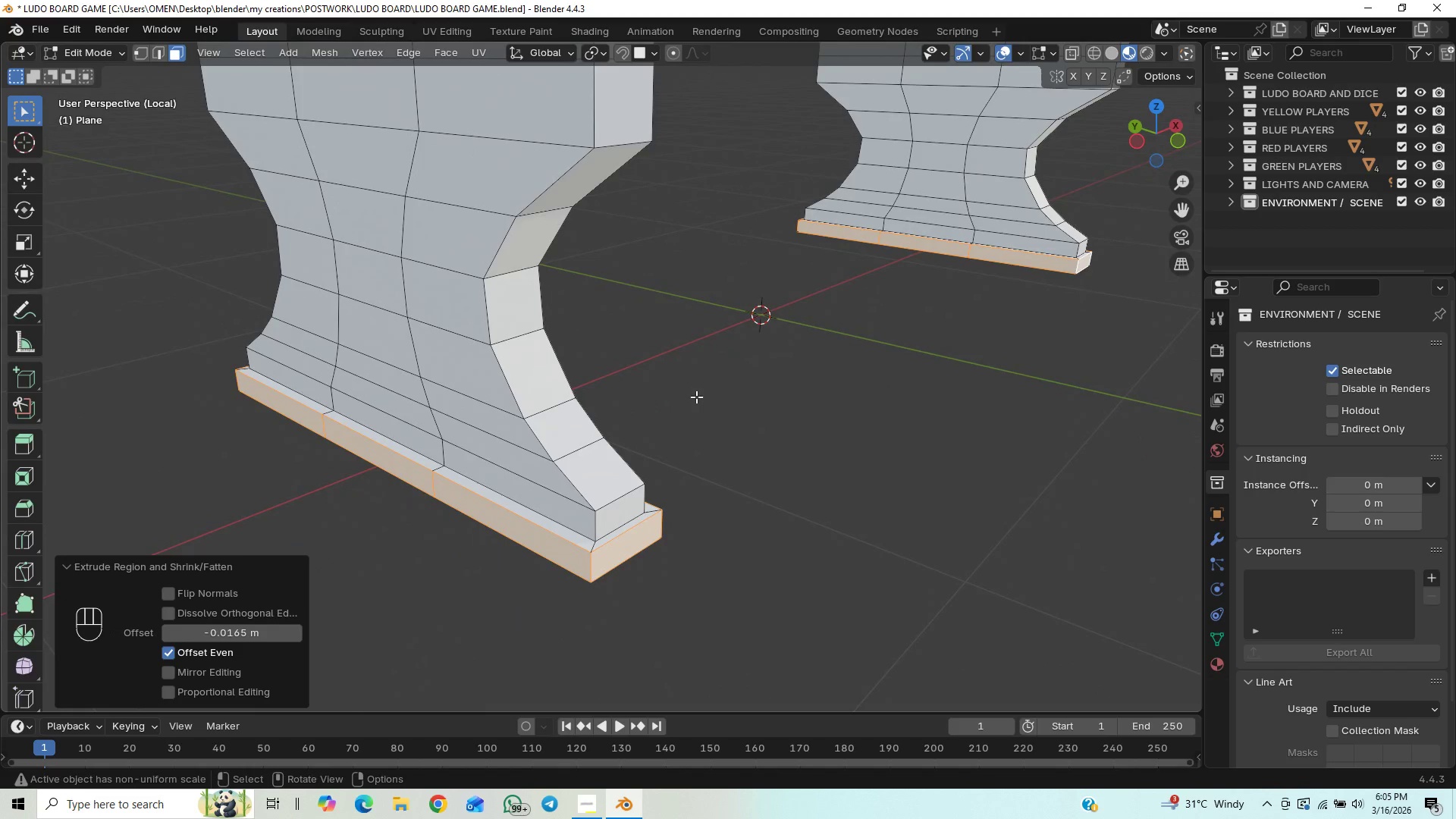 
scroll: coordinate [660, 566], scroll_direction: up, amount: 4.0
 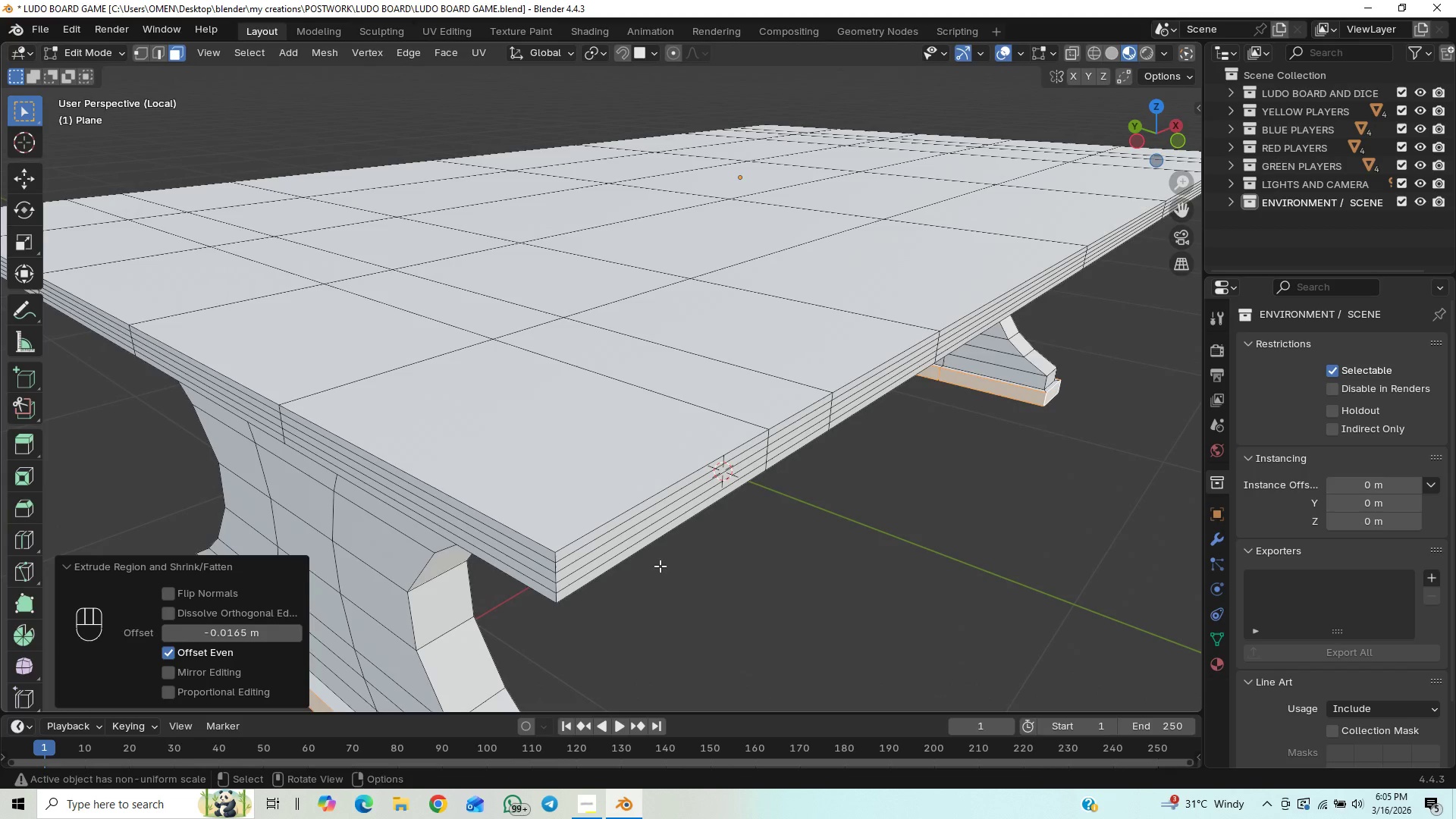 
key(S)
 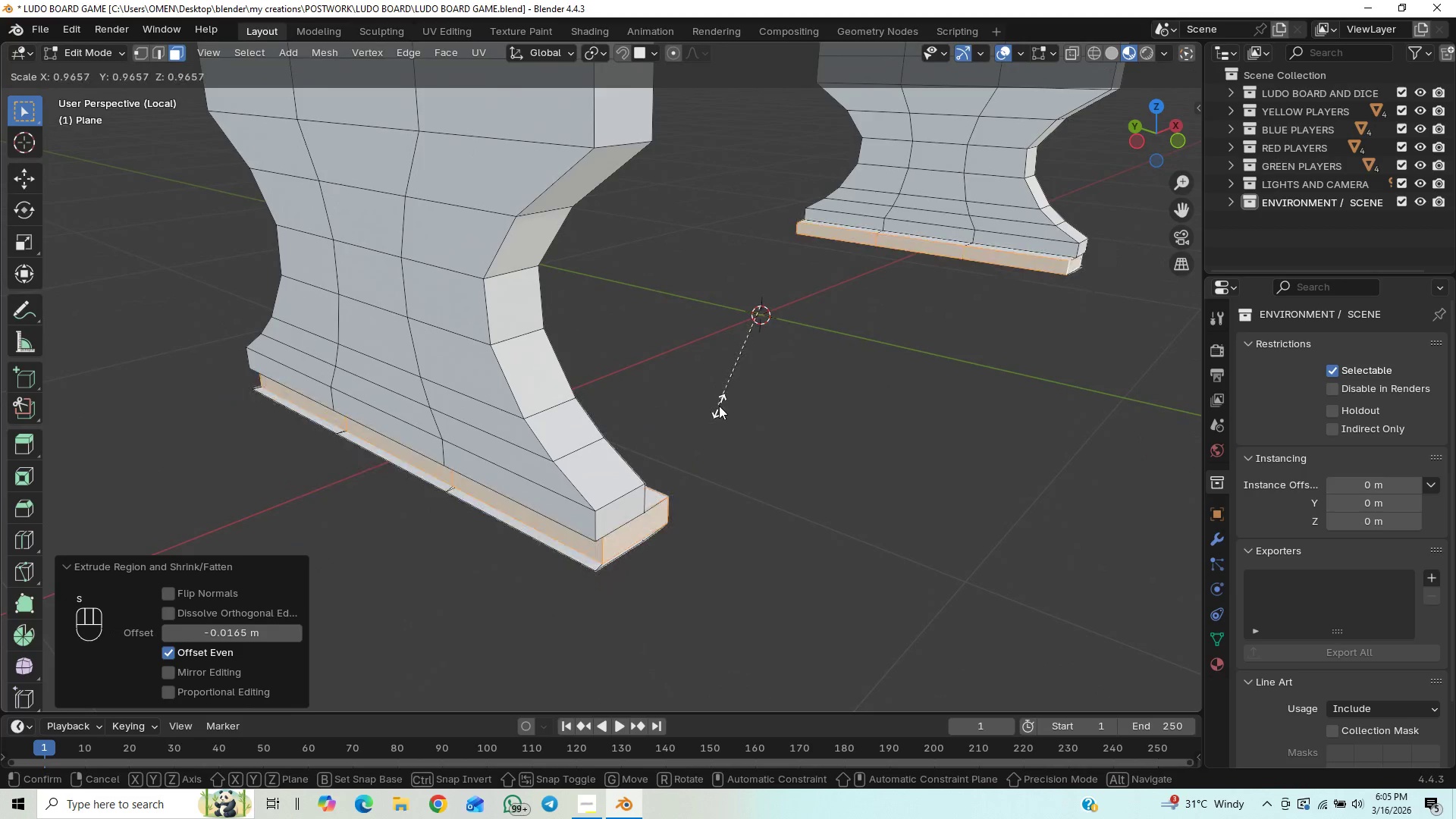 
right_click([719, 410])
 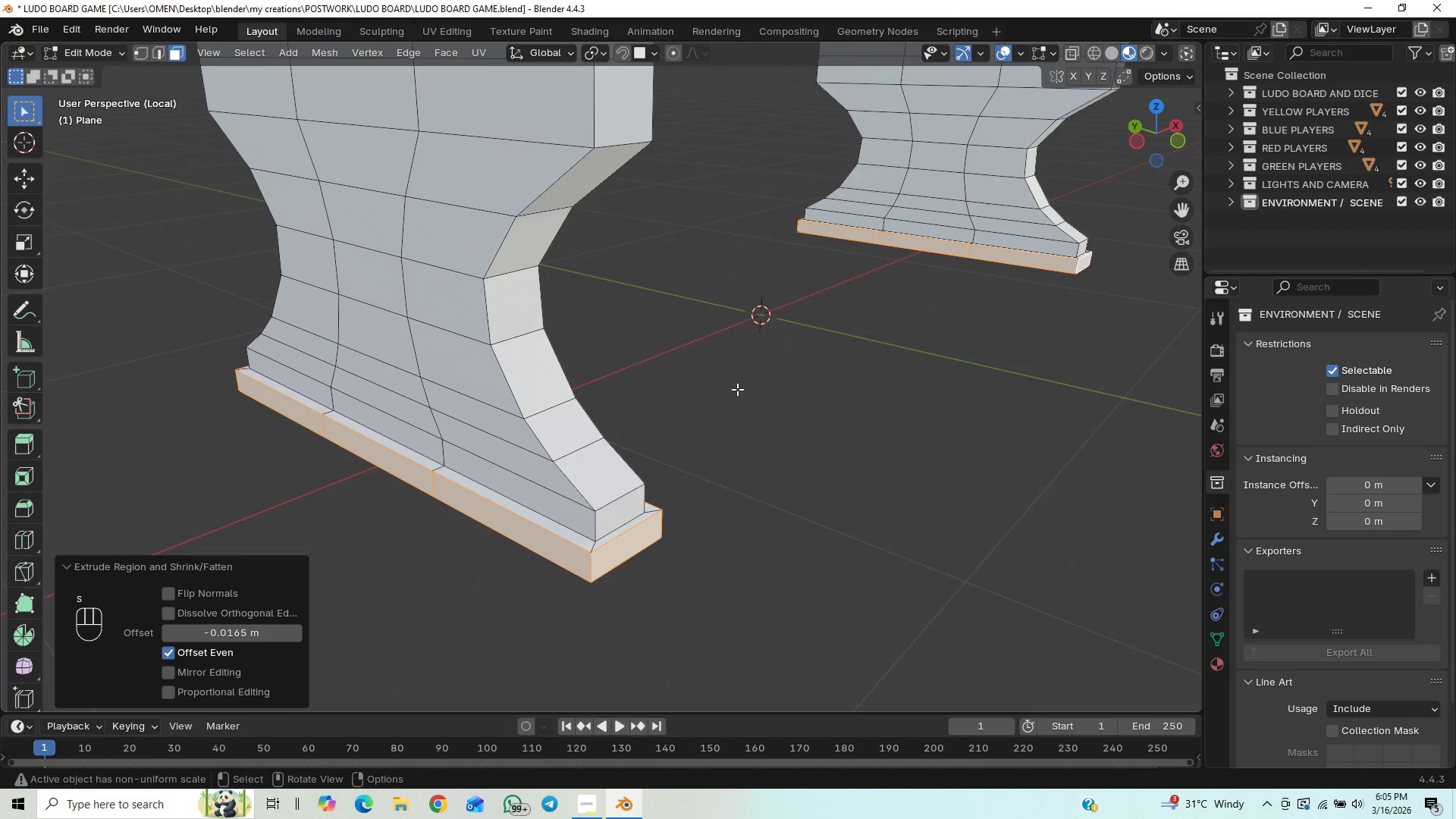 
key(Alt+S)
 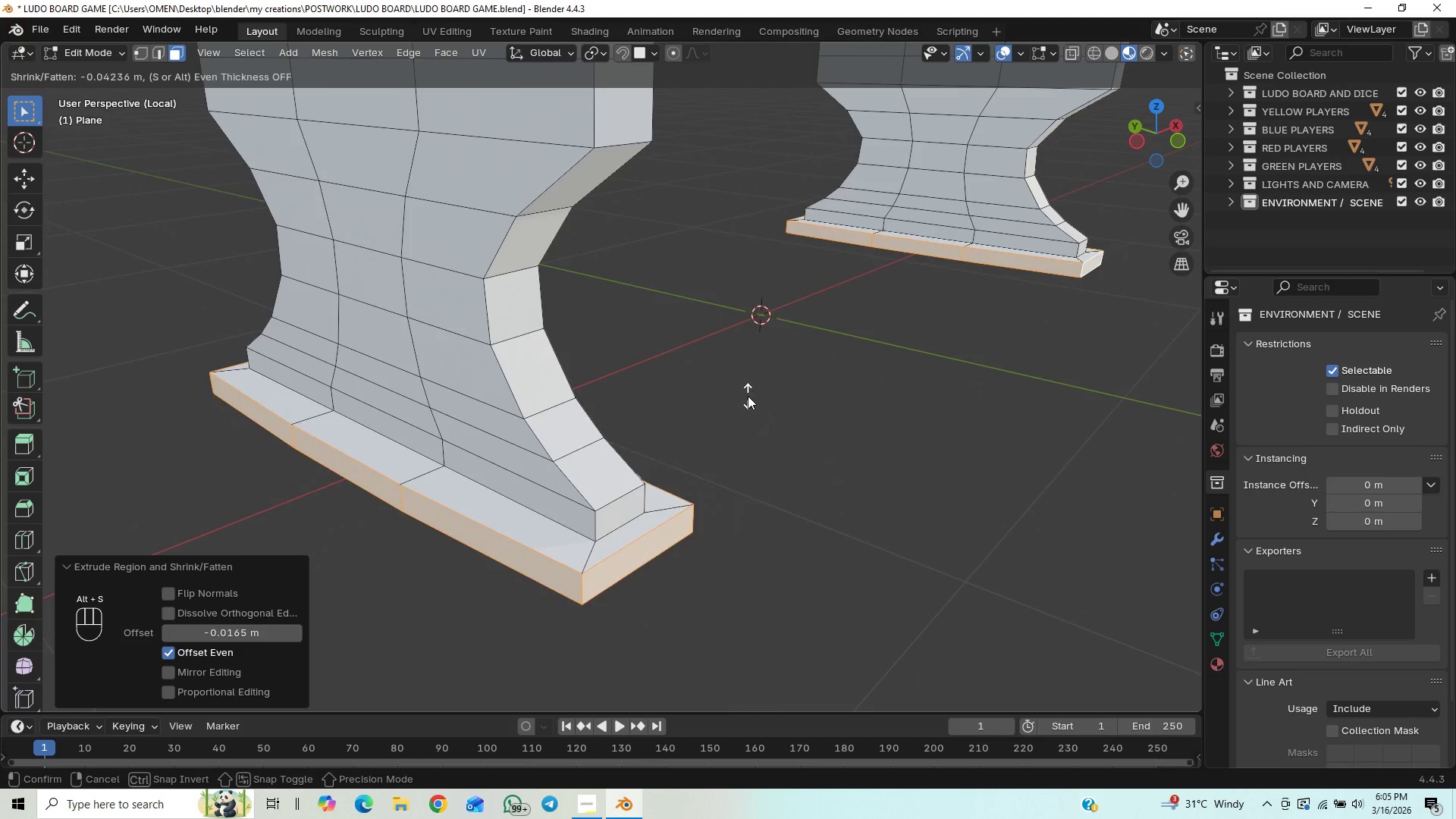 
right_click([743, 389])
 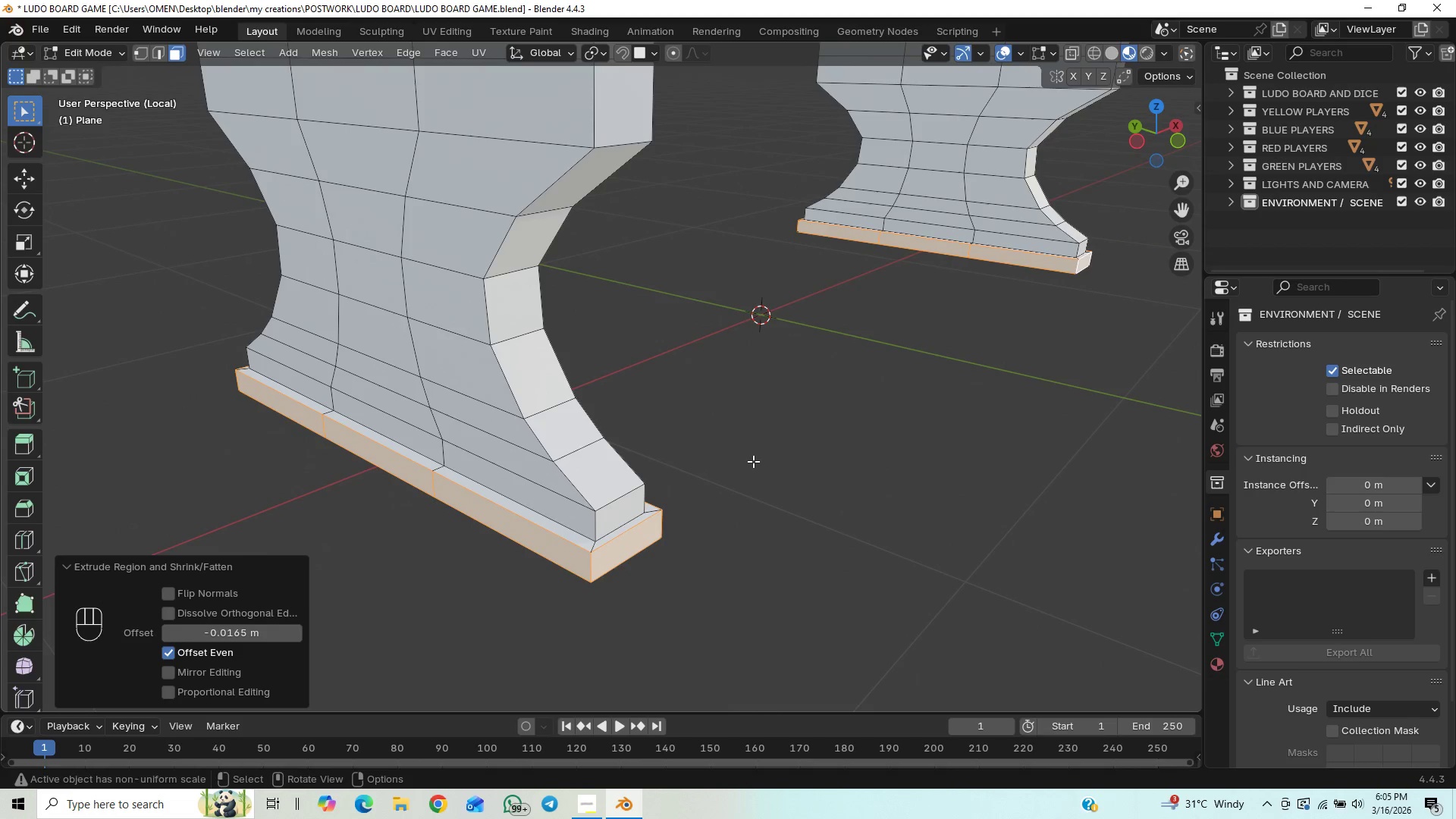 
key(Control+S)
 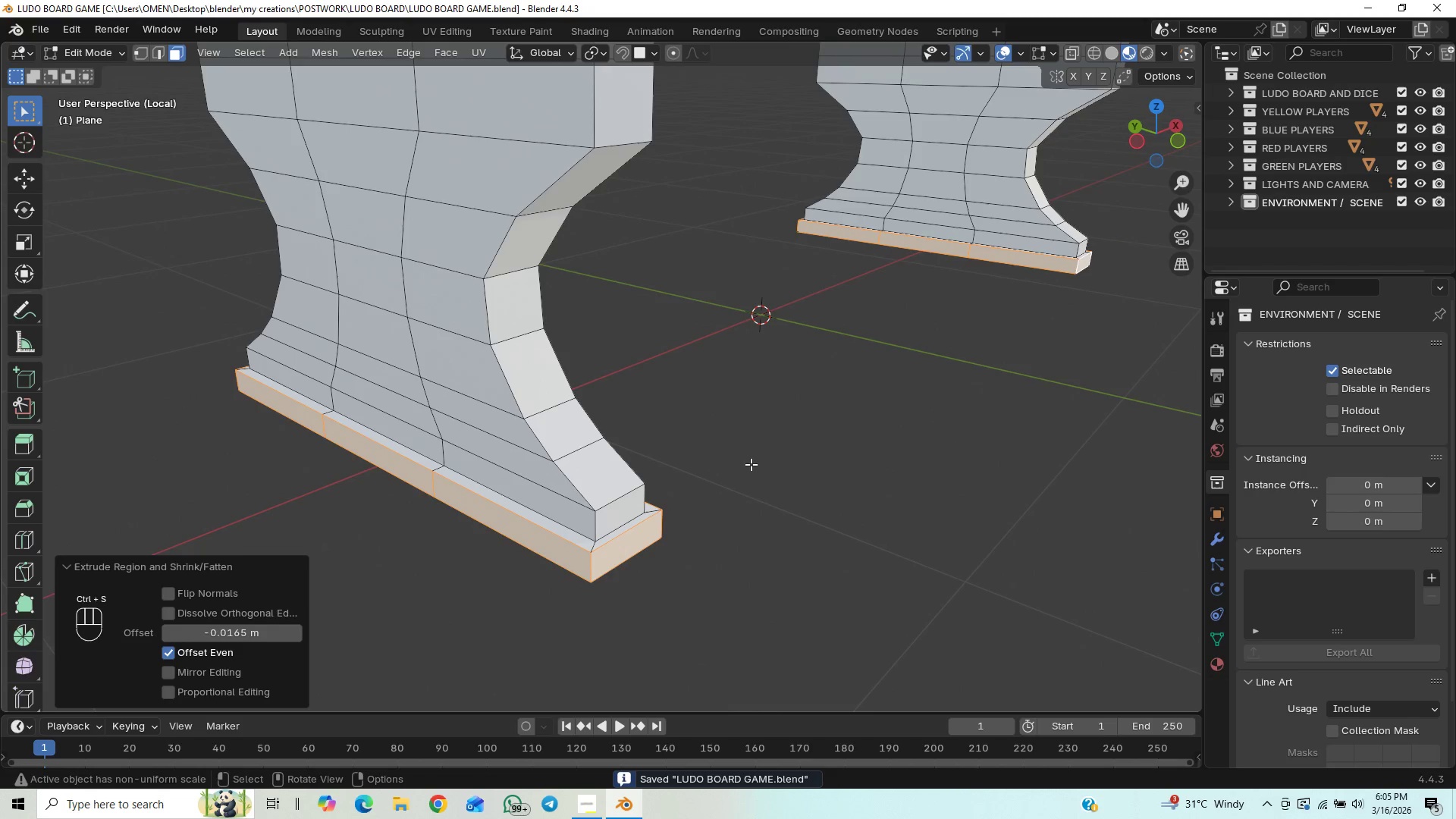 
scroll: coordinate [744, 469], scroll_direction: down, amount: 1.0
 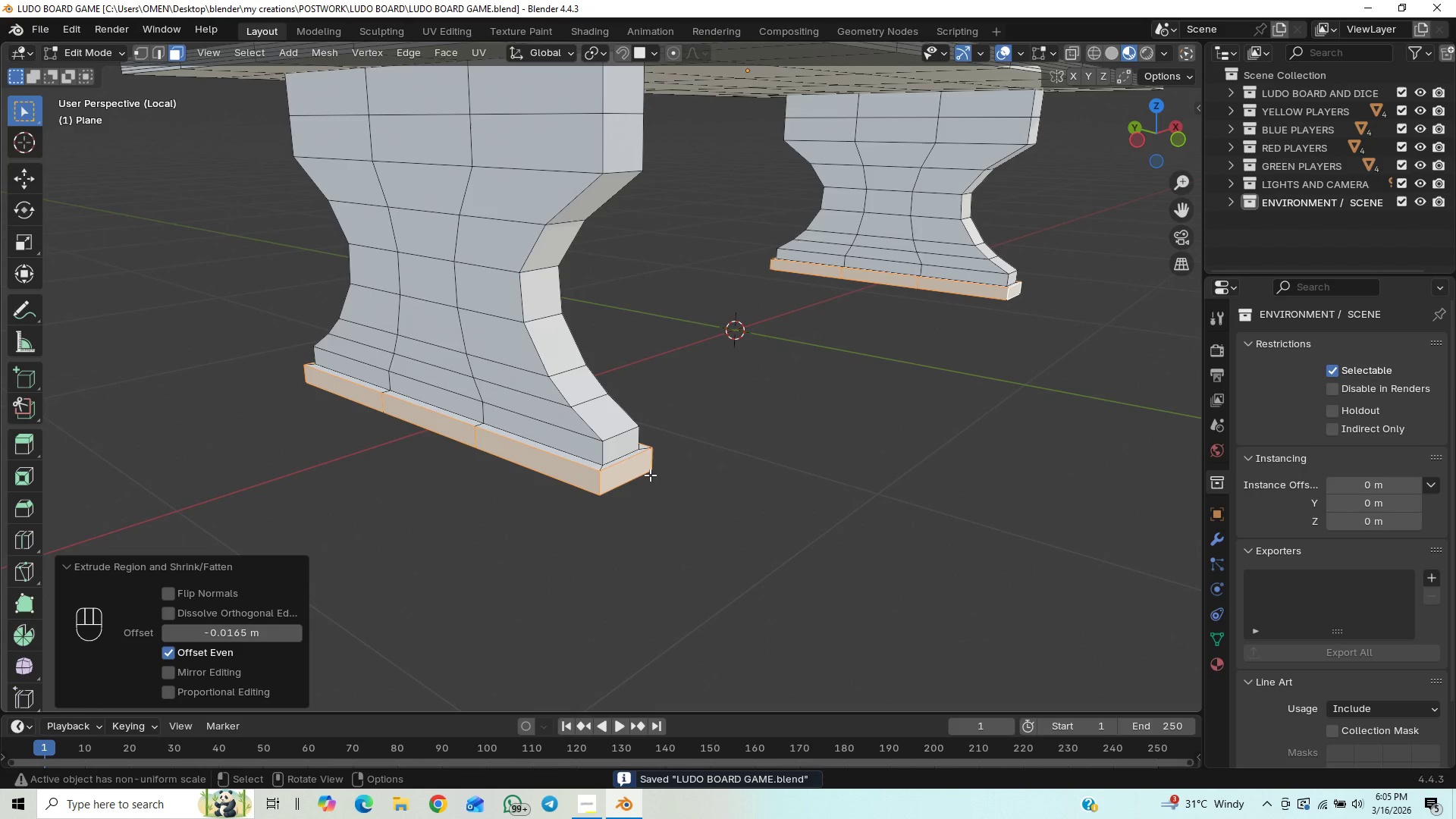 
left_click([629, 457])
 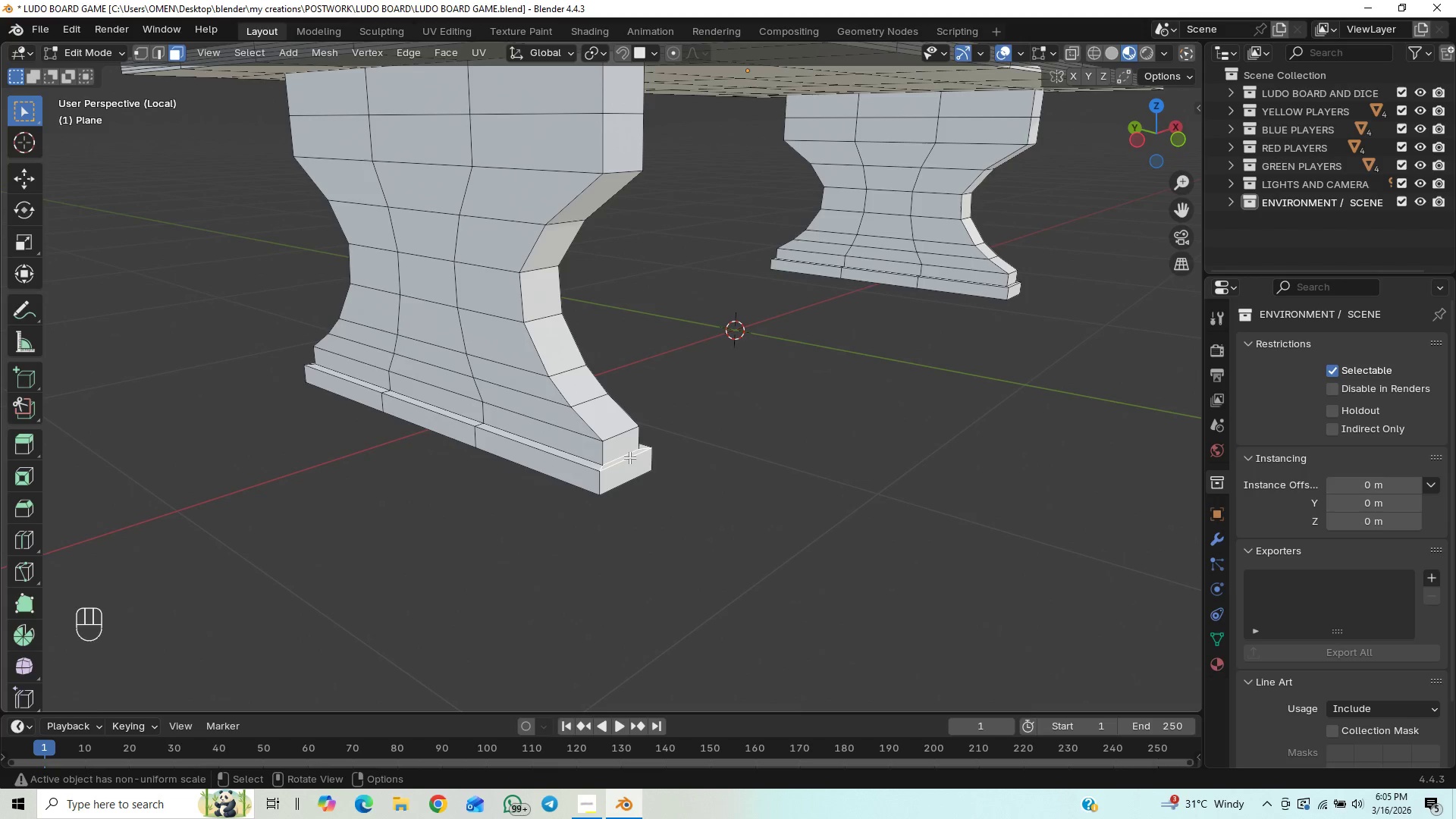 
key(2)
 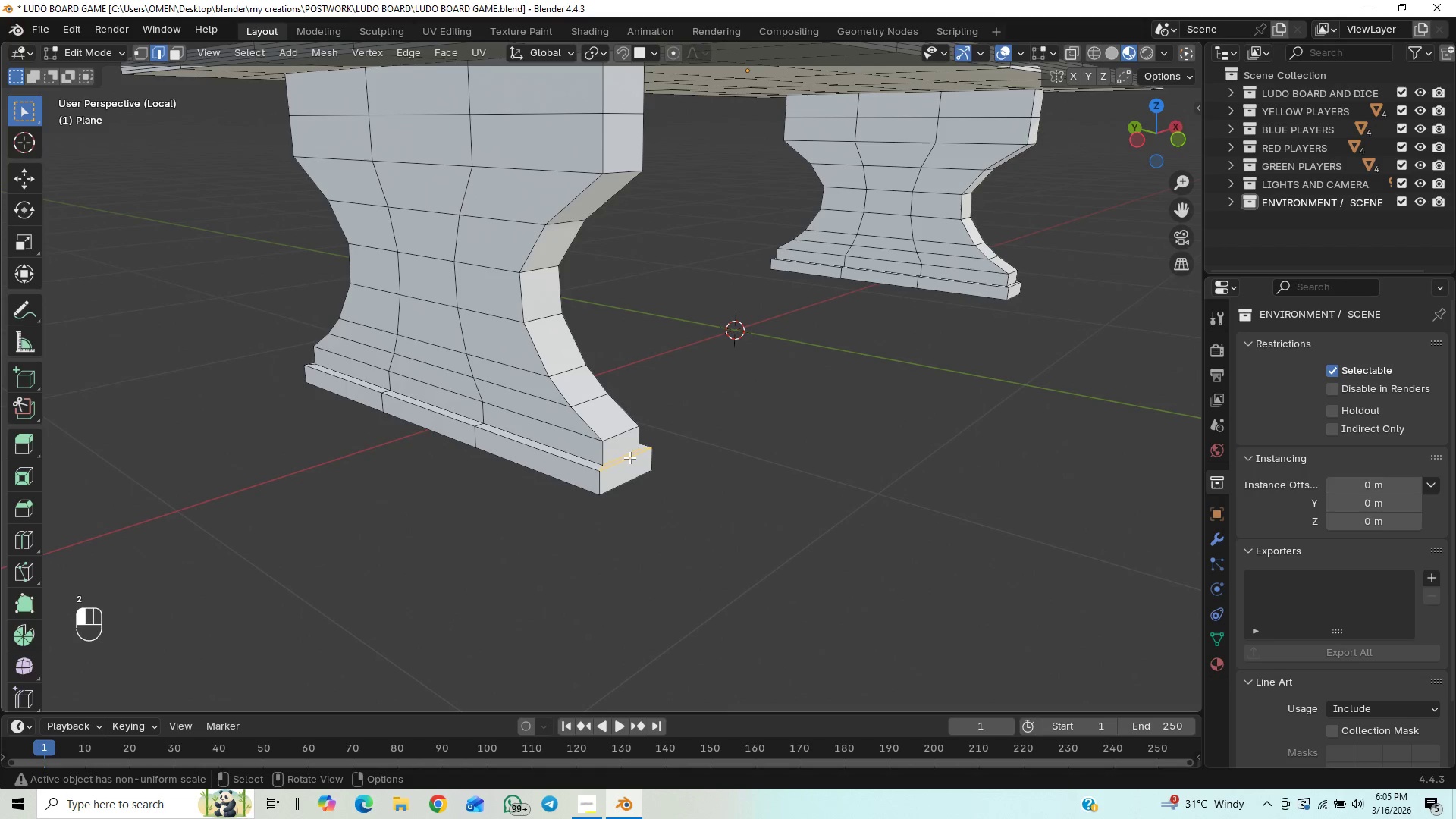 
left_click([629, 457])
 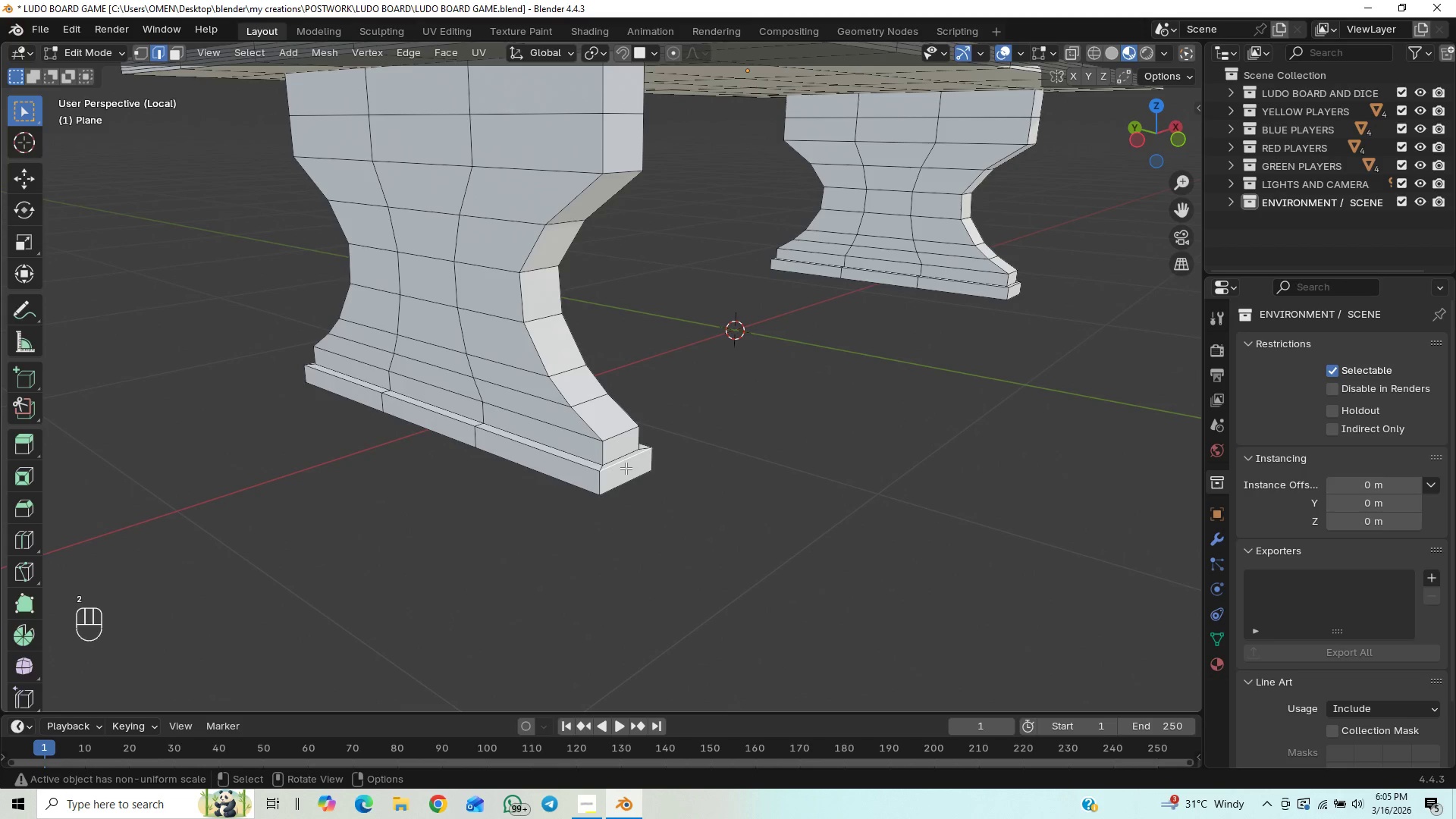 
hold_key(key=ShiftLeft, duration=4.34)
hold_key(key=AltLeft, duration=1.5)
left_click([626, 462])
 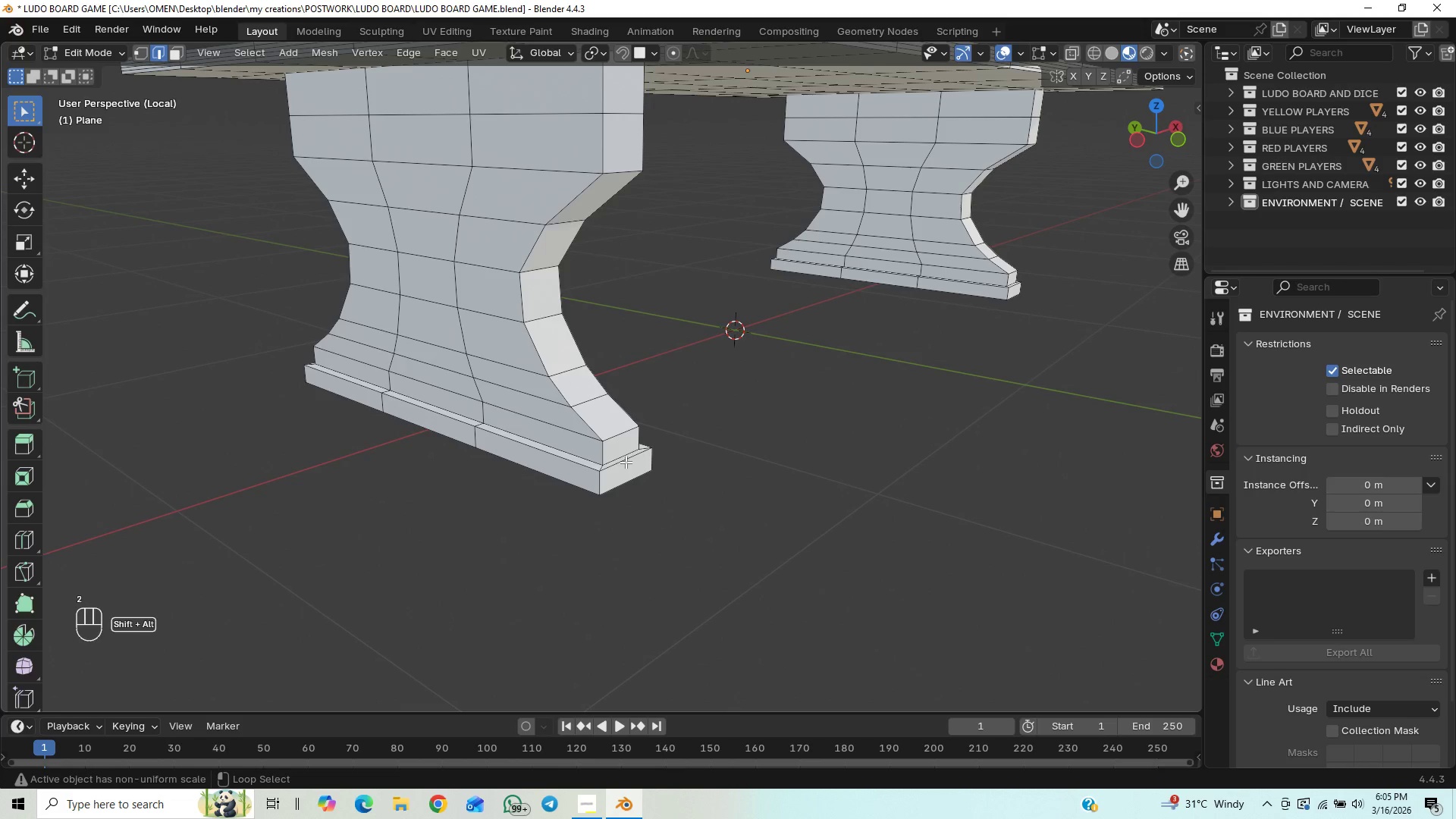 
hold_key(key=AltLeft, duration=1.52)
left_click([626, 462])
 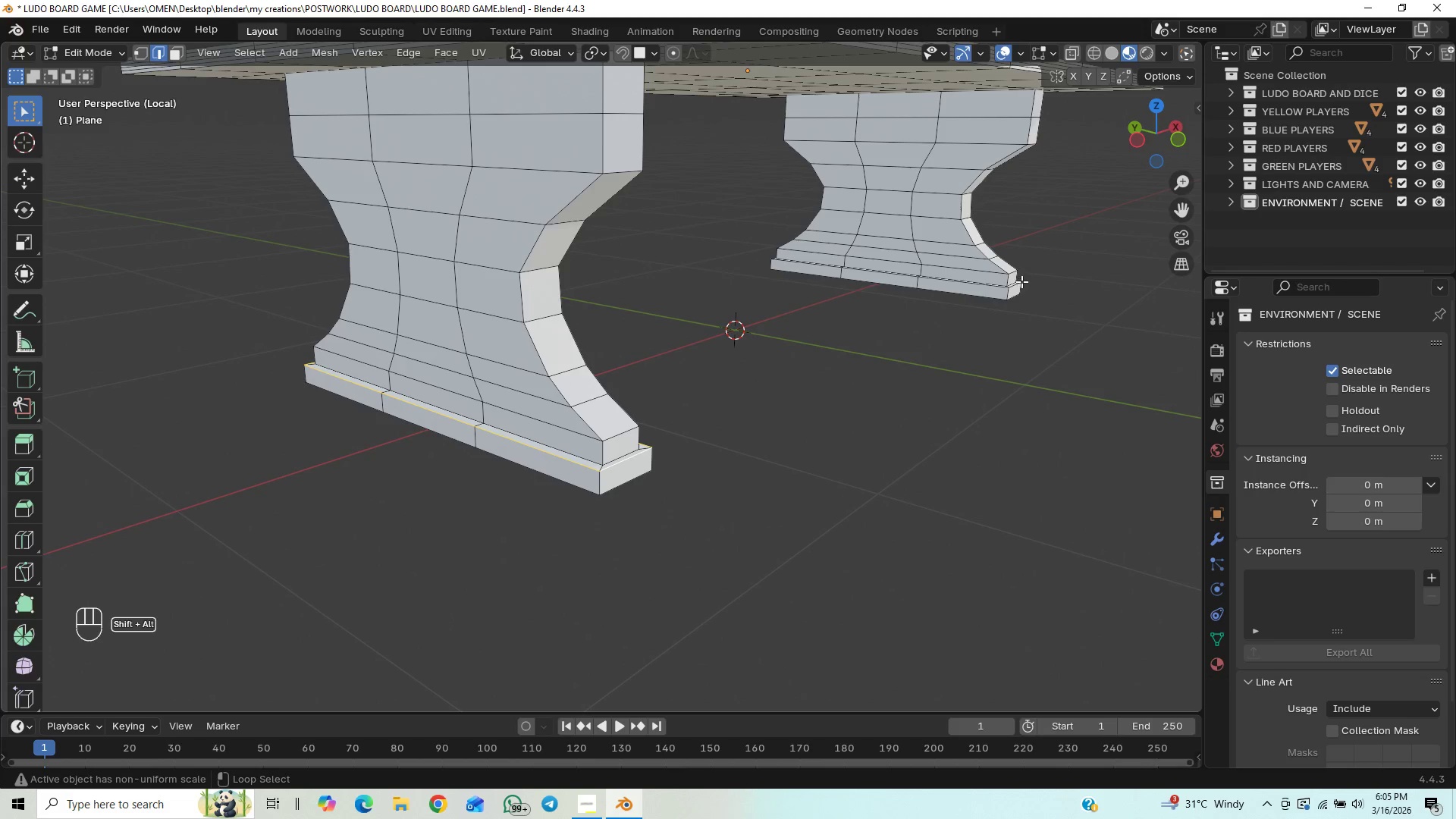 
hold_key(key=AltLeft, duration=0.83)
left_click([1017, 285])
 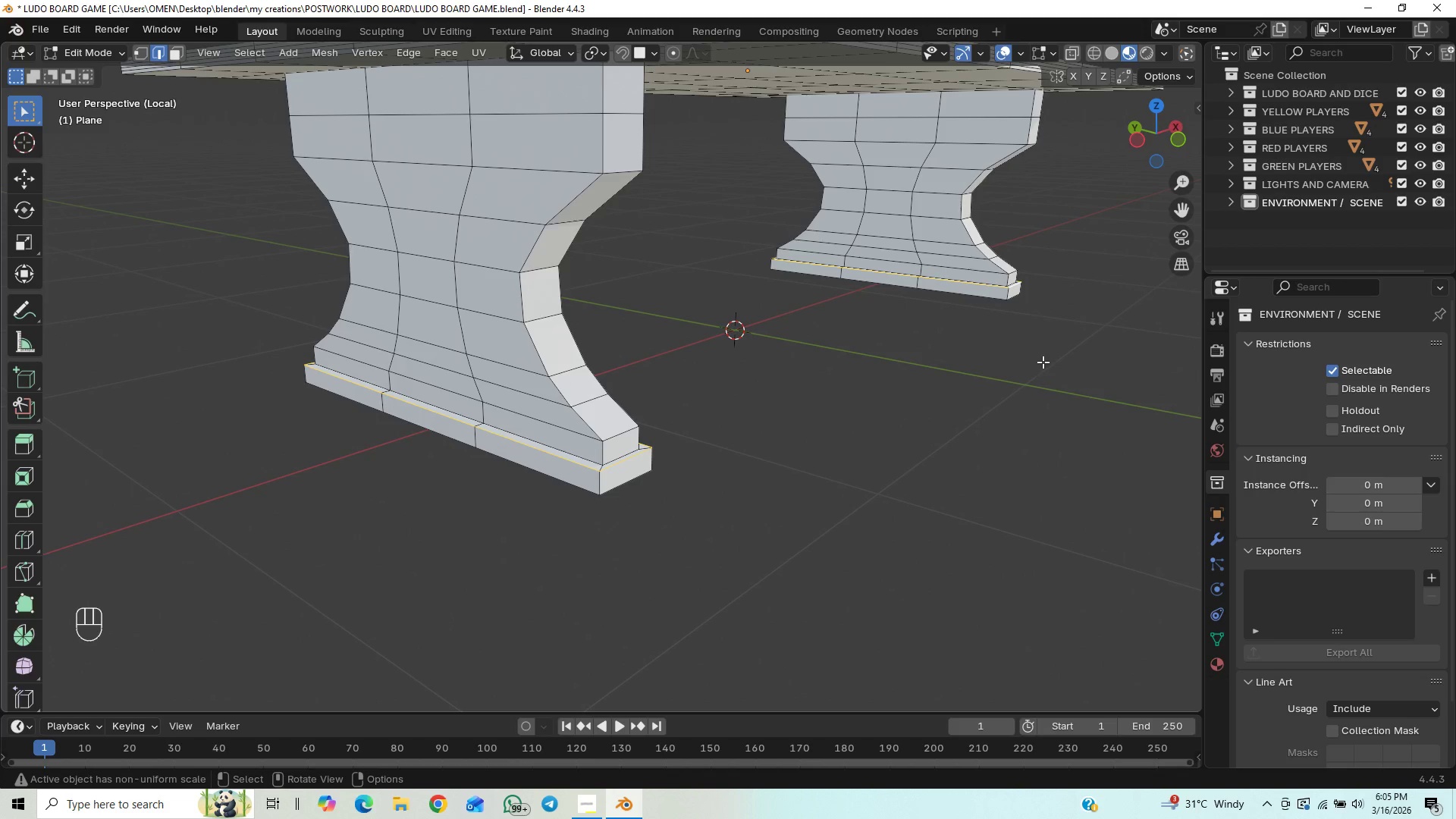 
key(Control+B)
 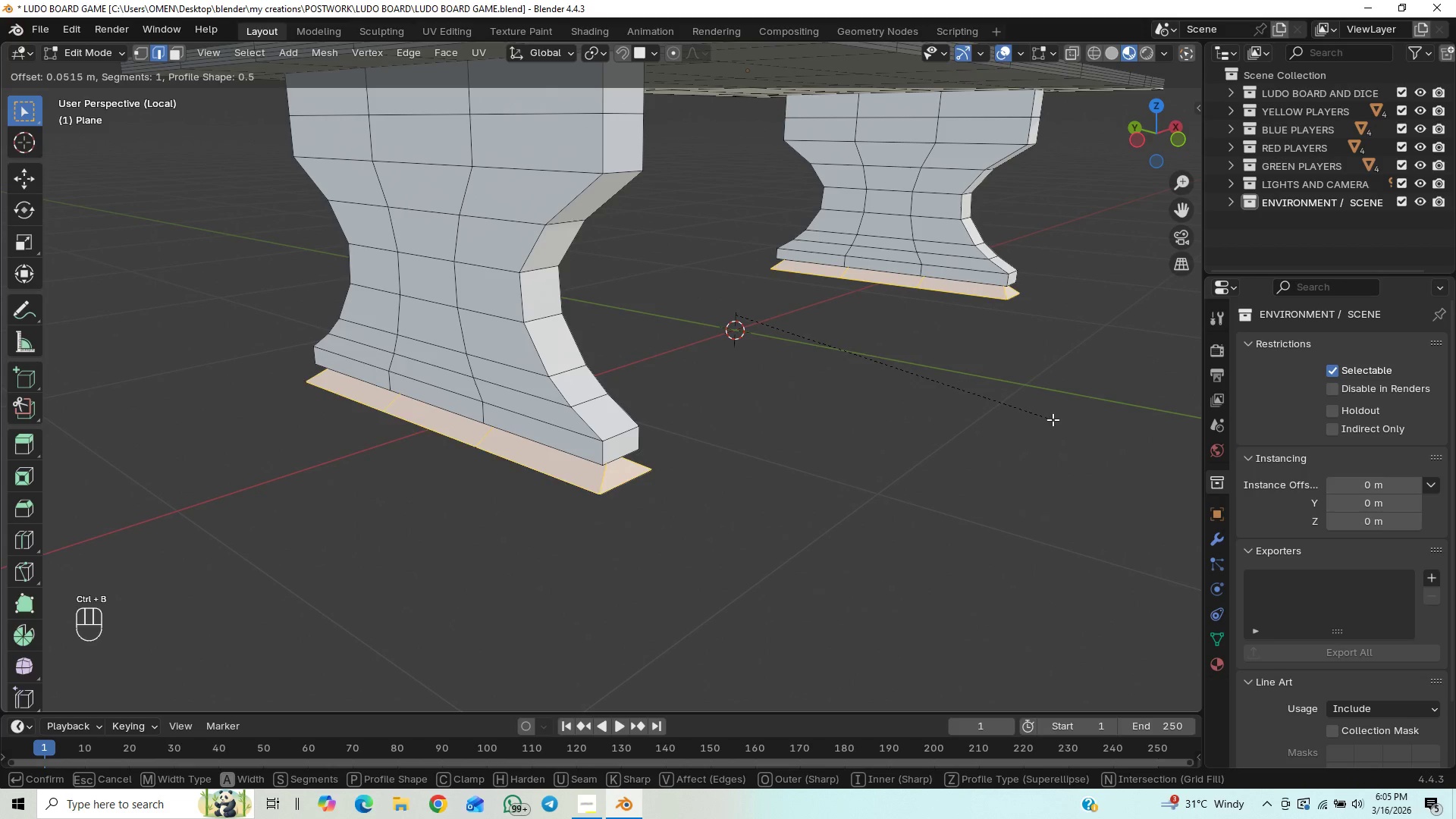 
key(C)
 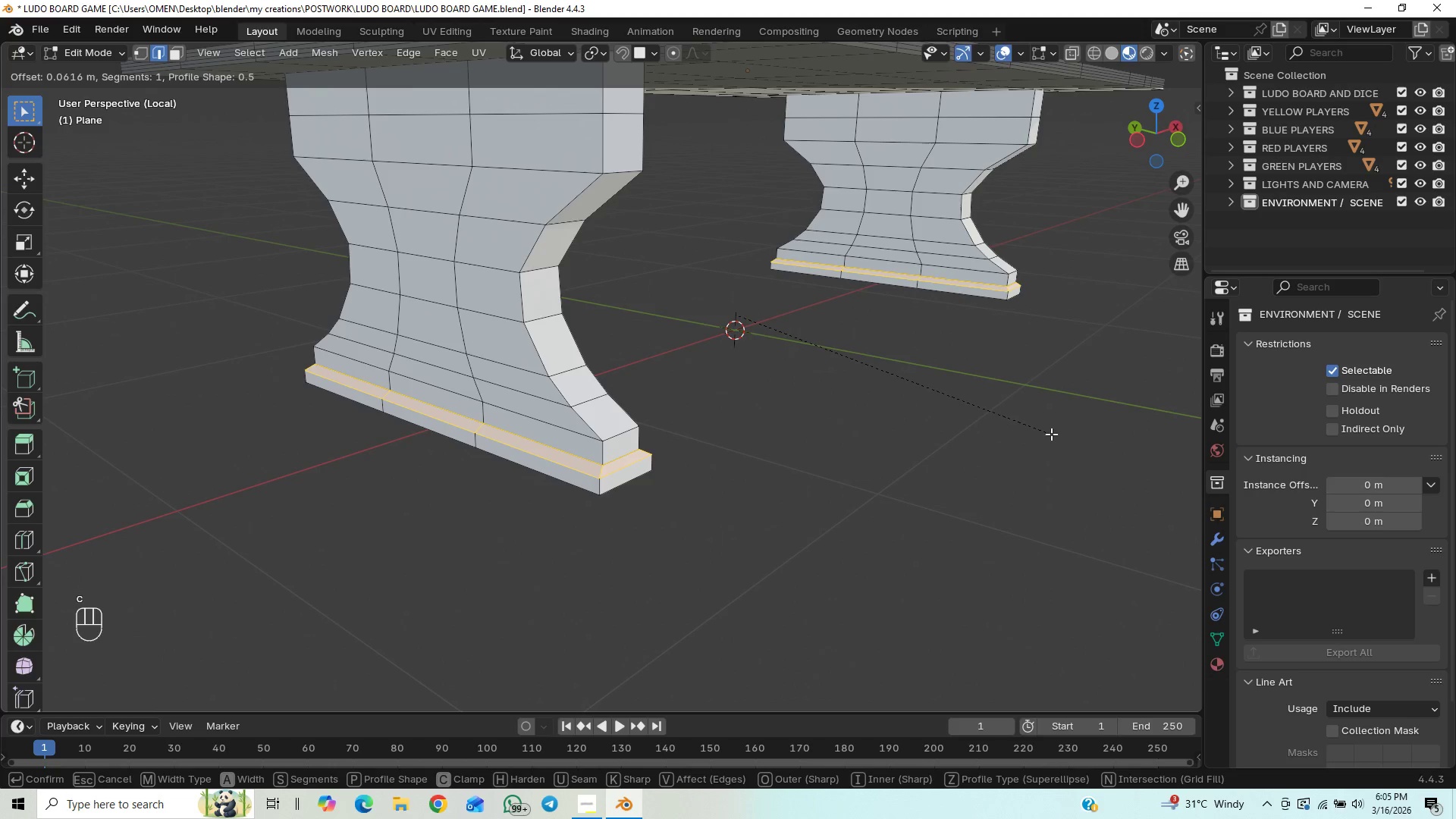 
scroll: coordinate [1052, 434], scroll_direction: up, amount: 18.0
 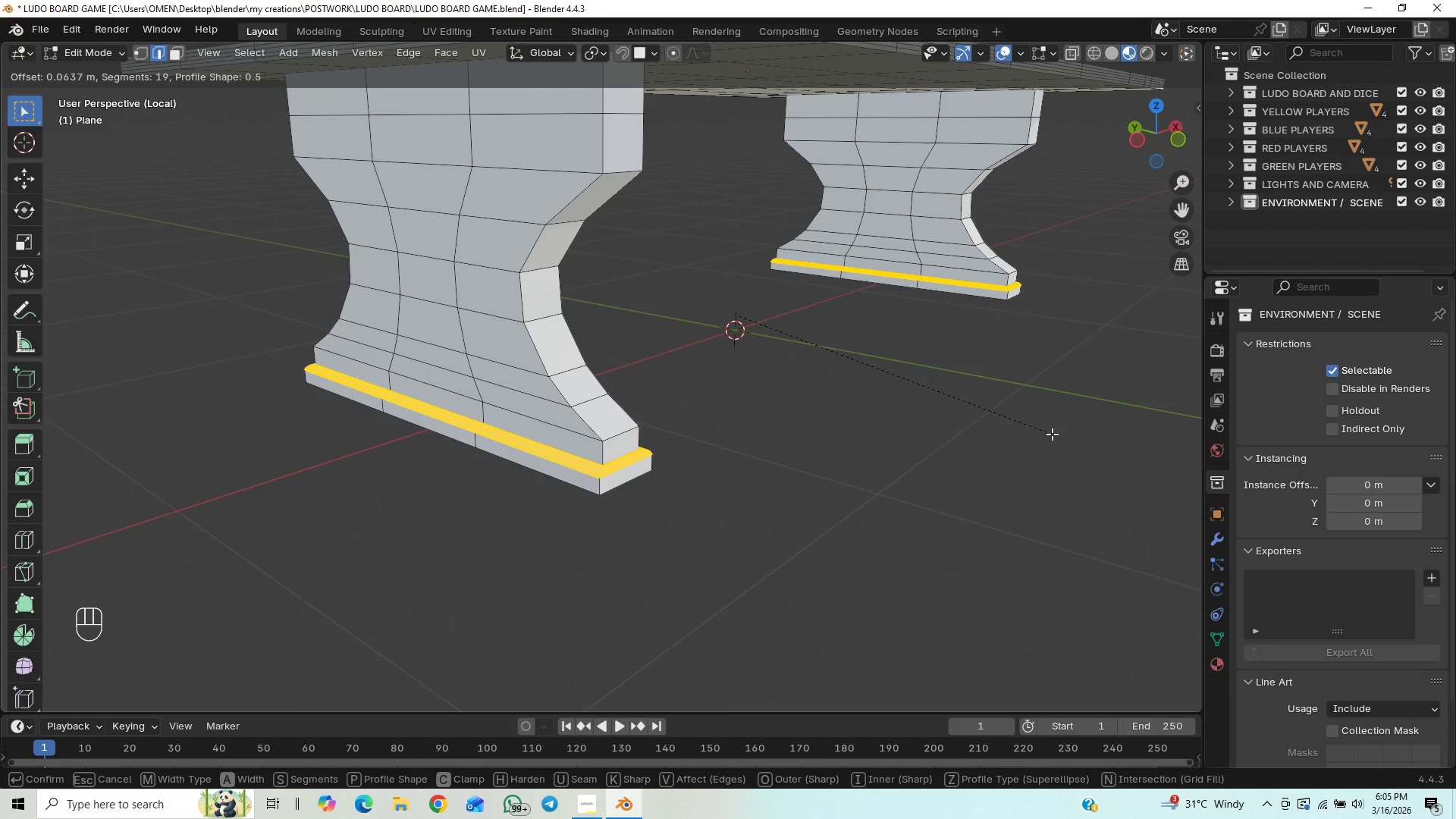 
scroll: coordinate [1054, 447], scroll_direction: down, amount: 15.0
 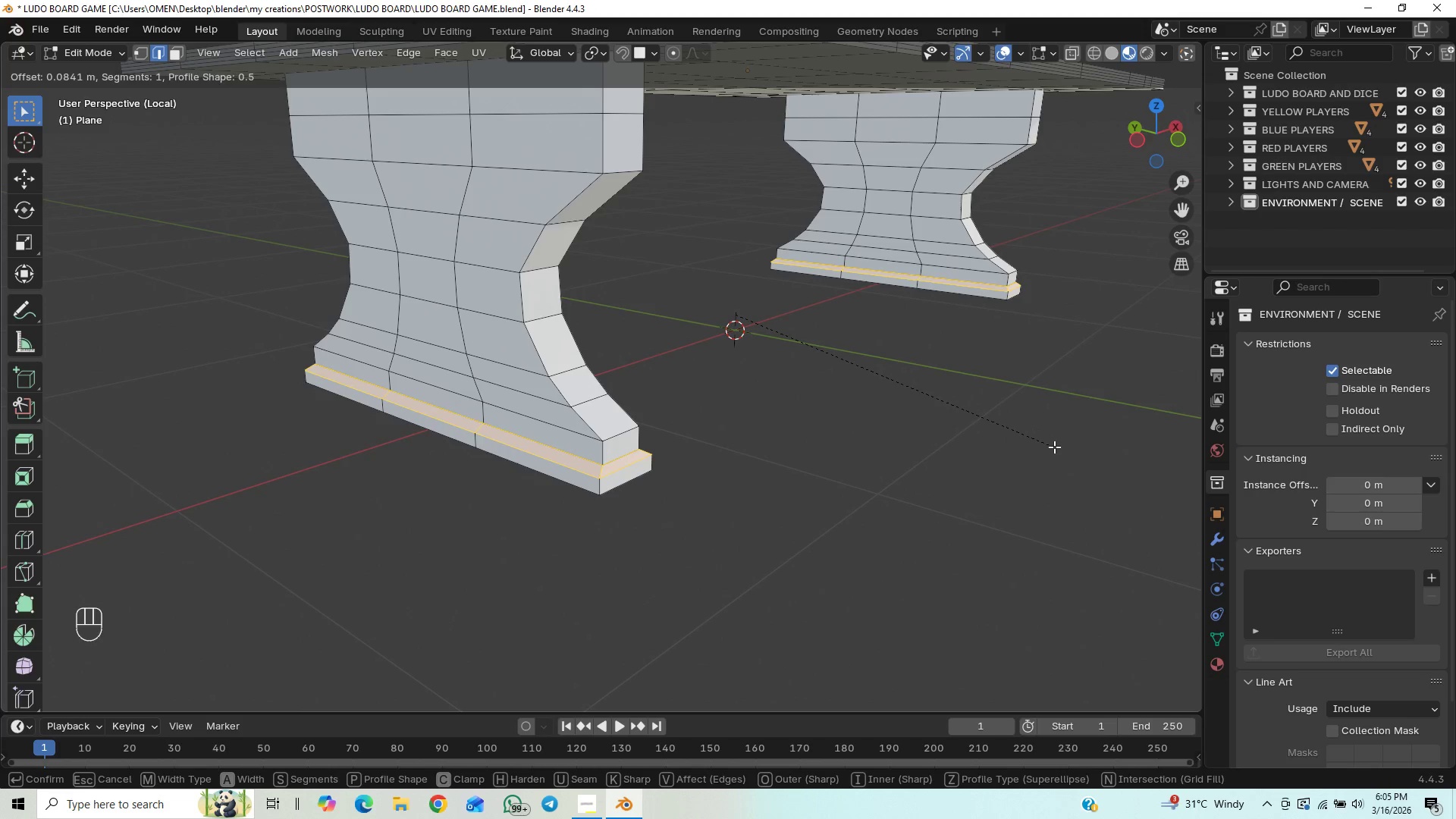 
scroll: coordinate [1054, 447], scroll_direction: up, amount: 1.0
 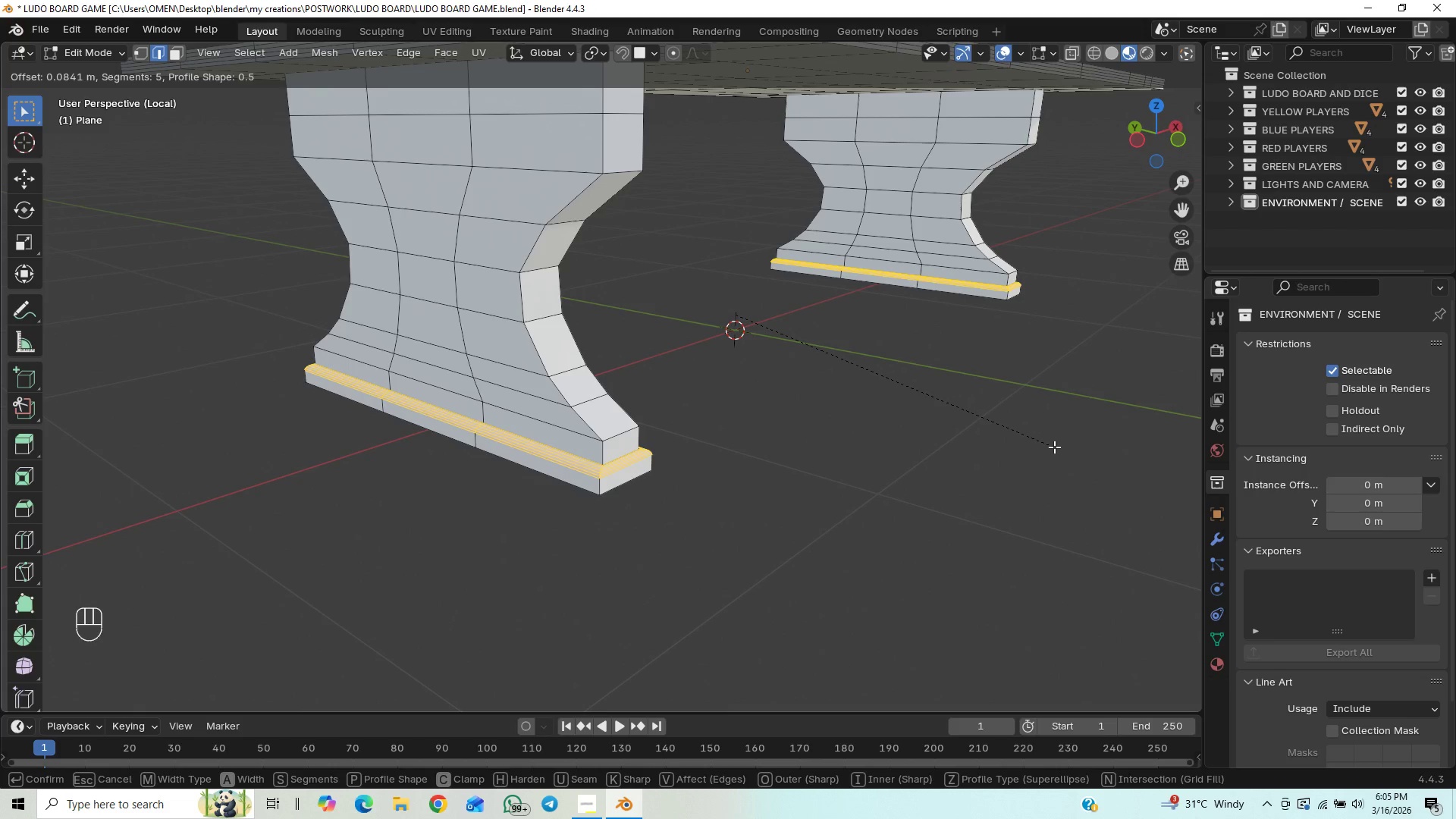 
left_click([1054, 447])
 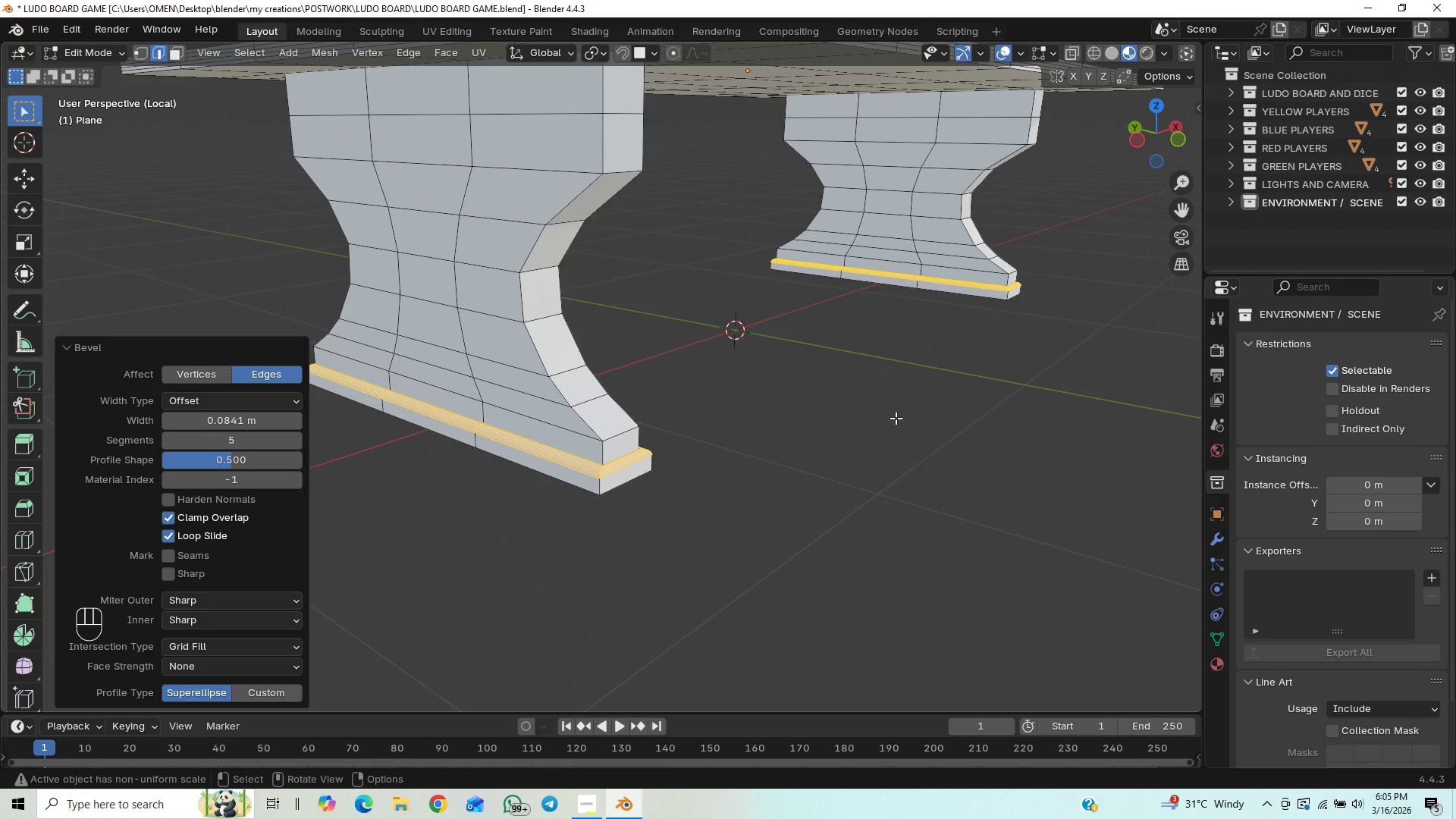 
key(Tab)
 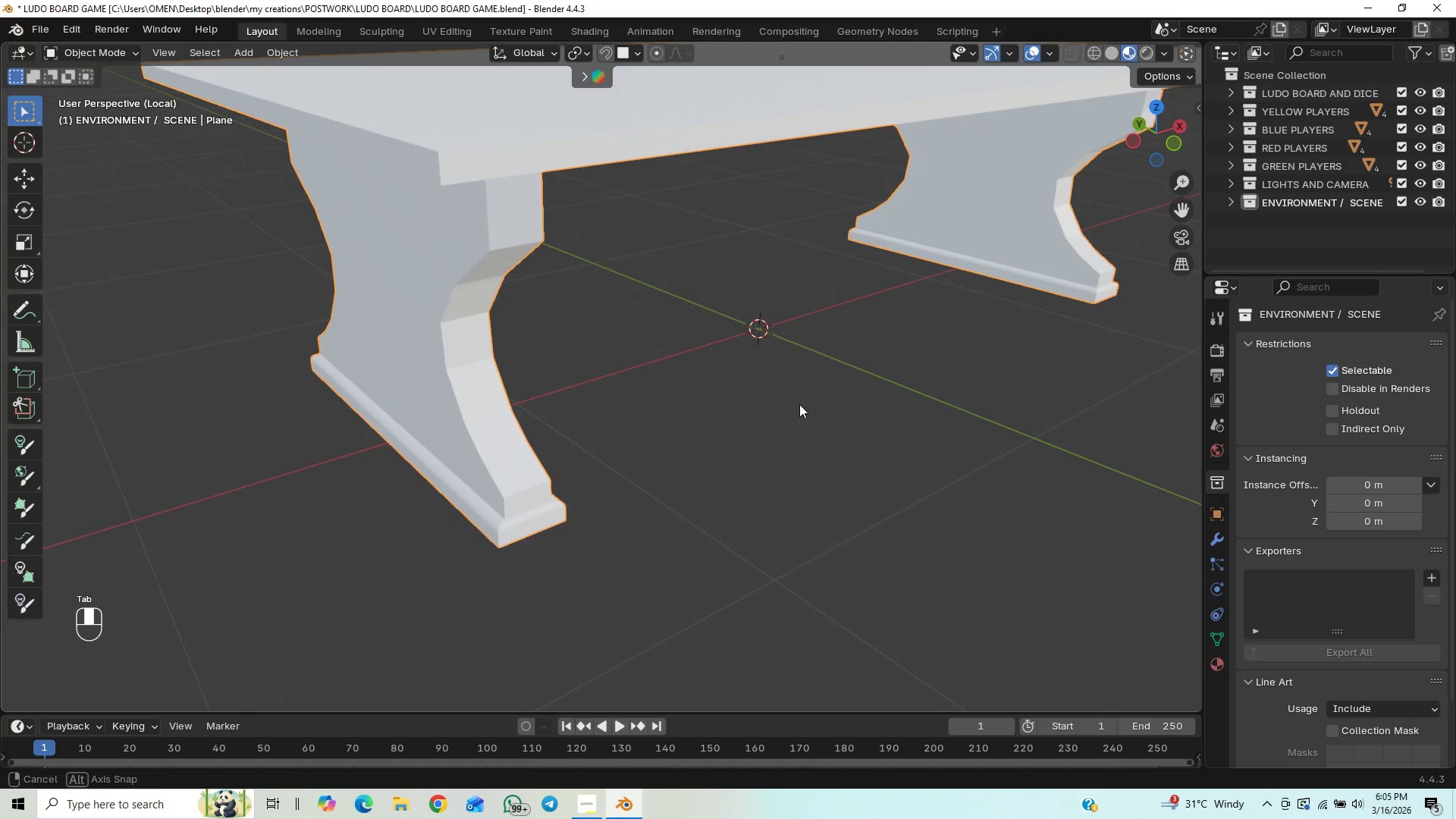 
key(Control+S)
 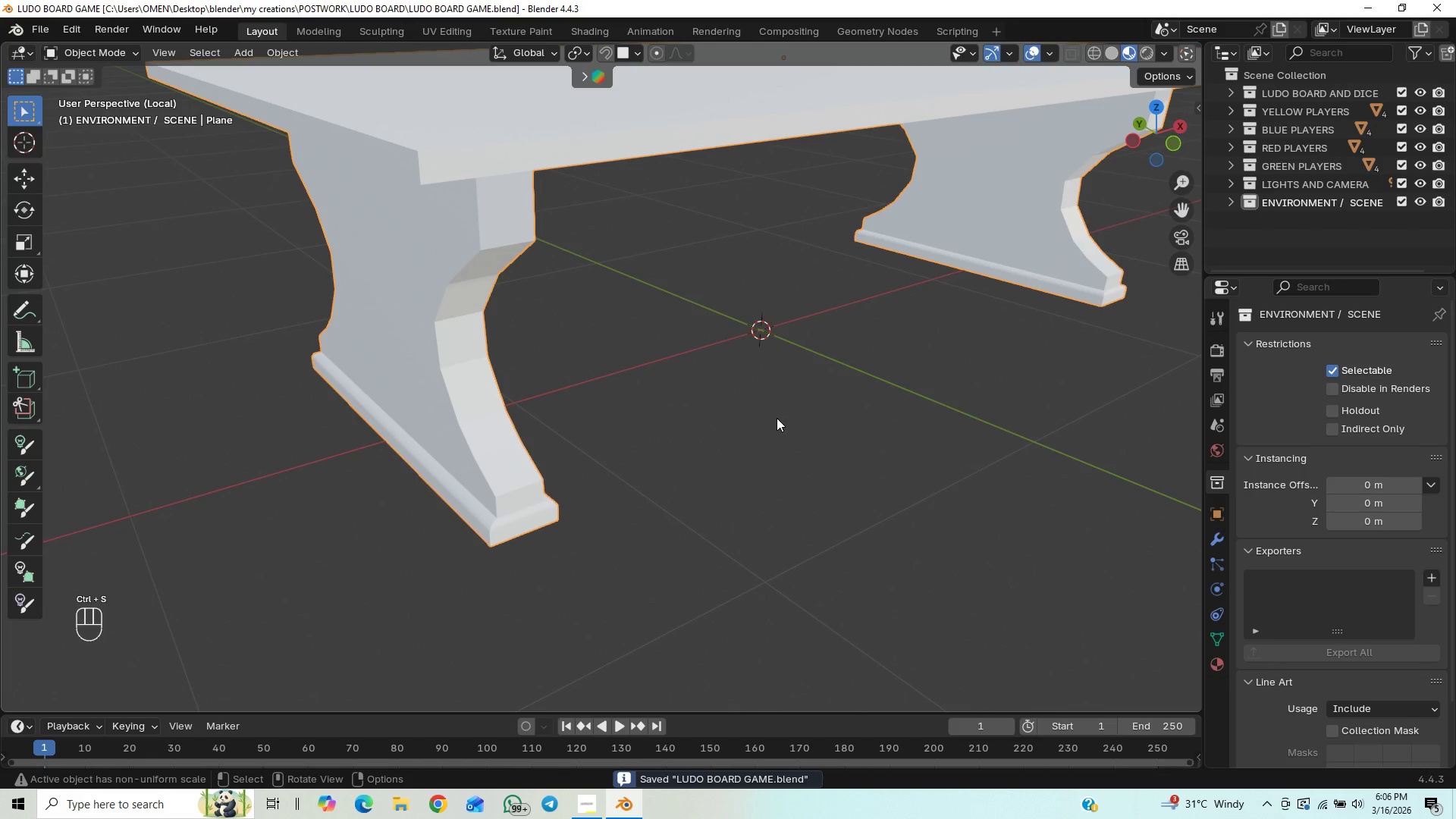 
scroll: coordinate [749, 331], scroll_direction: down, amount: 3.0
 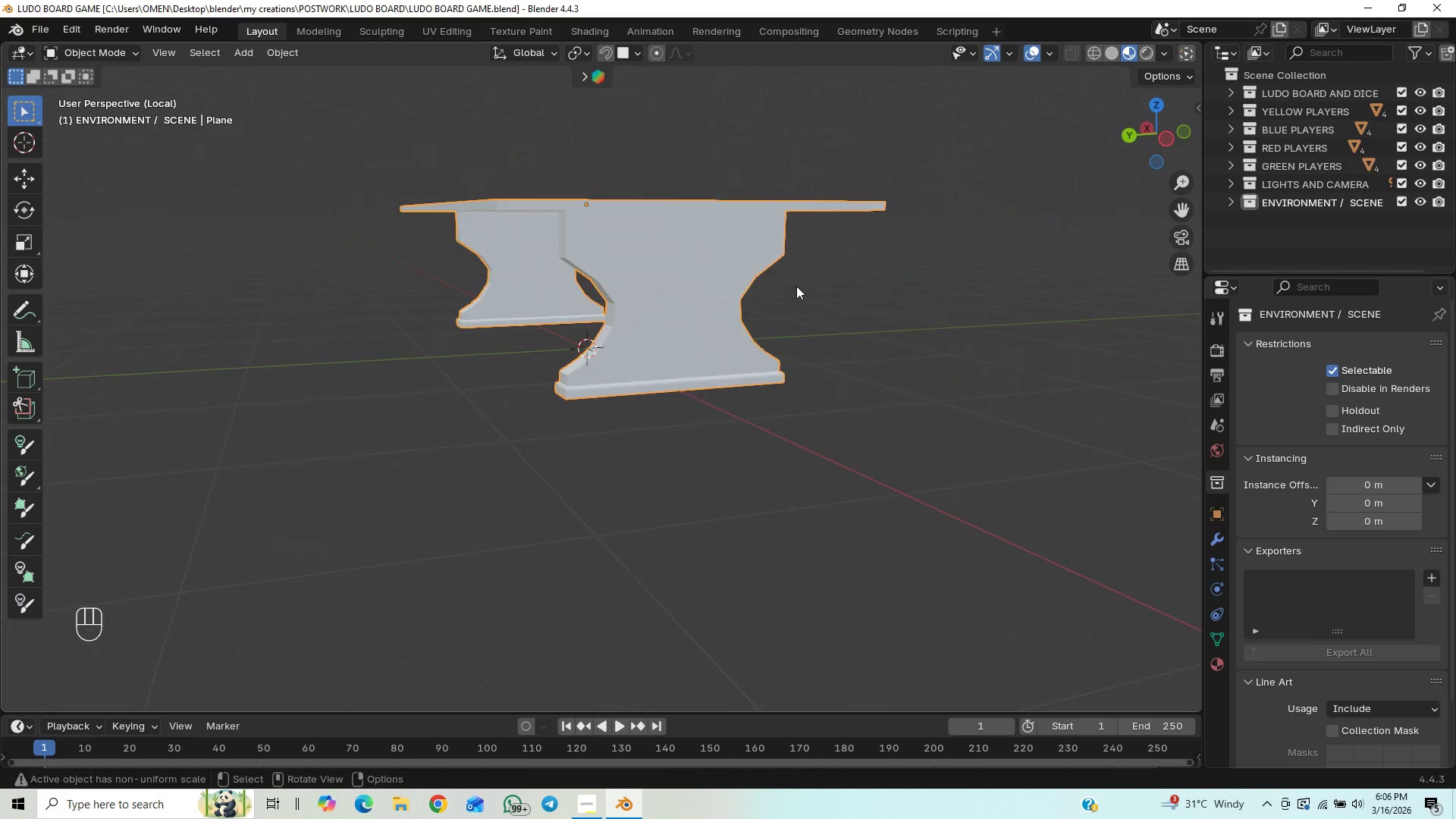 
wait(6.95)
 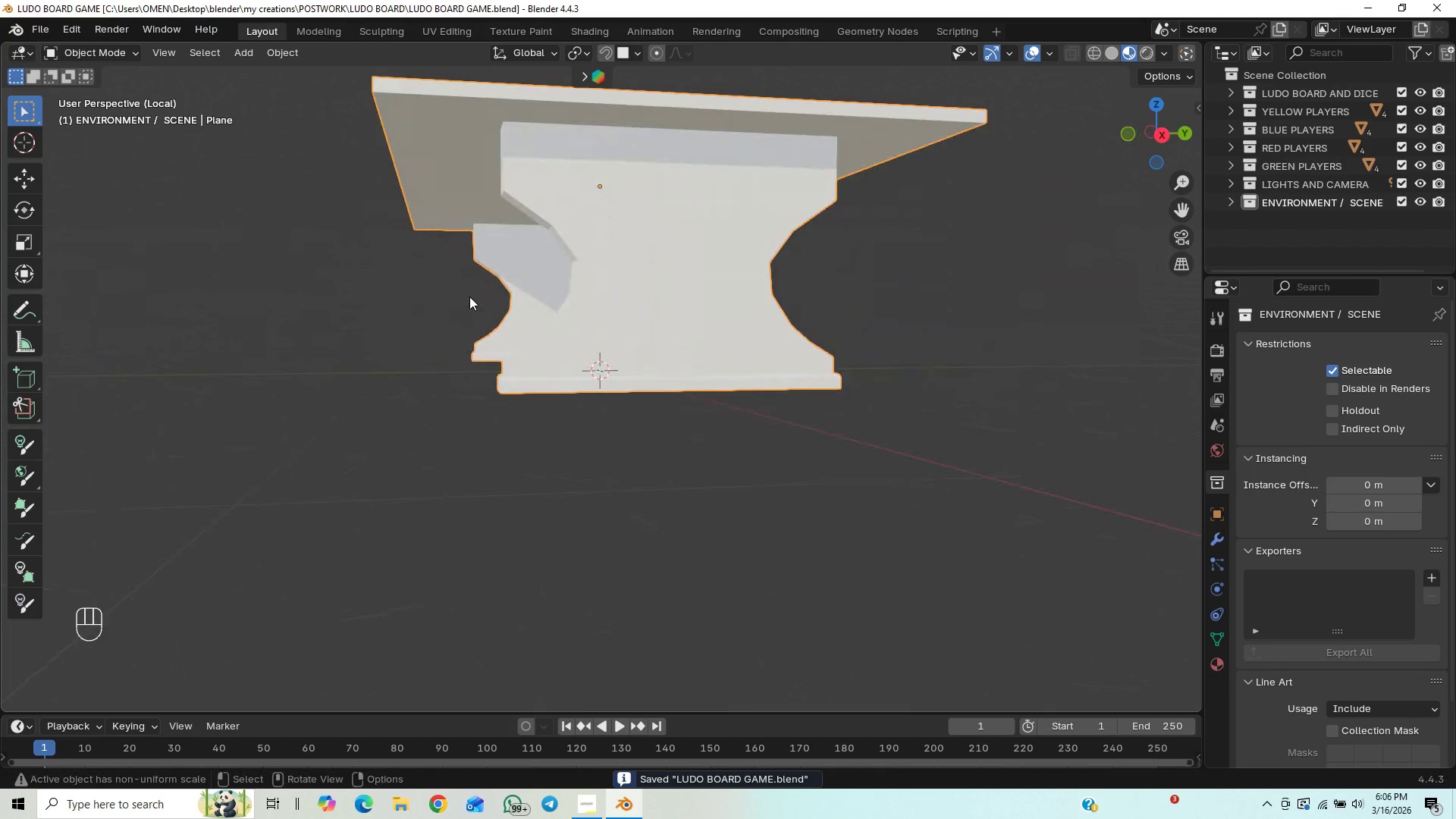 
type(sxy)
 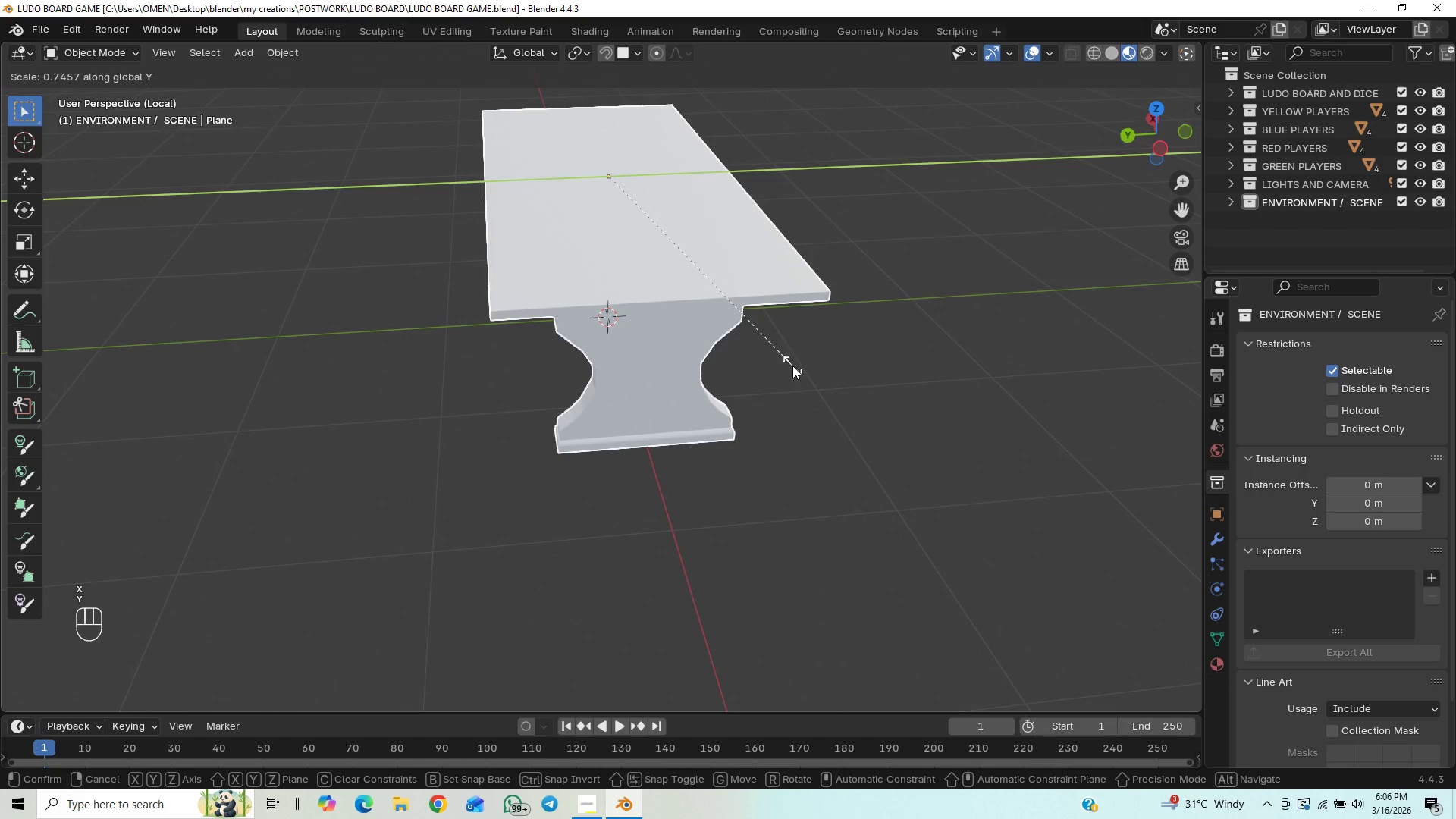 
left_click([778, 366])
 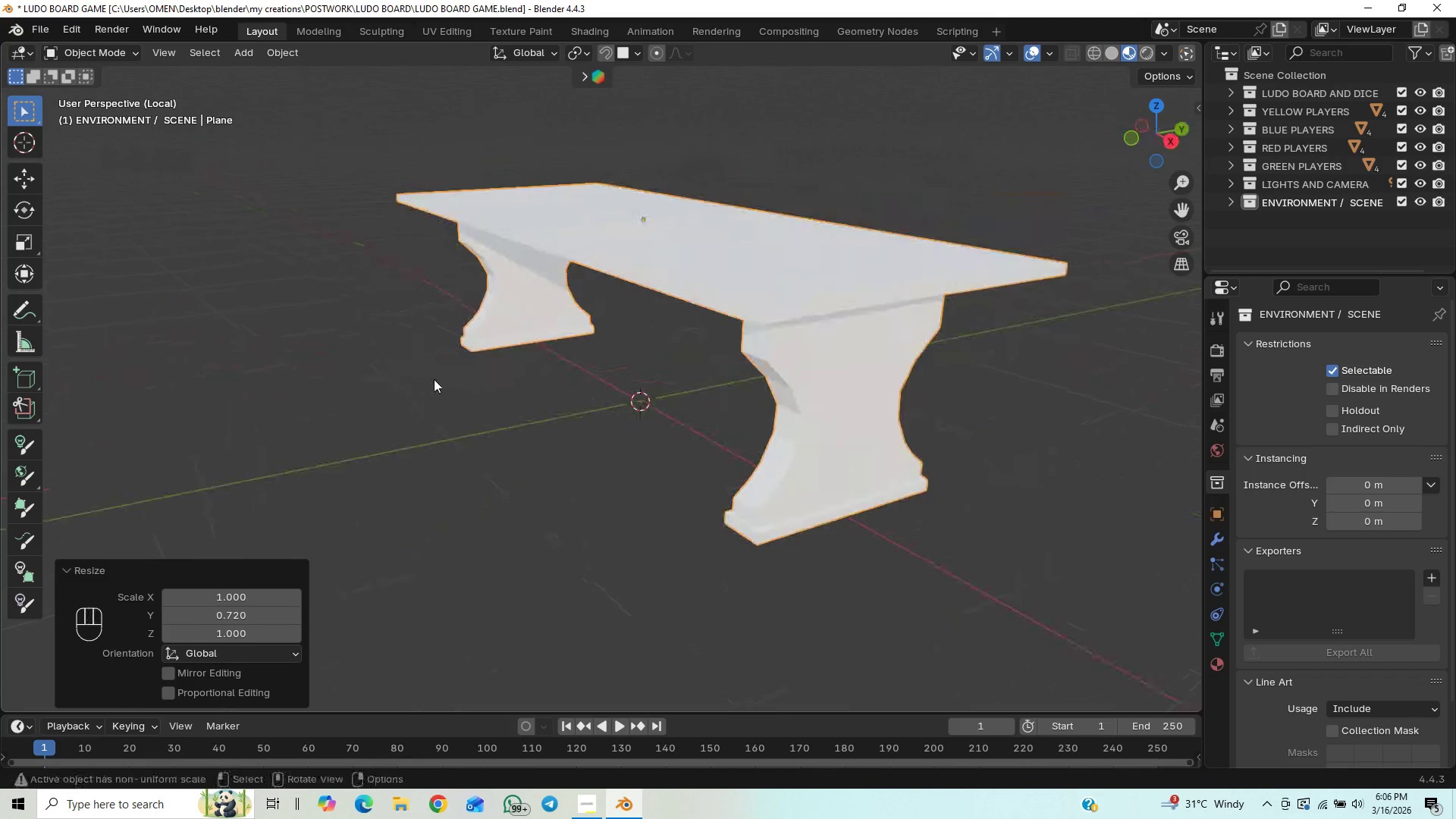 
key(Slash)
 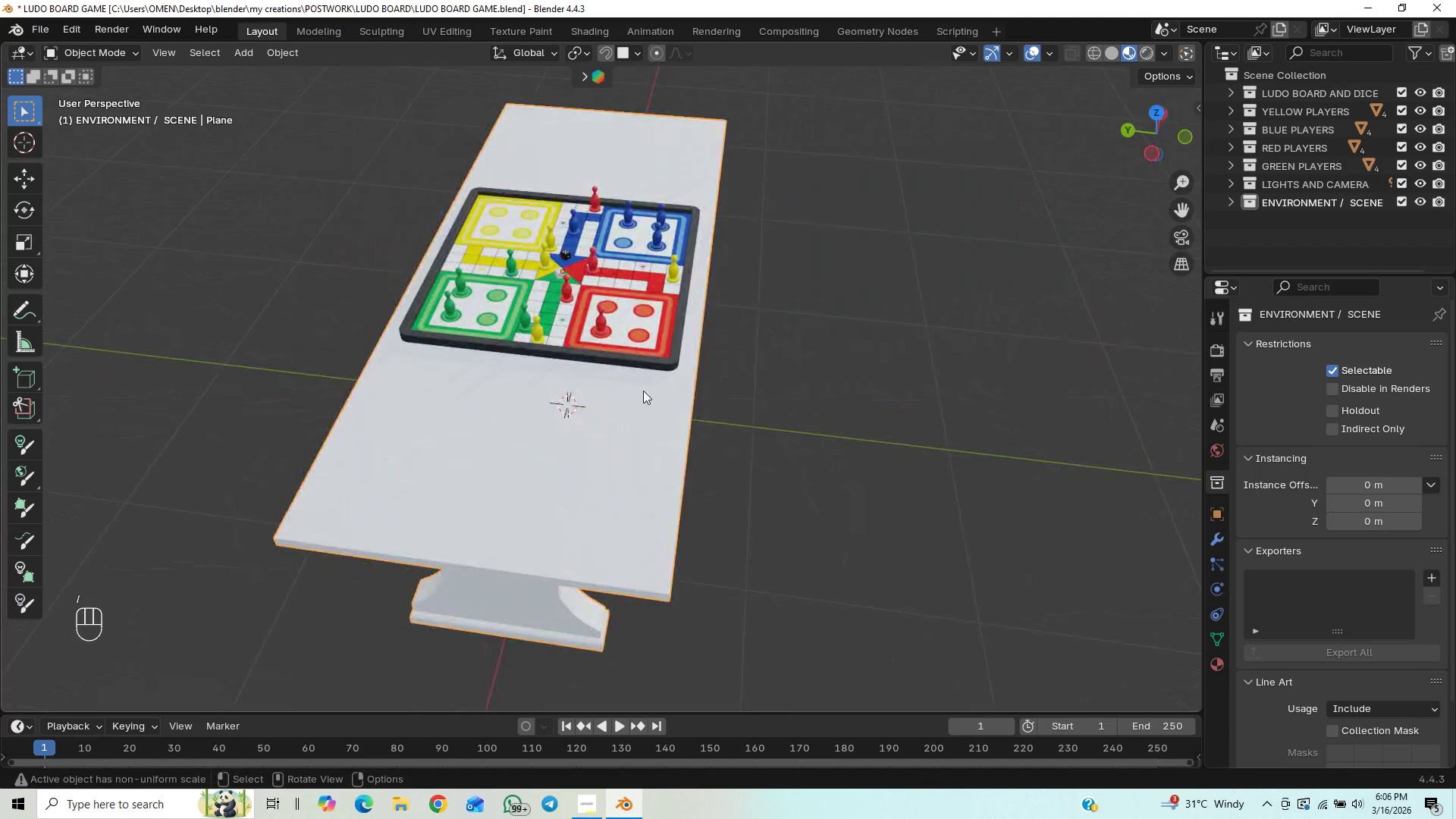 
scroll: coordinate [676, 383], scroll_direction: down, amount: 1.0
 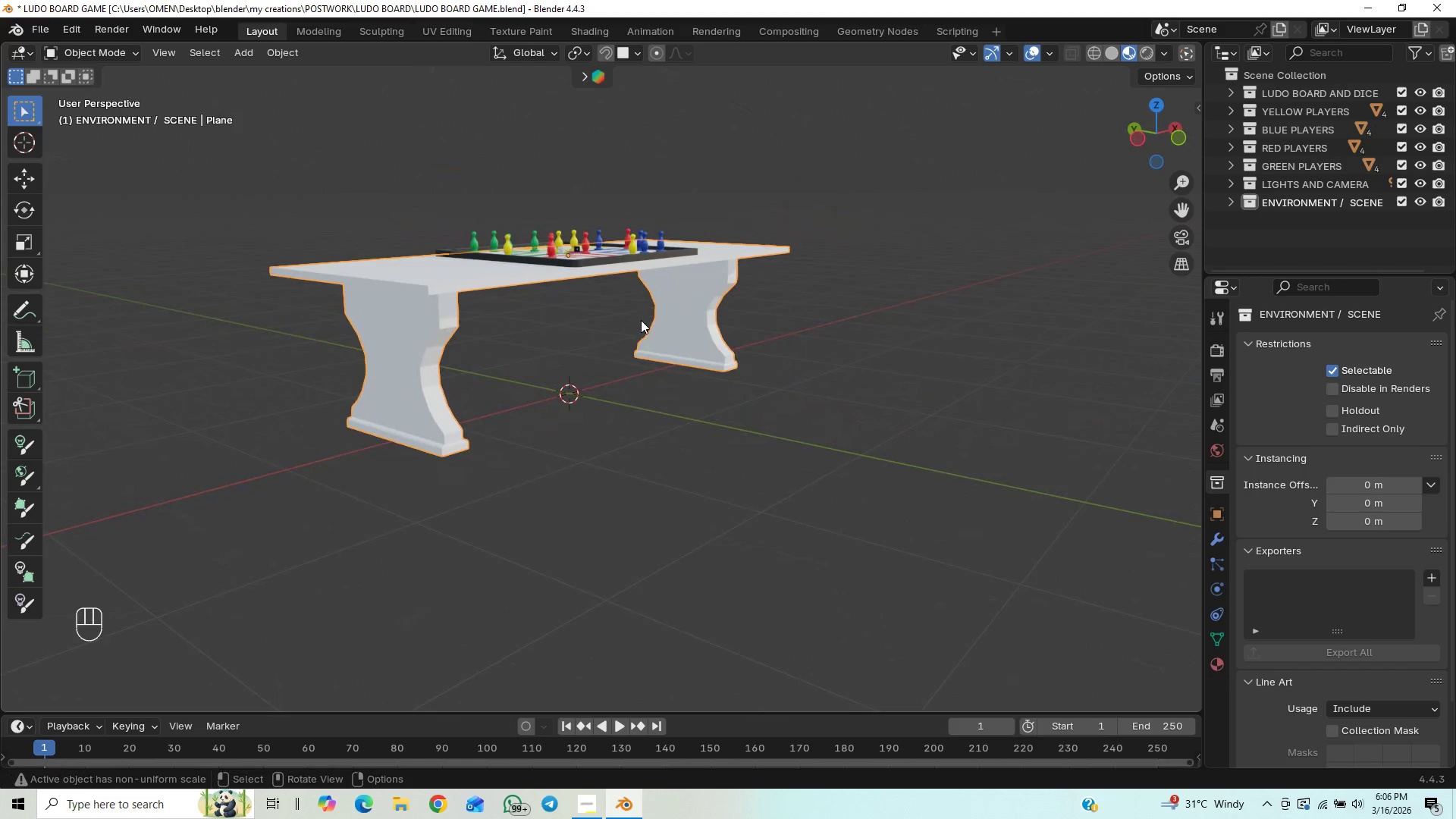 
wait(6.97)
 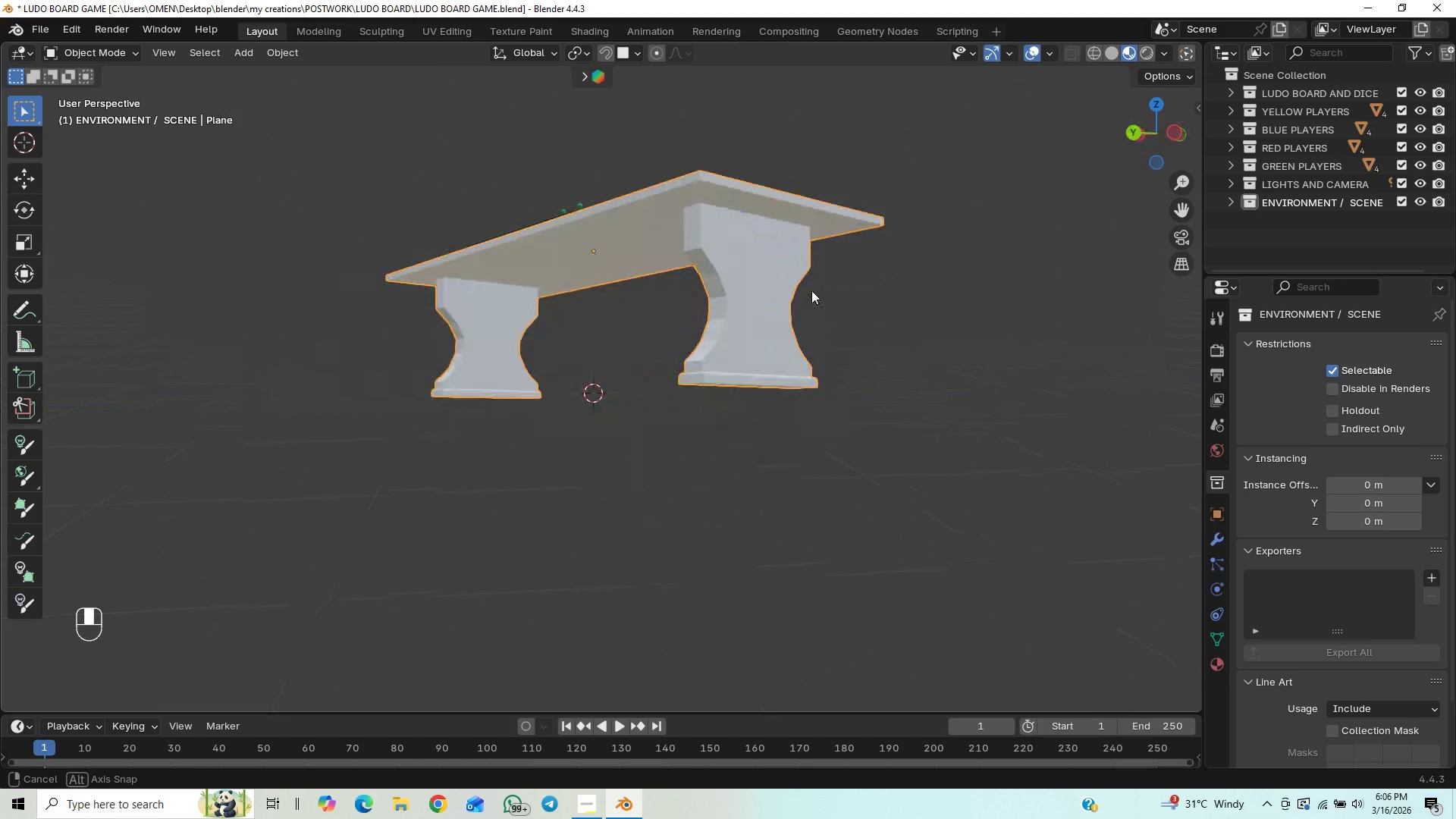 
key(Tab)
 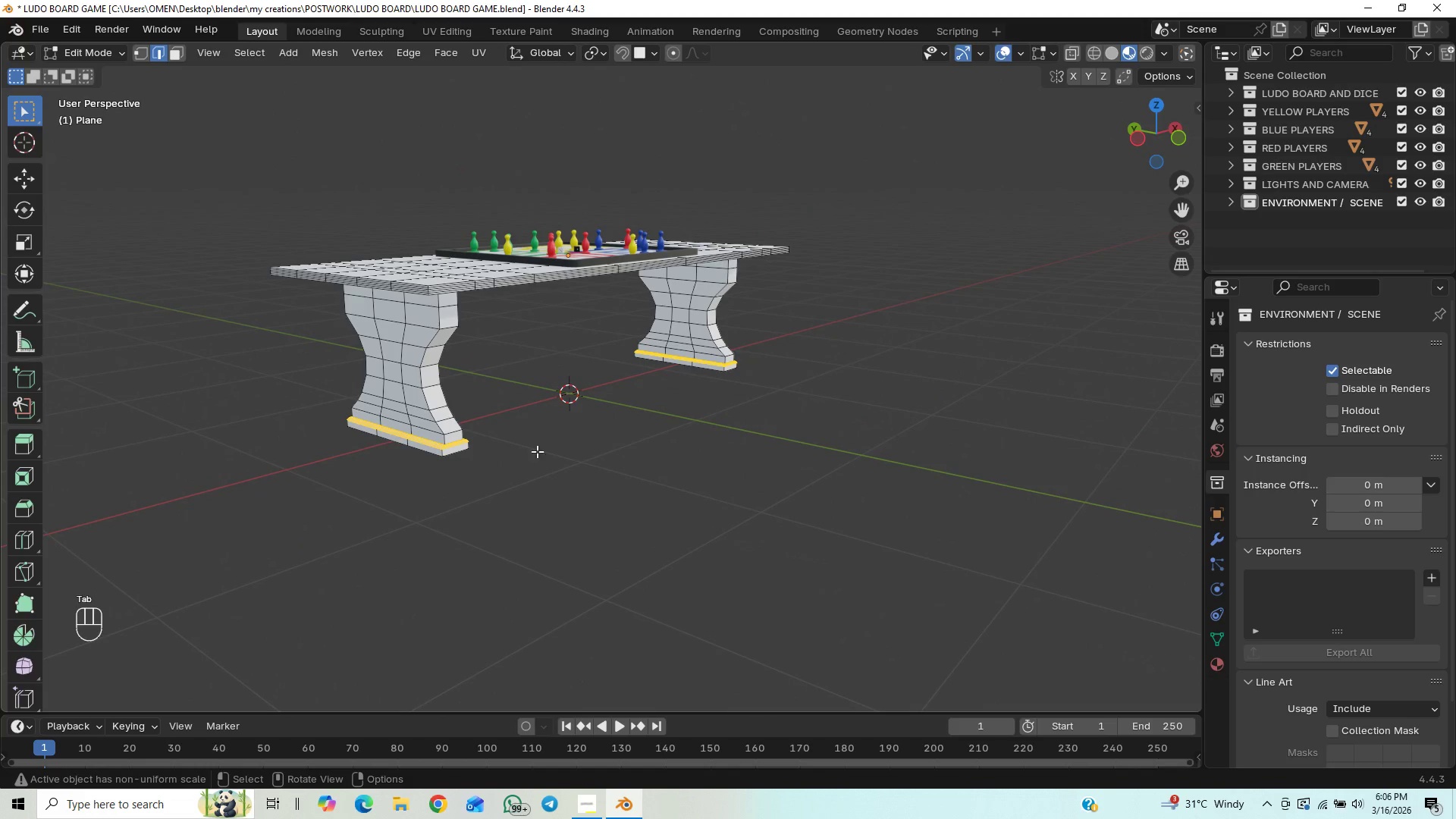 
left_click([542, 422])
 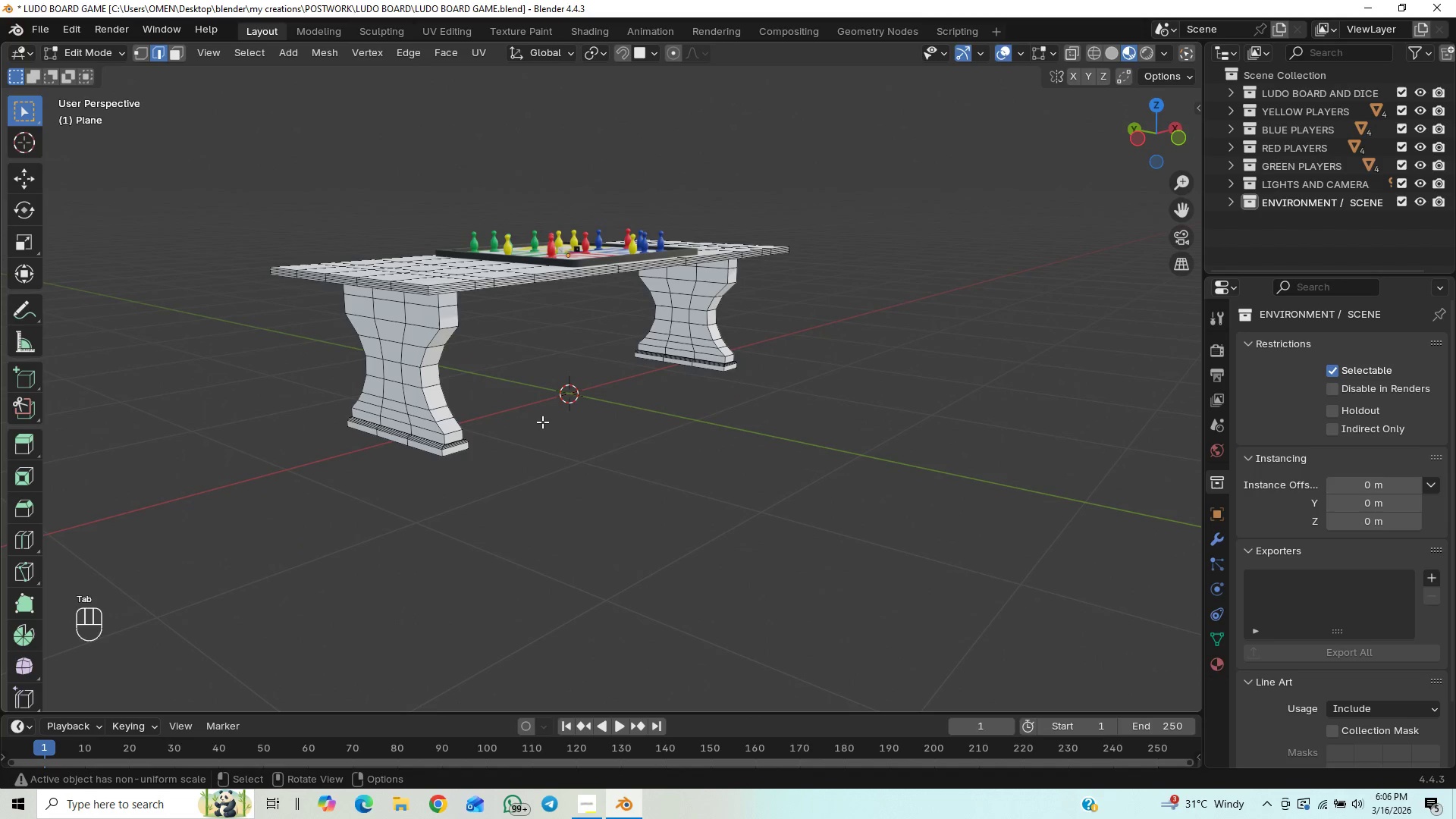 
key(Control+S)
 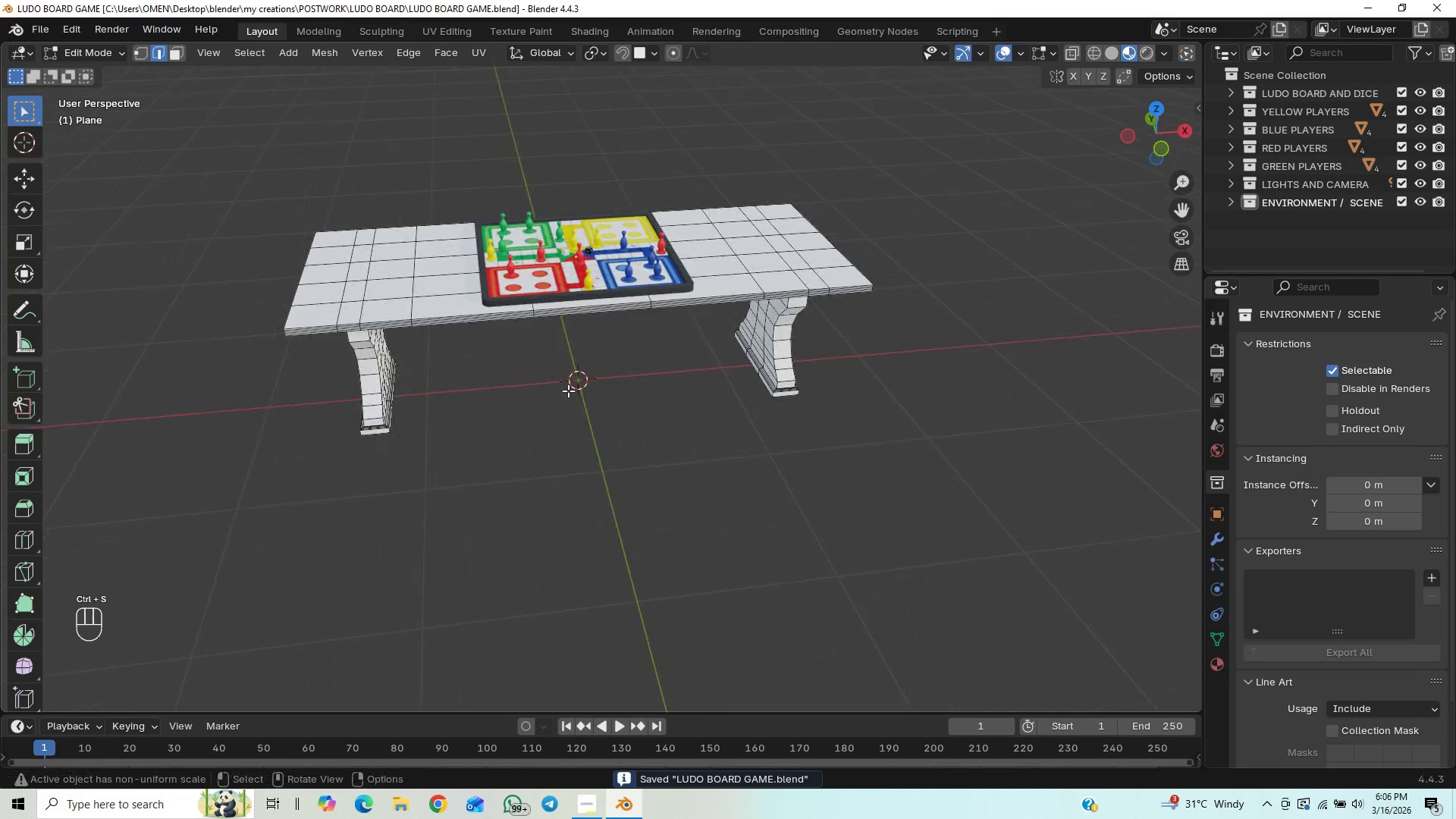 
hold_key(key=ShiftLeft, duration=0.47)
 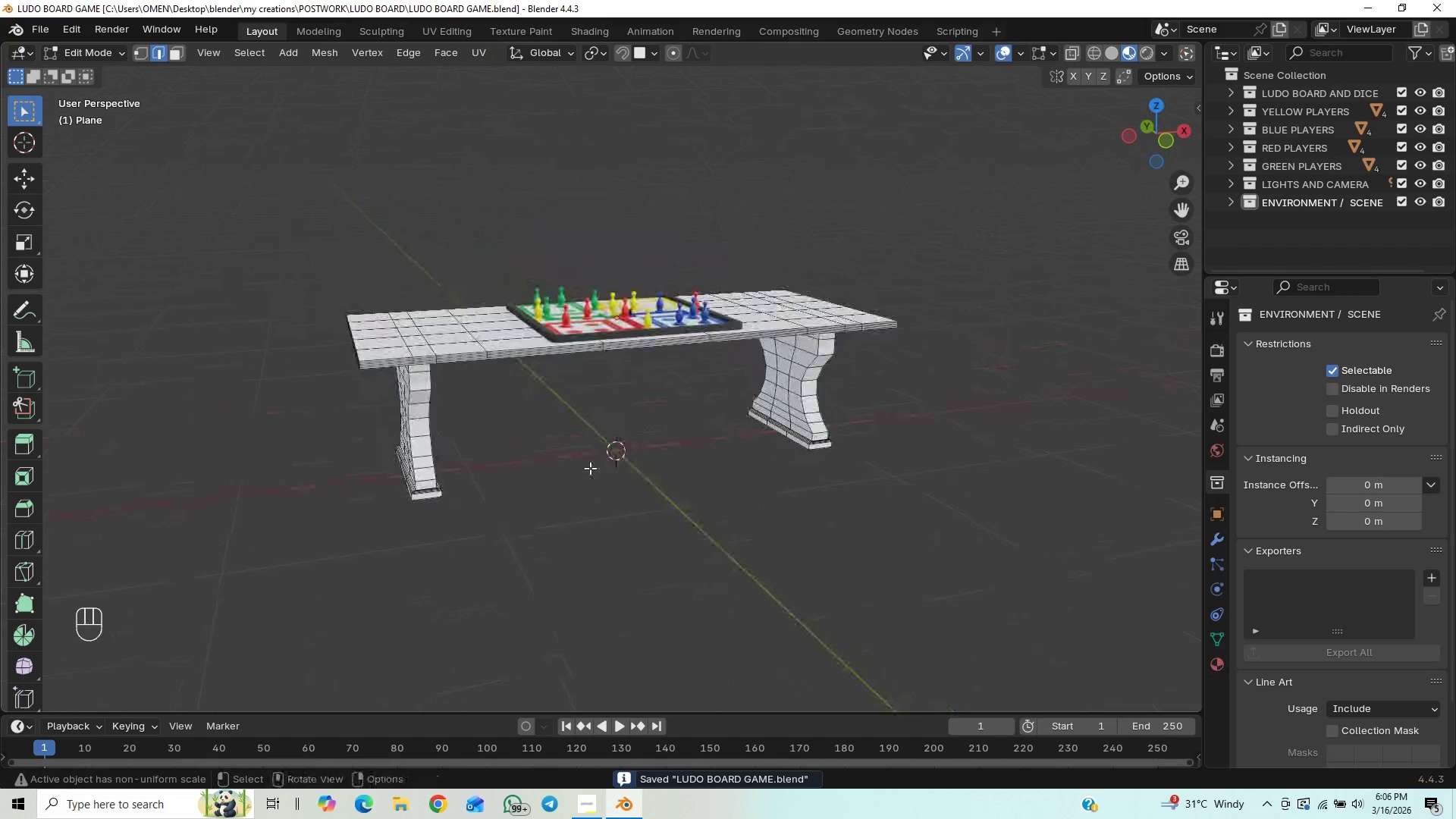 
scroll: coordinate [590, 468], scroll_direction: up, amount: 5.0
 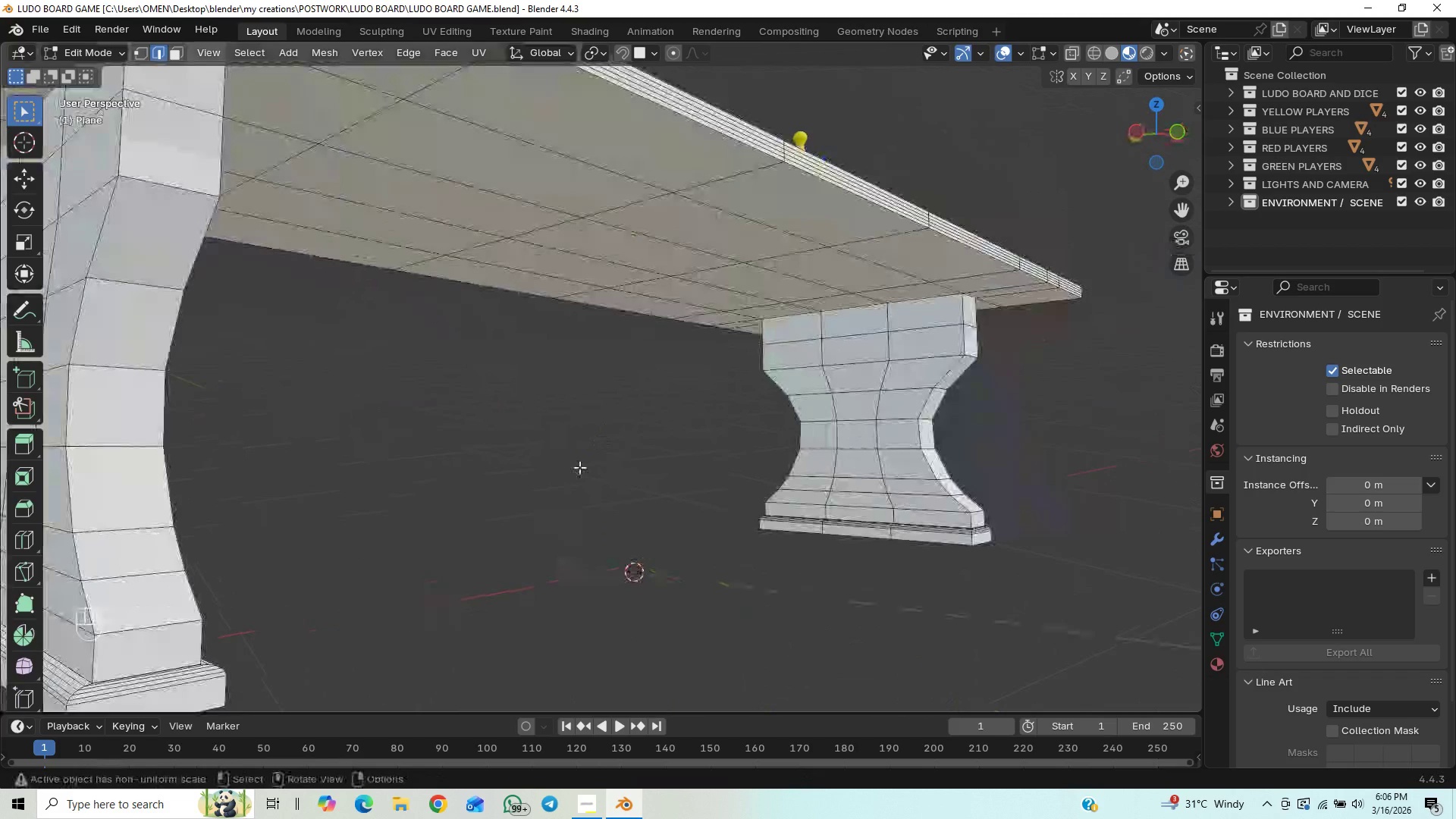 
scroll: coordinate [579, 467], scroll_direction: down, amount: 1.0
 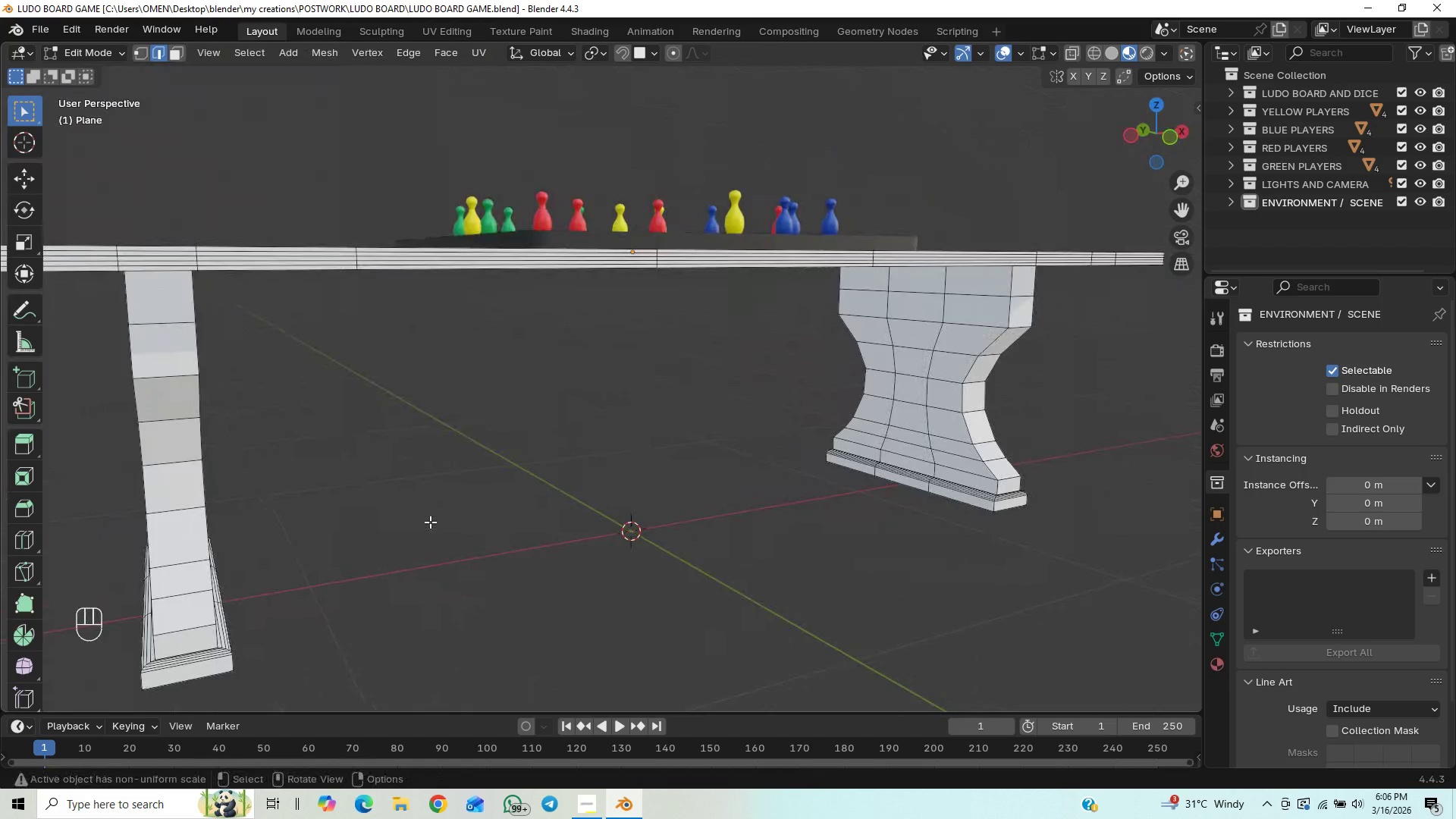 
key(Control+R)
 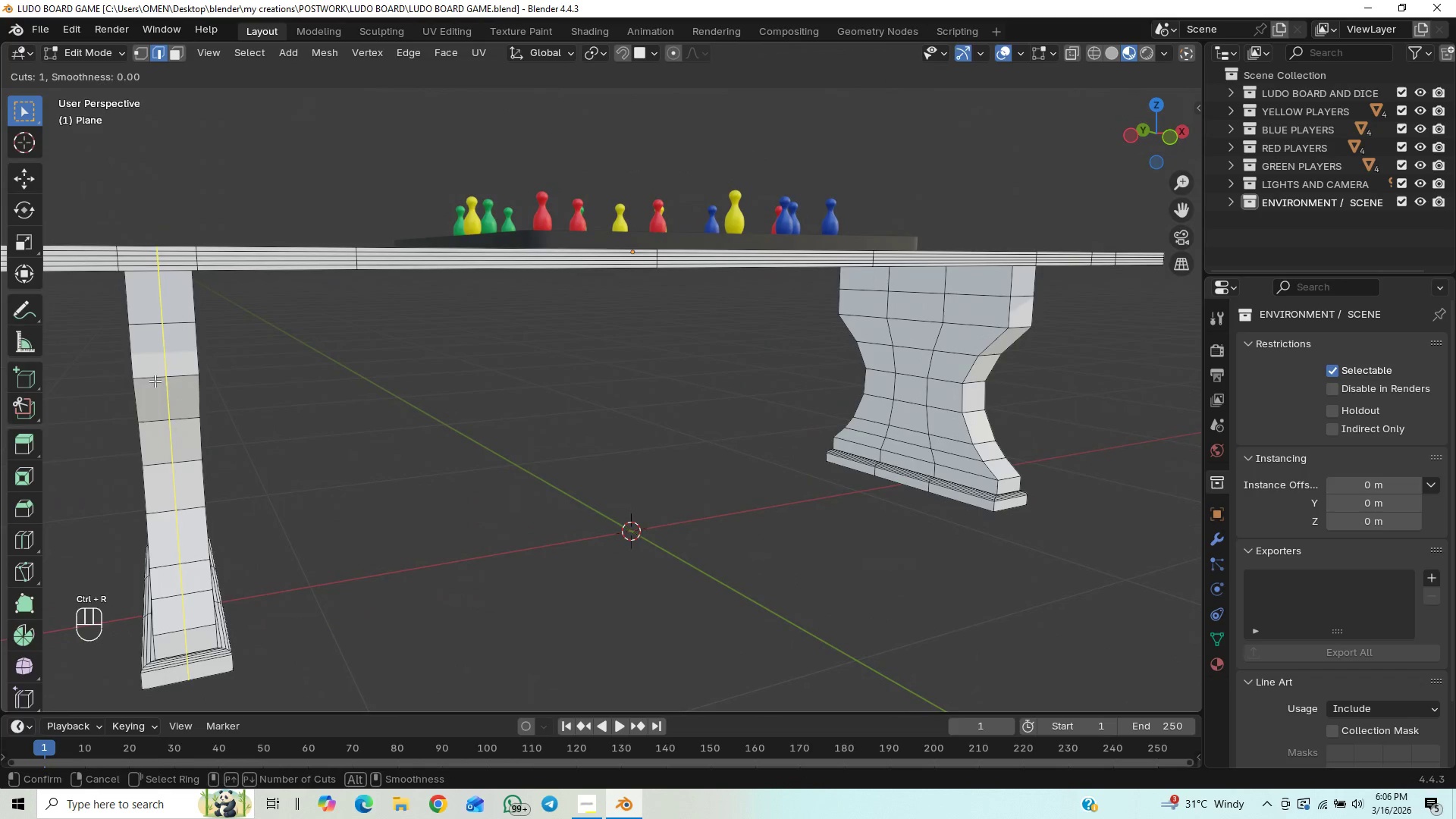 
scroll: coordinate [155, 381], scroll_direction: up, amount: 3.0
 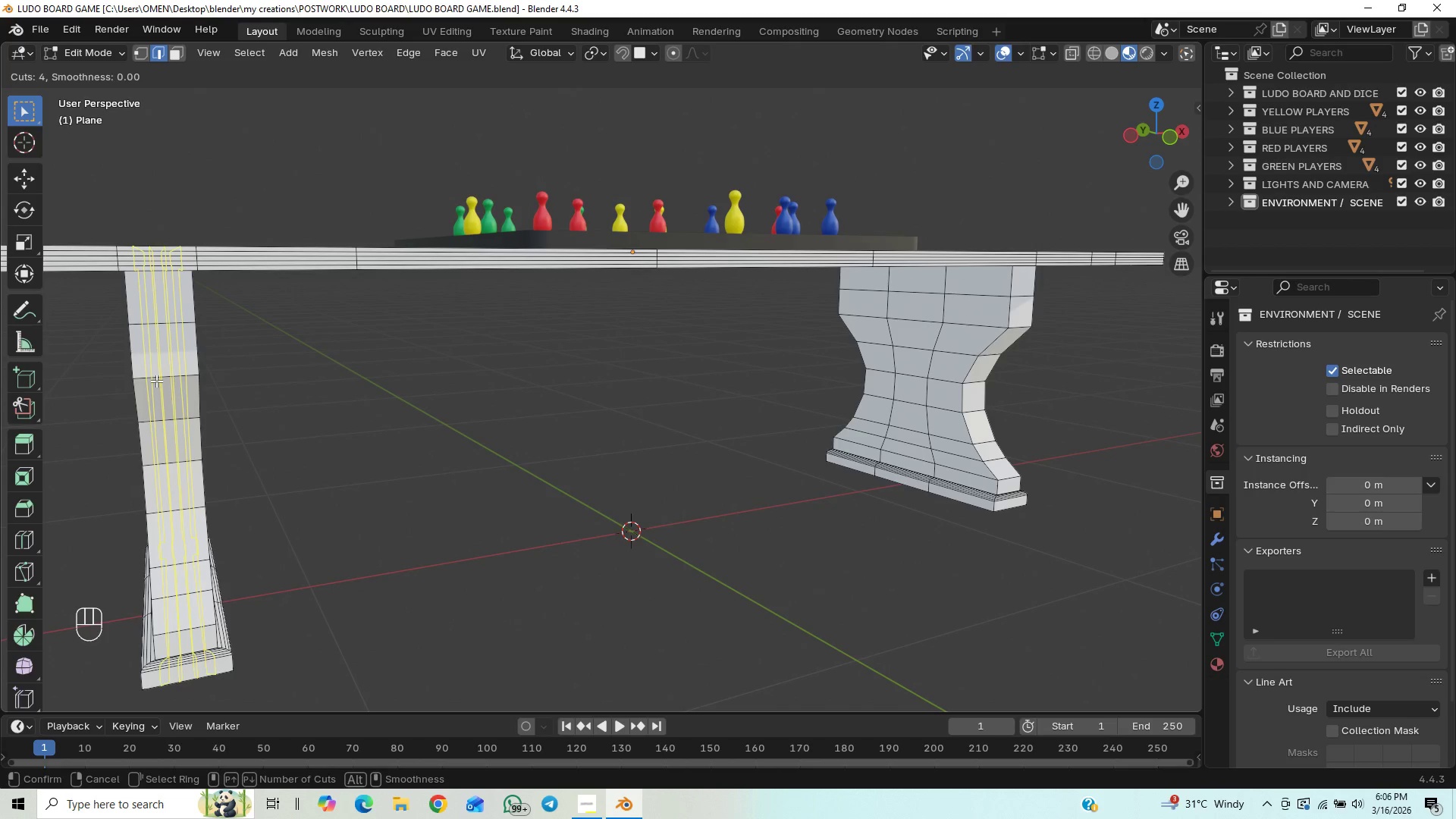 
wait(10.47)
 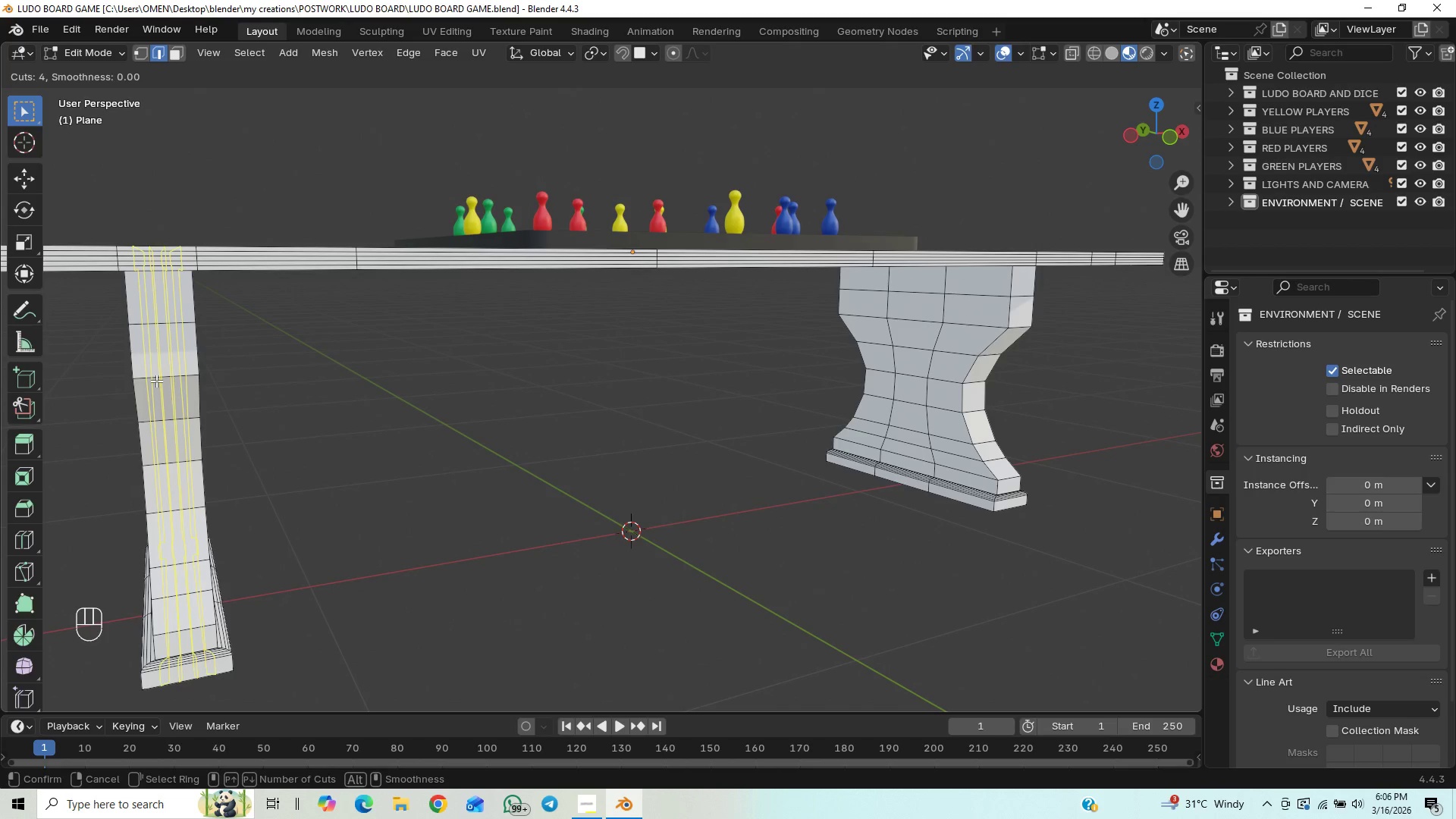 
left_click([156, 381])
 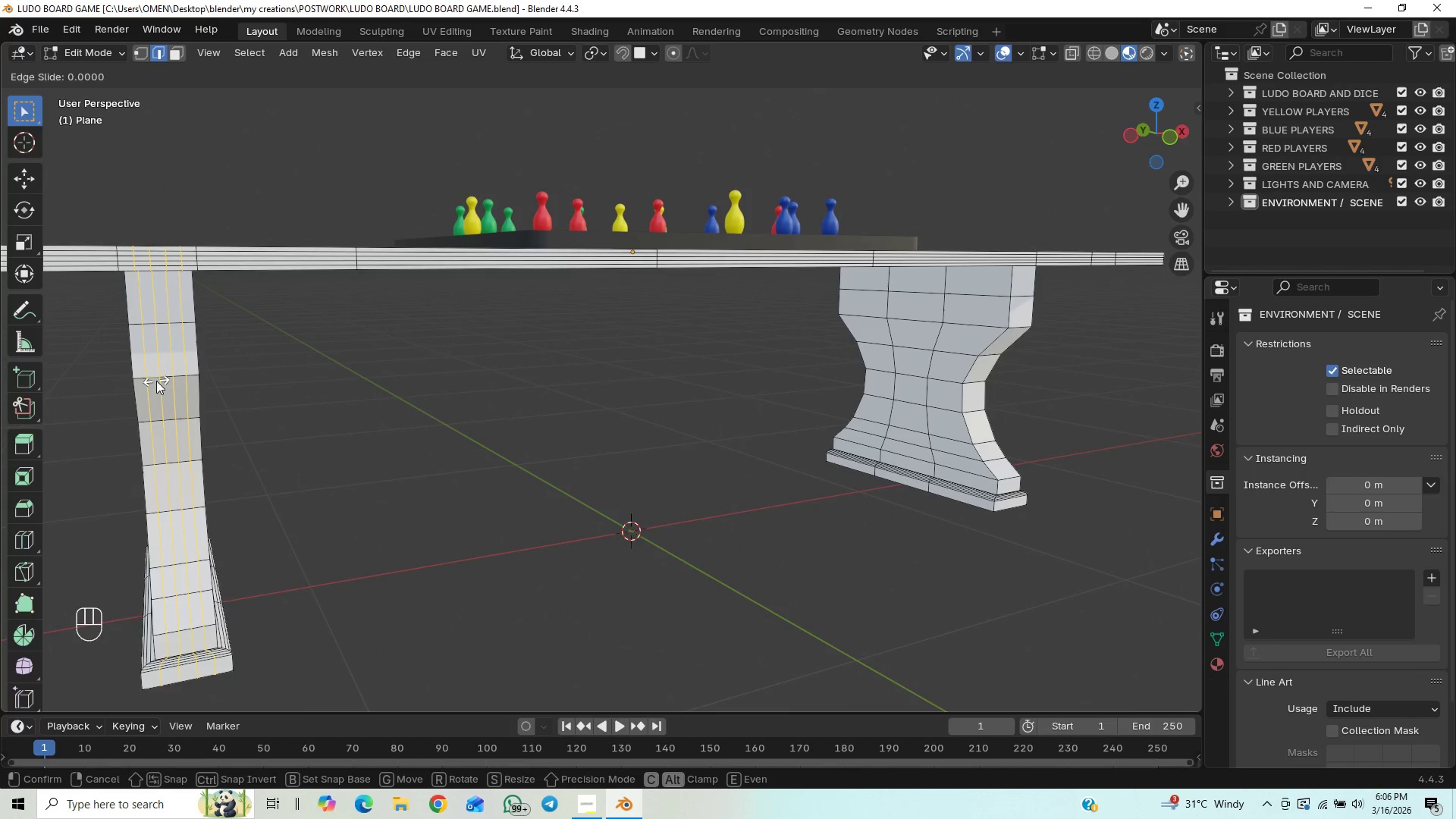 
right_click([156, 381])
 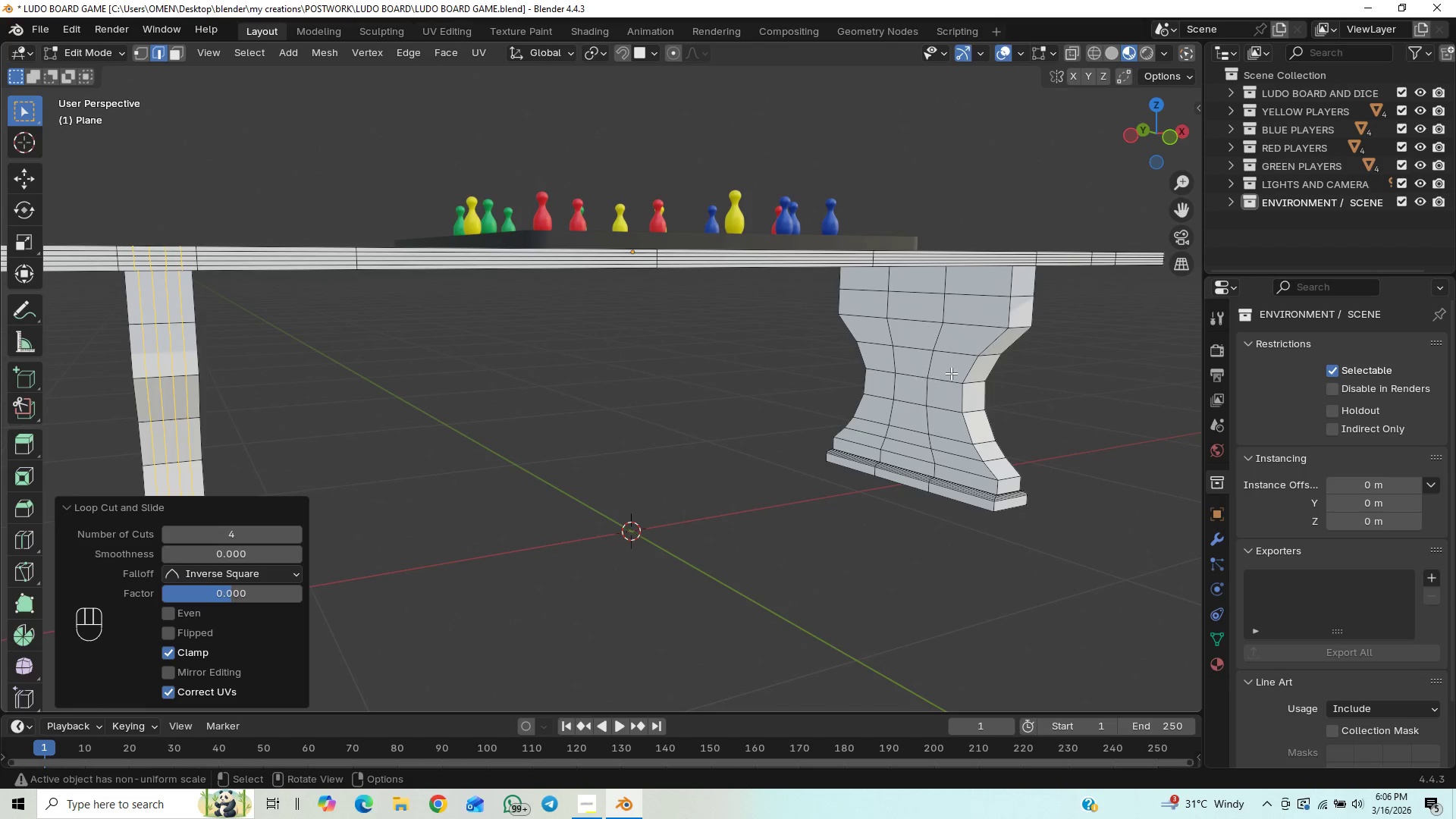 
key(Control+R)
 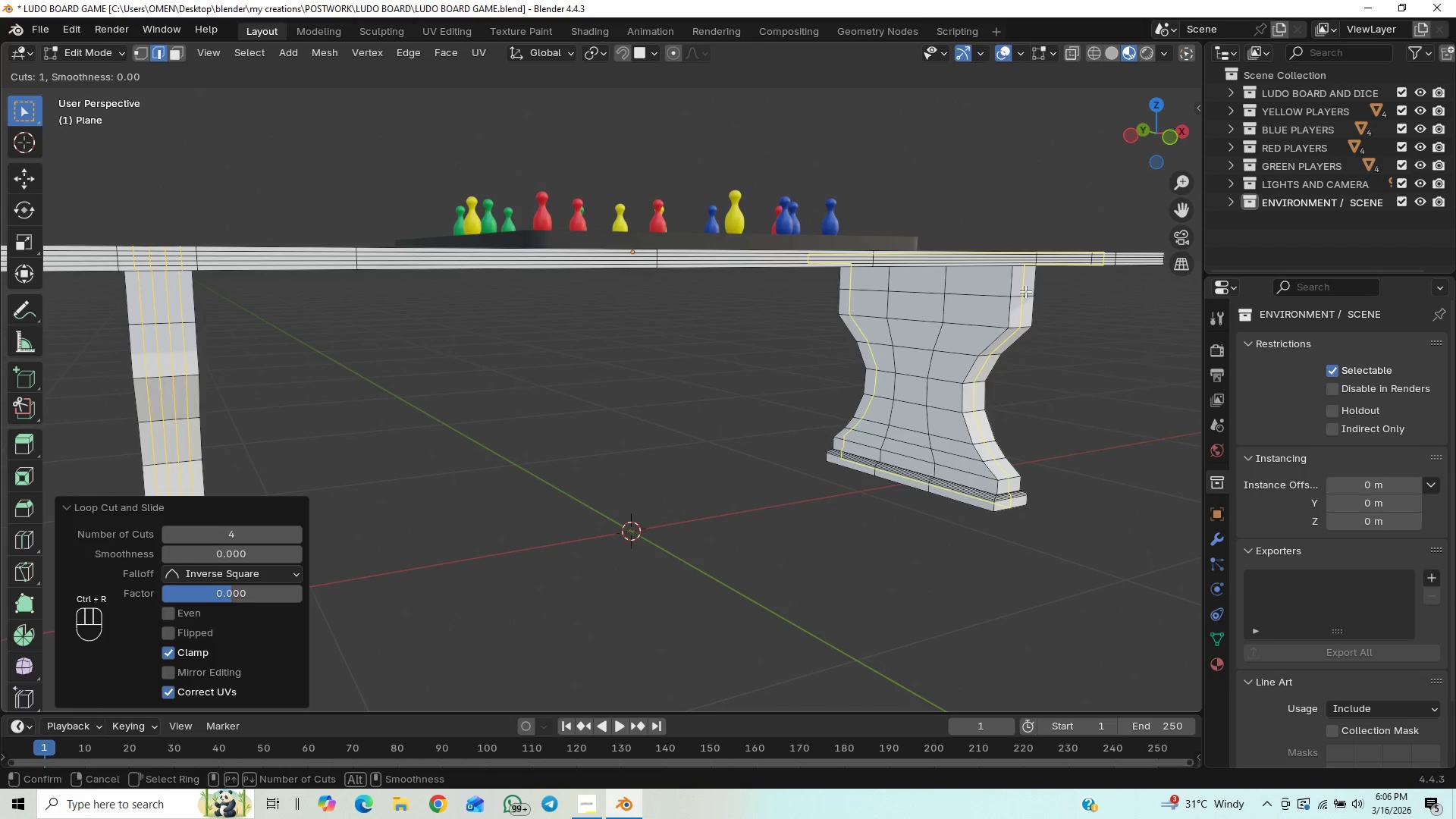 
scroll: coordinate [1026, 291], scroll_direction: up, amount: 1.0
 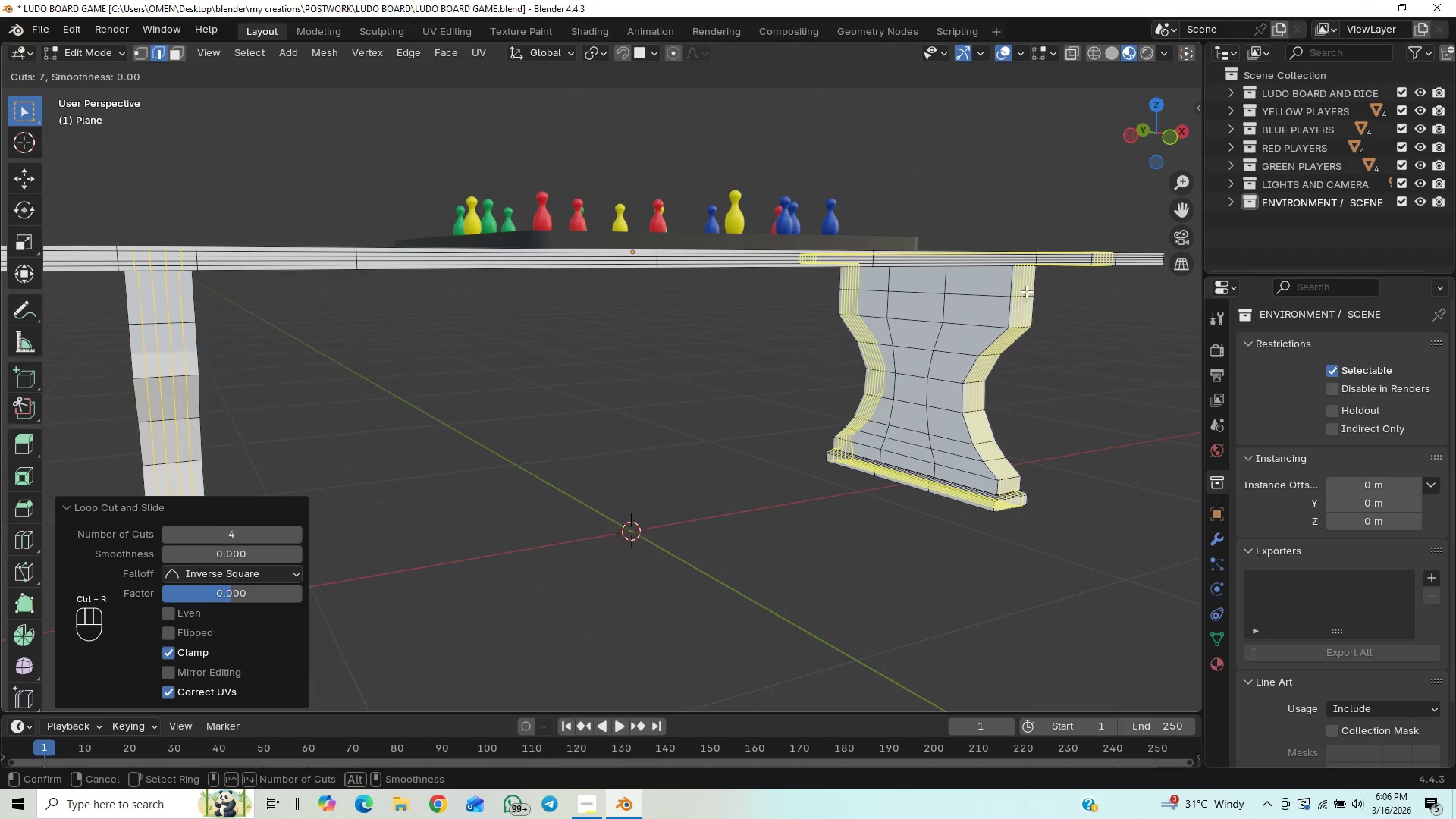 
scroll: coordinate [1026, 291], scroll_direction: down, amount: 15.0
 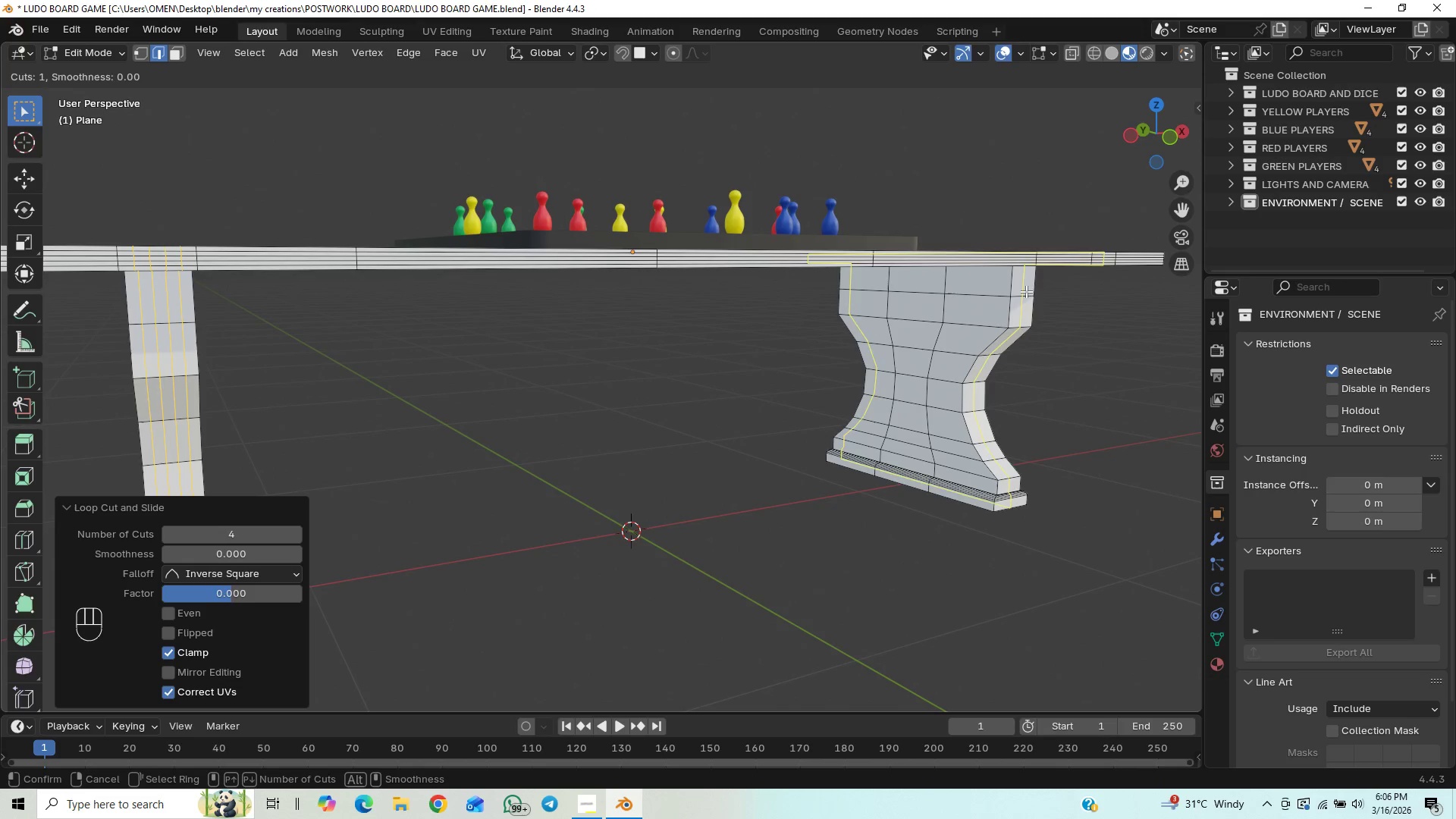 
scroll: coordinate [1026, 291], scroll_direction: up, amount: 3.0
 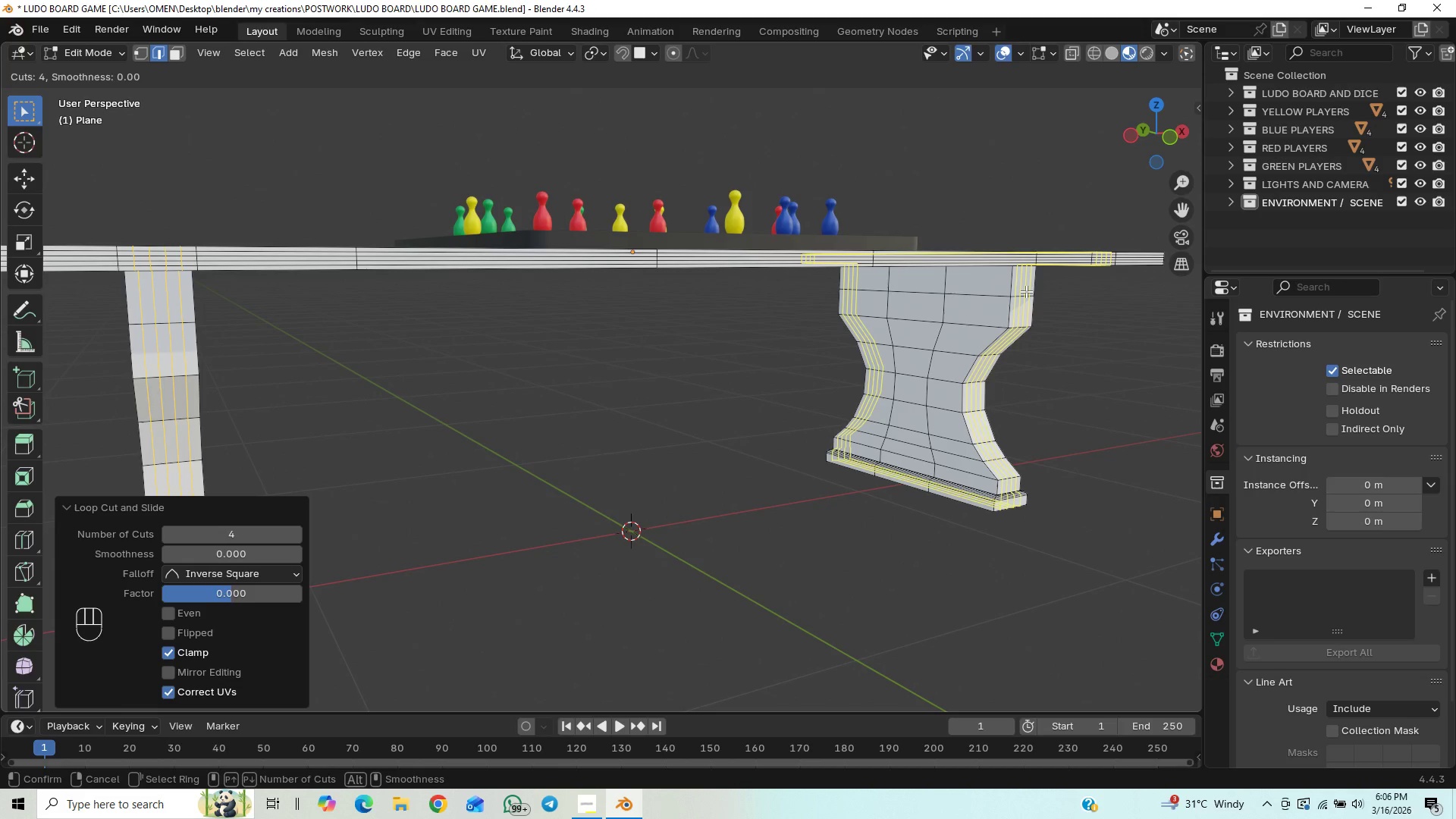 
left_click([1026, 291])
 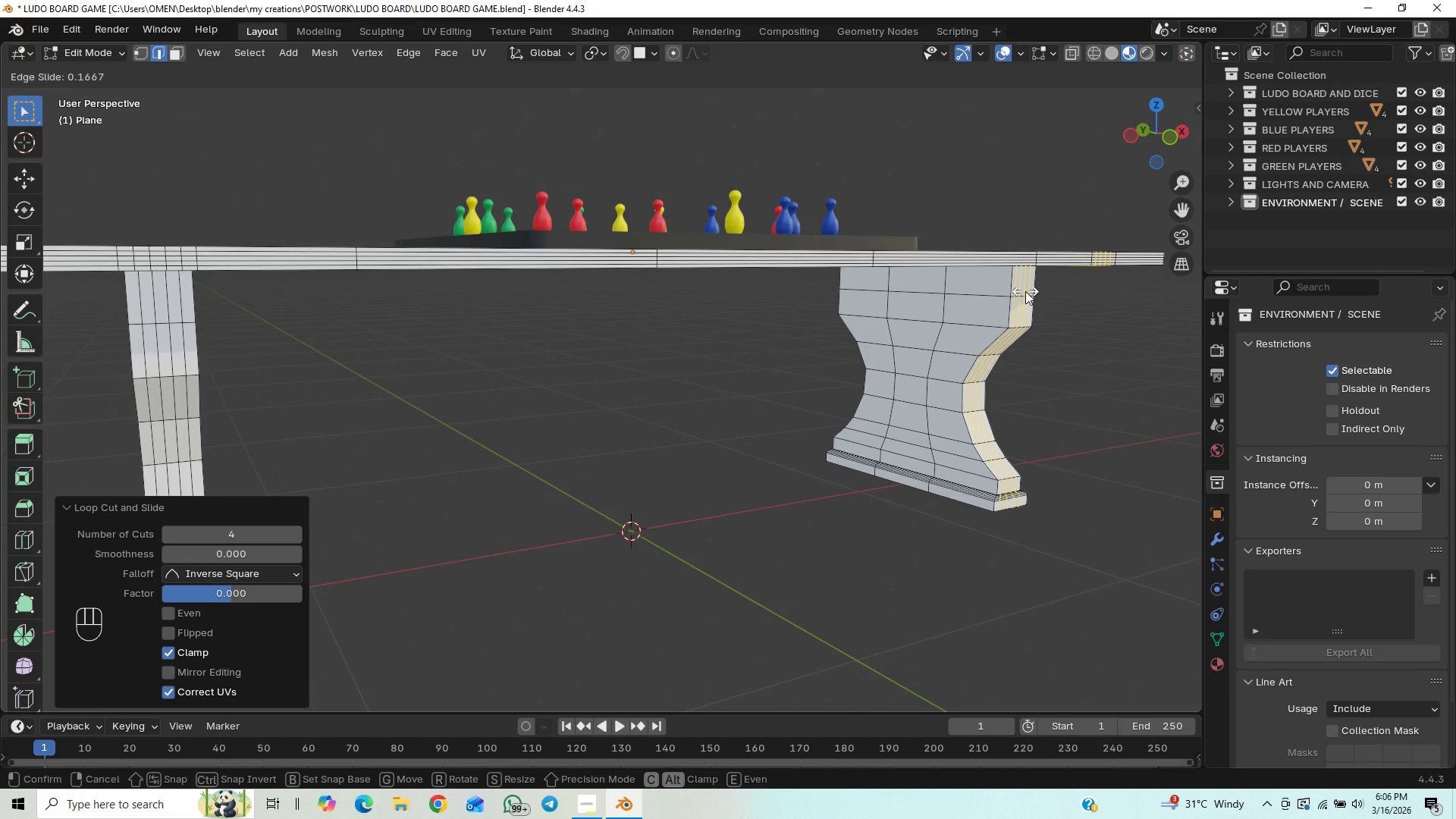 
right_click([1025, 291])
 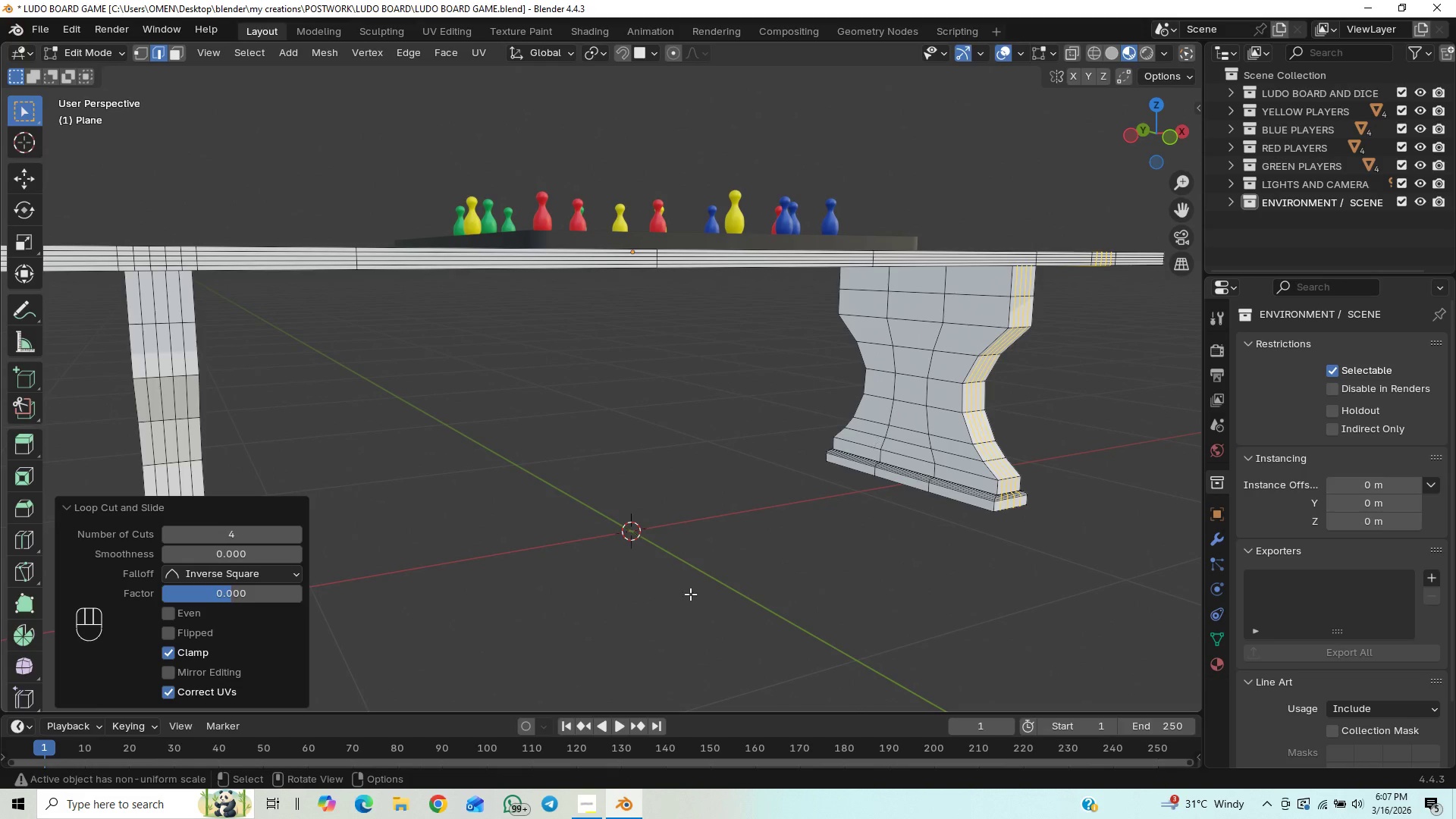 
key(Control+S)
 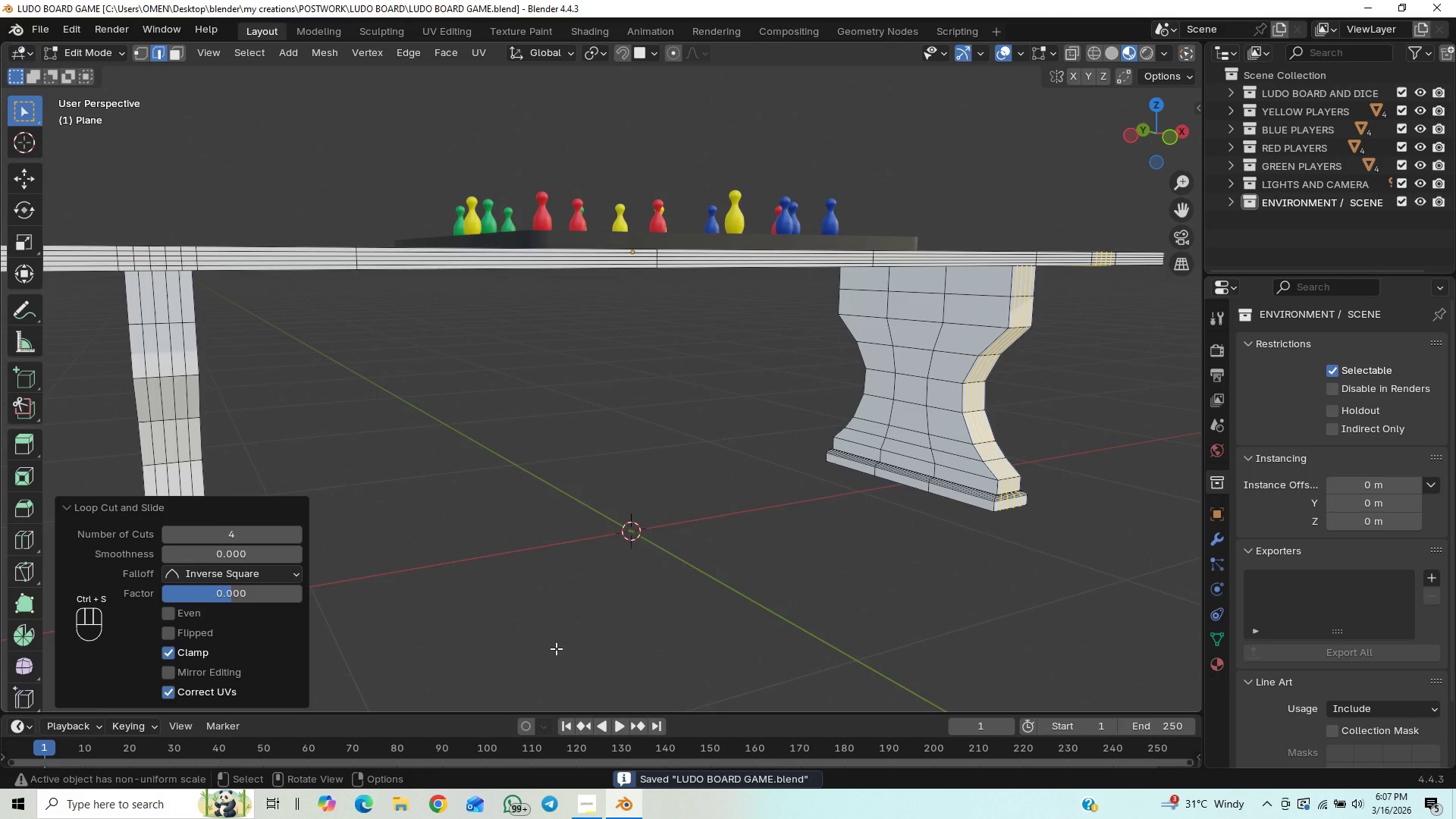 
scroll: coordinate [573, 553], scroll_direction: down, amount: 2.0
 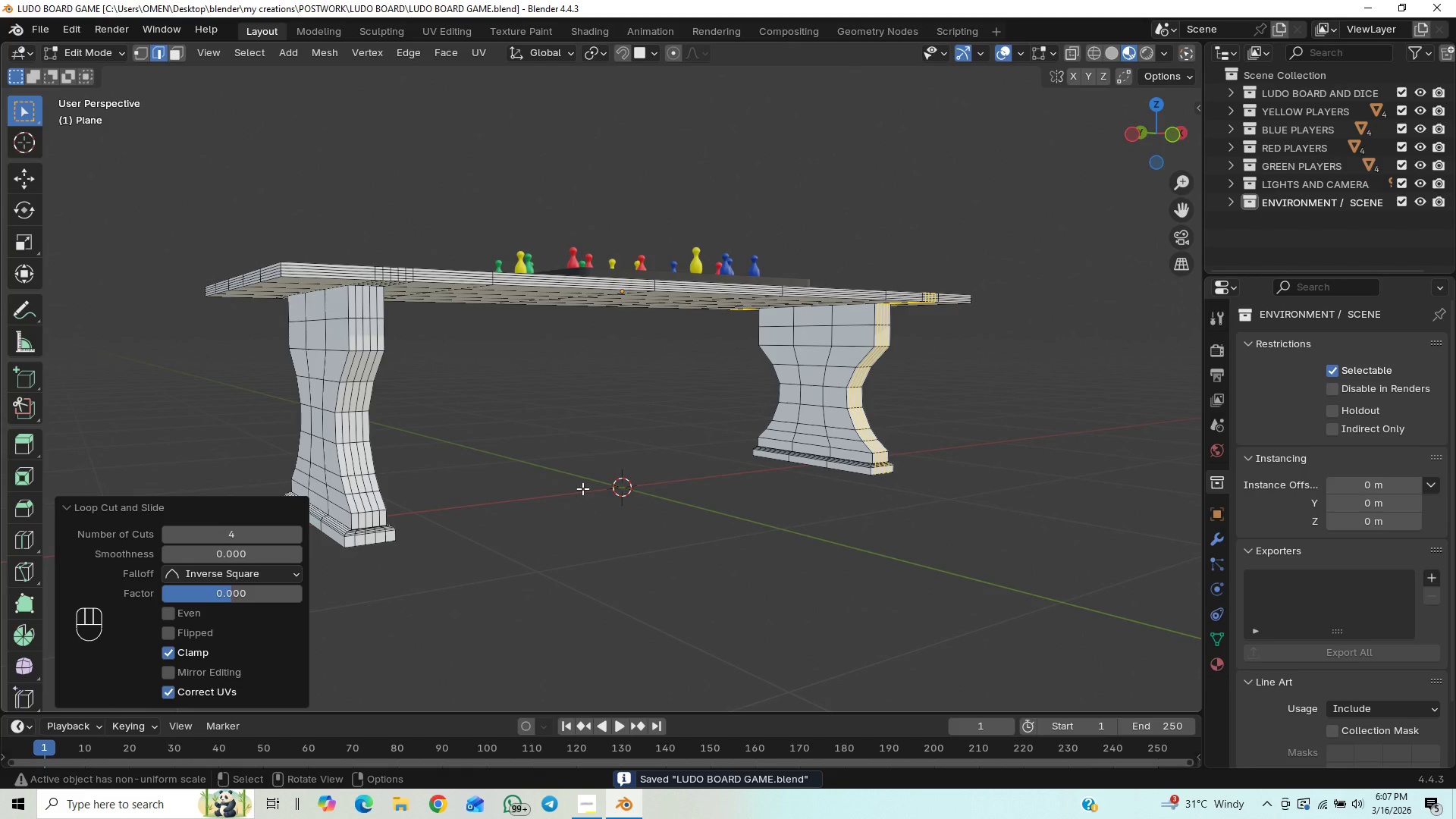 
key(Control+R)
 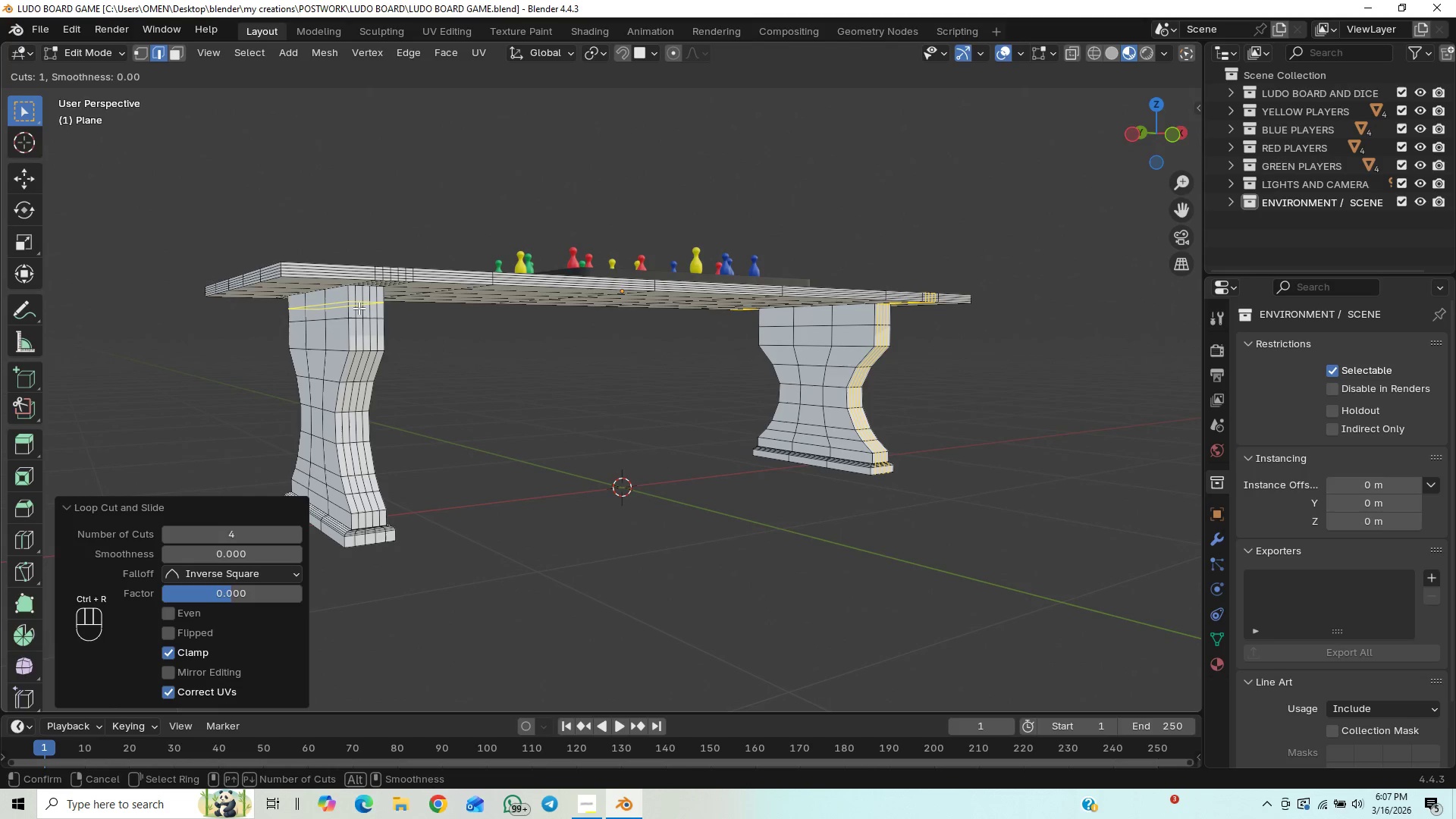 
scroll: coordinate [359, 308], scroll_direction: up, amount: 3.0
 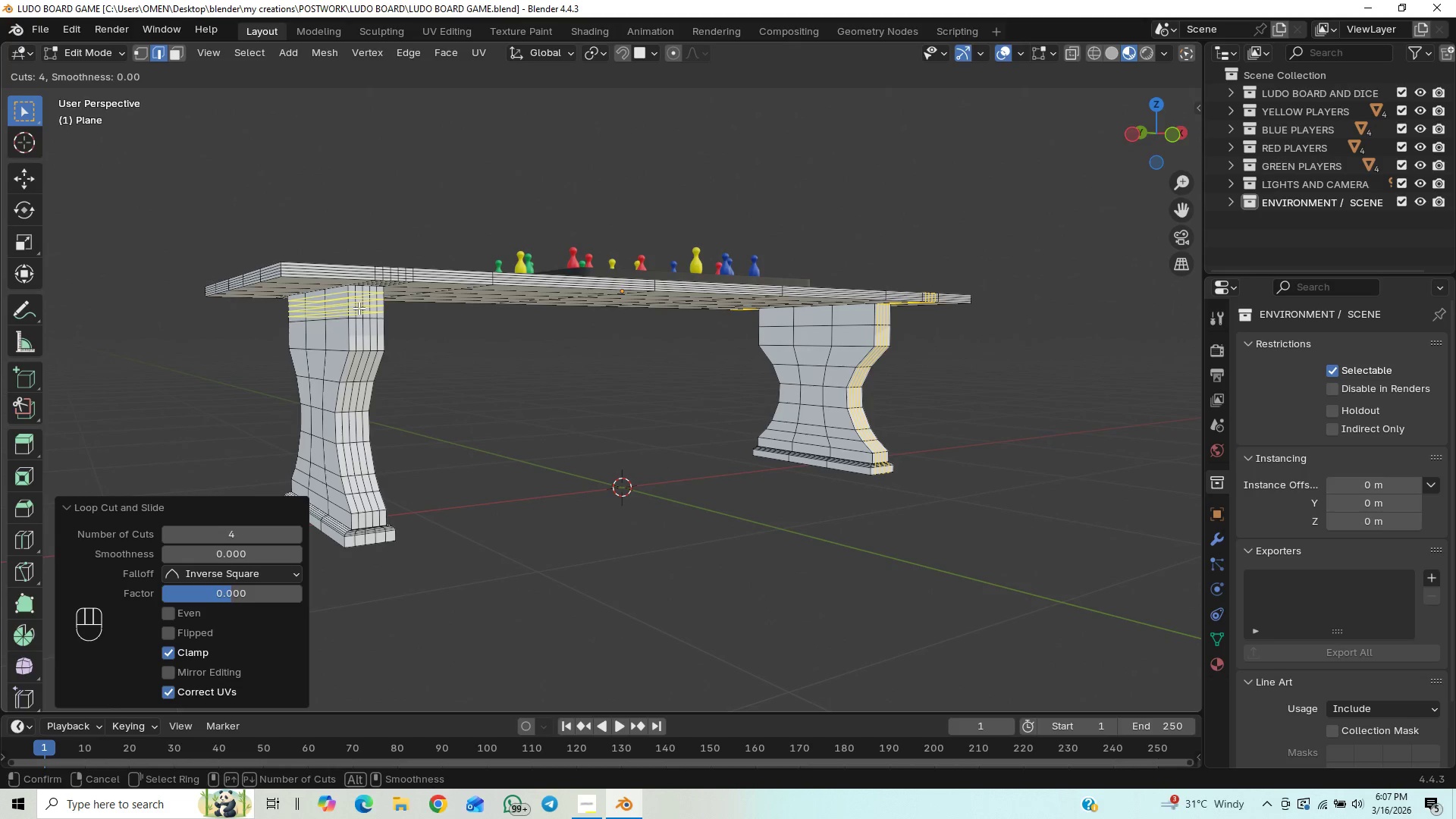 
left_click([359, 308])
 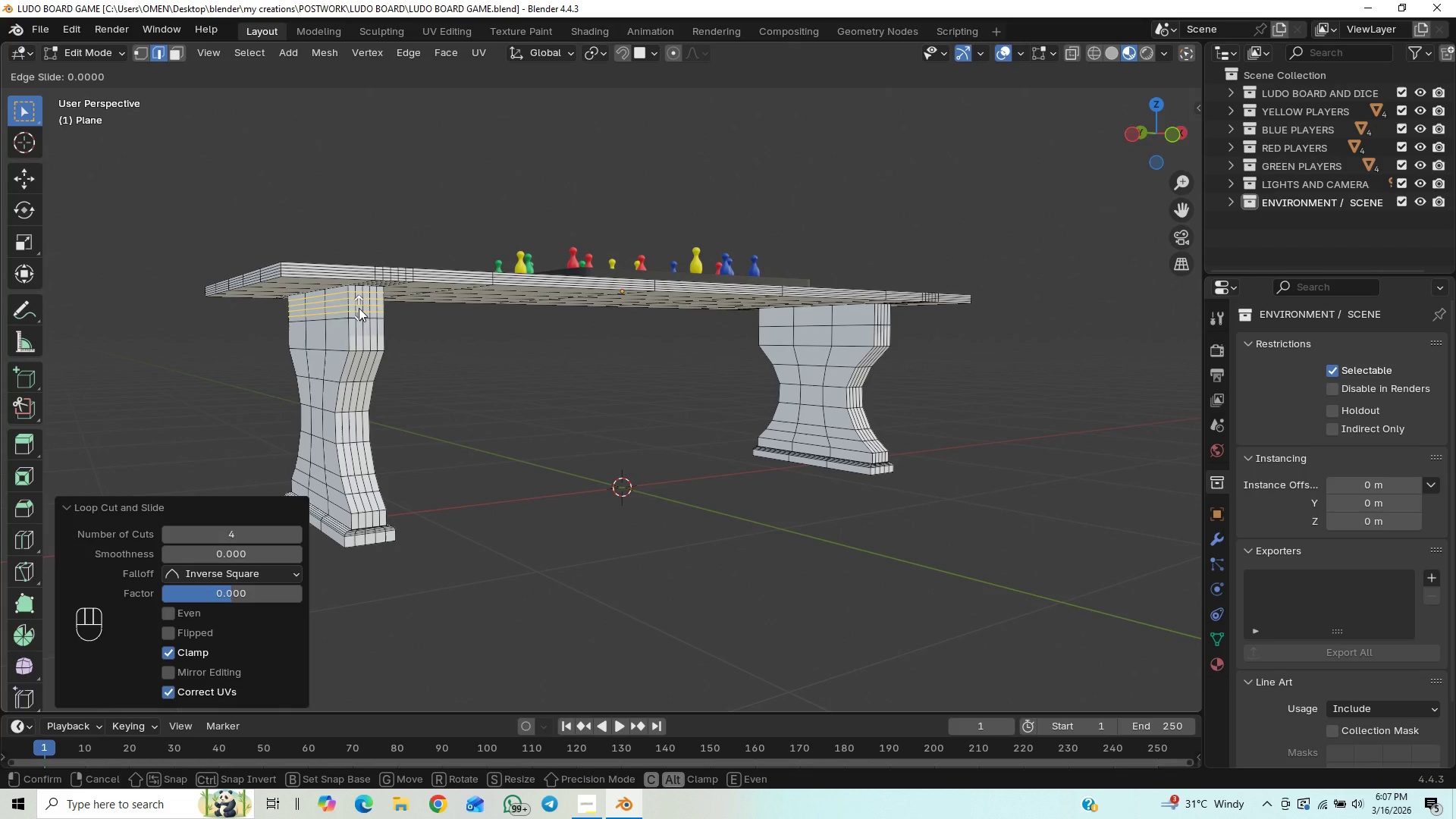 
right_click([359, 308])
 